 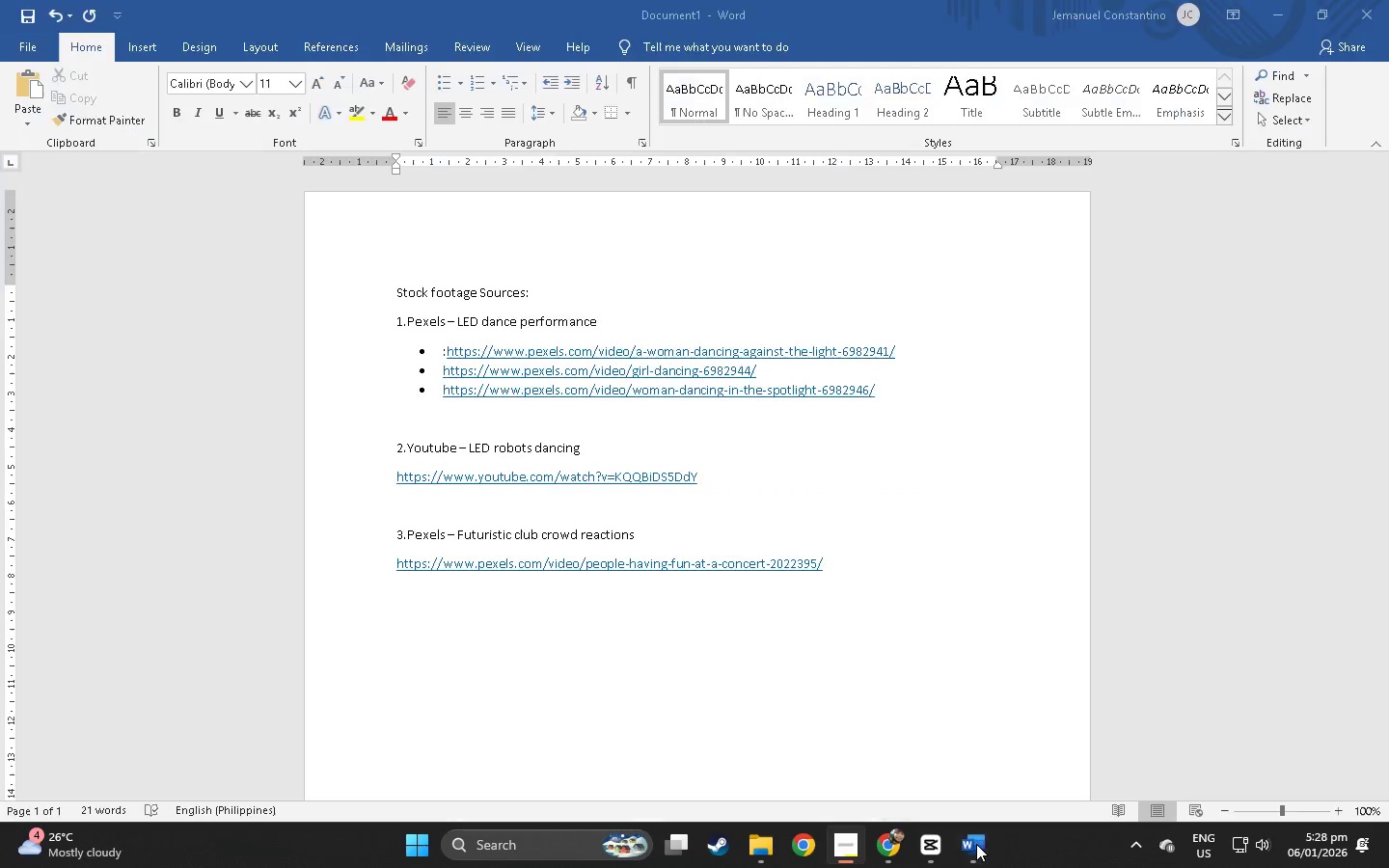 
key(Alt+Tab)
 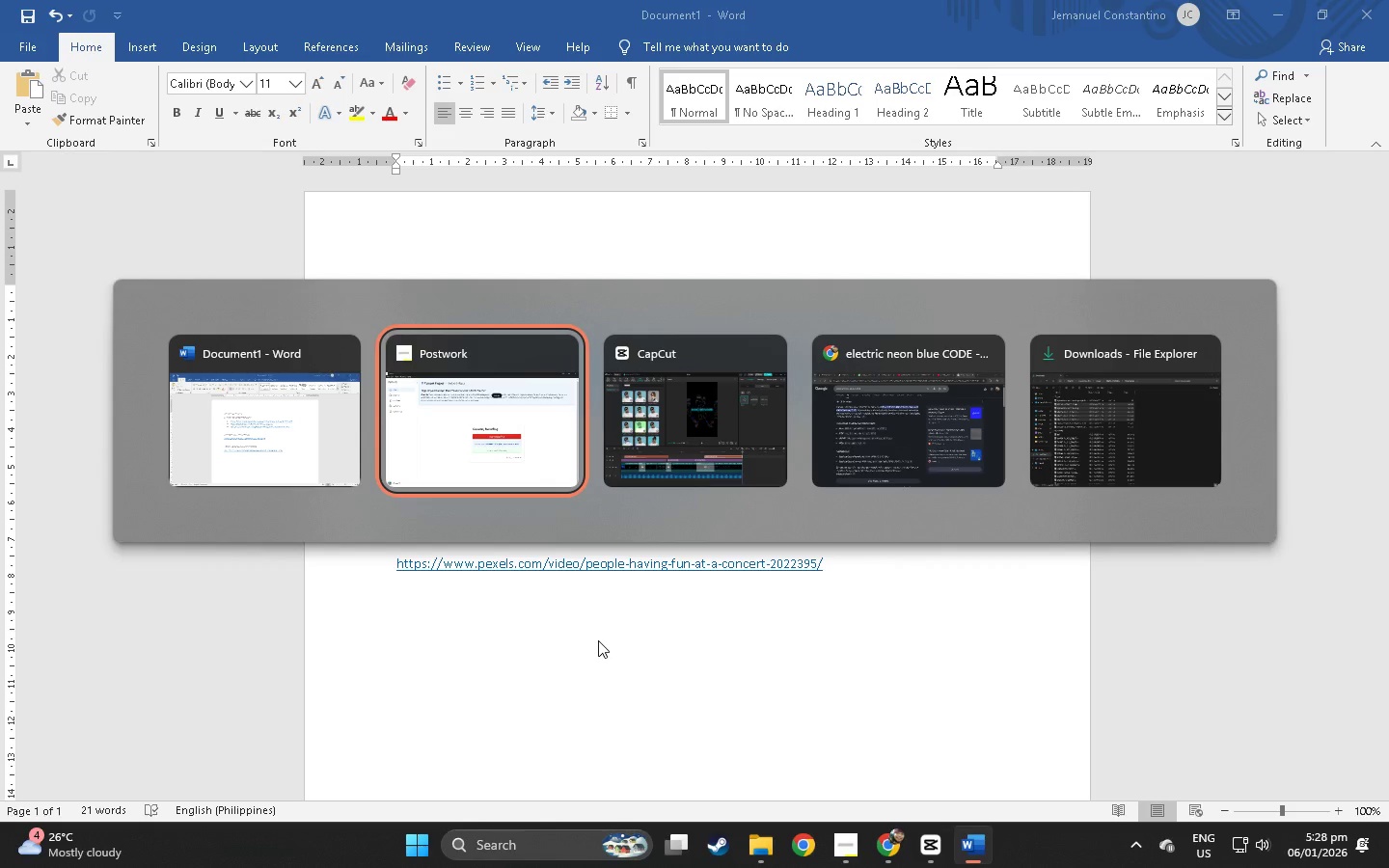 
key(Alt+Tab)
 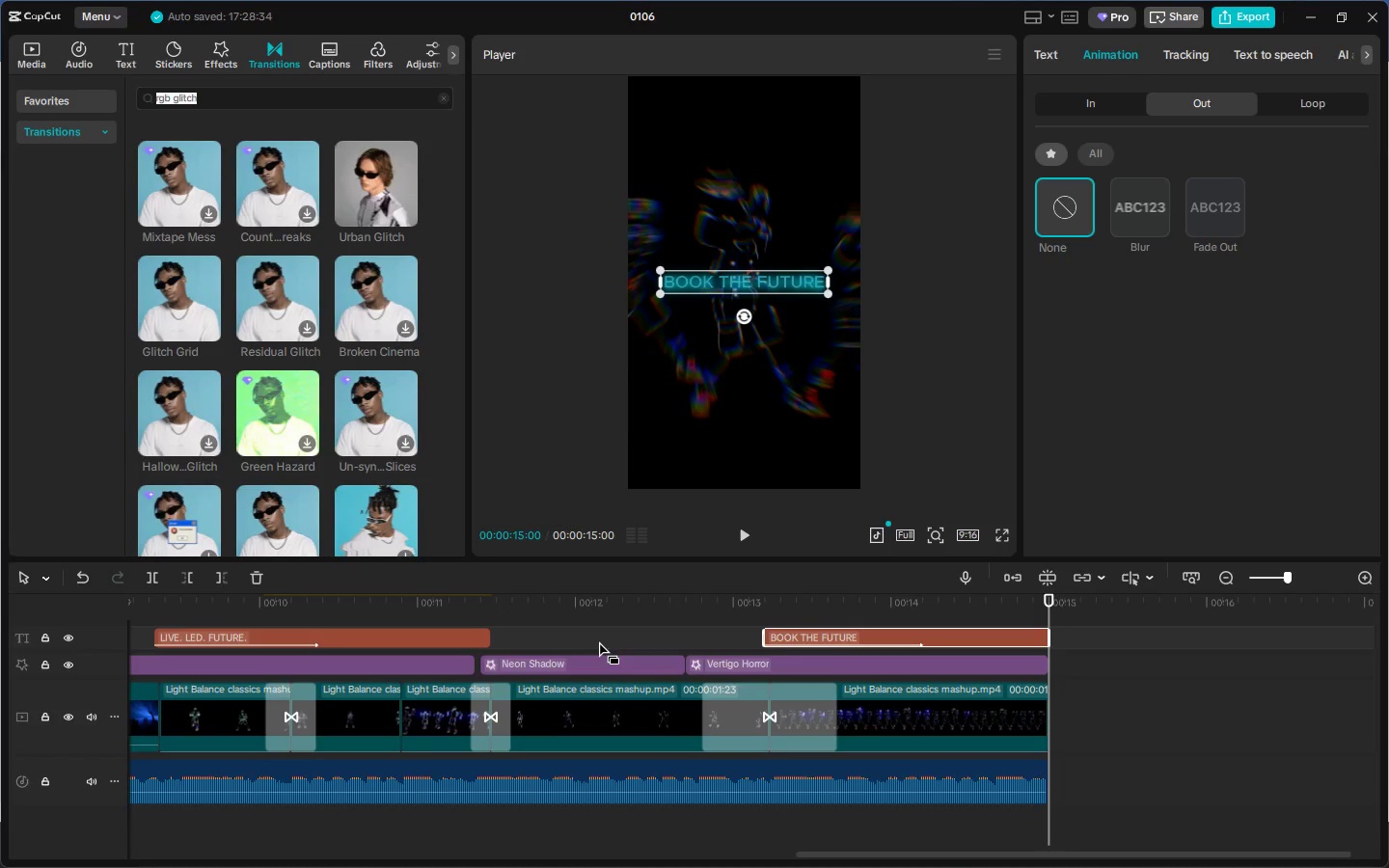 
scroll: coordinate [539, 685], scroll_direction: down, amount: 4.0
 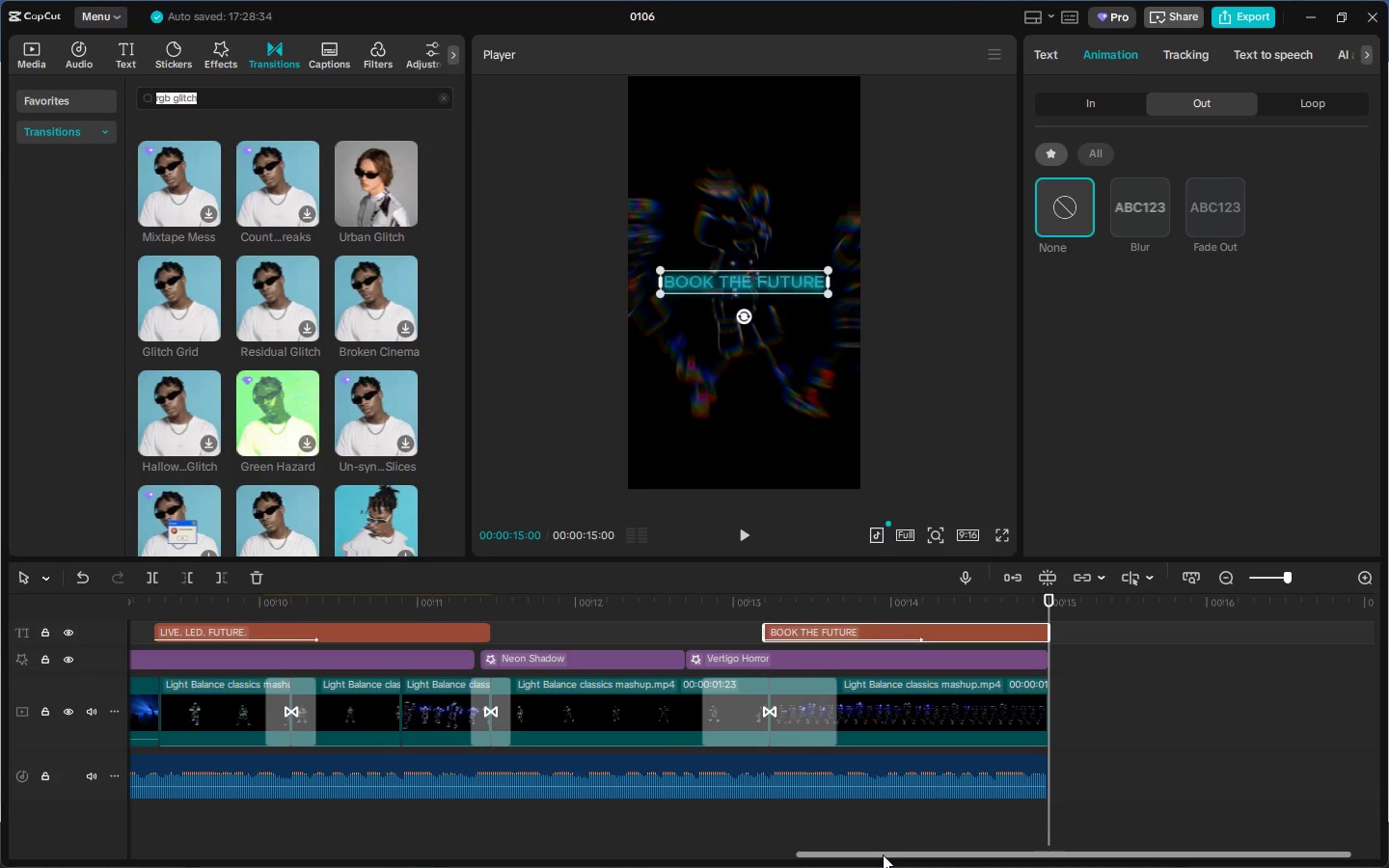 
left_click_drag(start_coordinate=[883, 854], to_coordinate=[141, 854])
 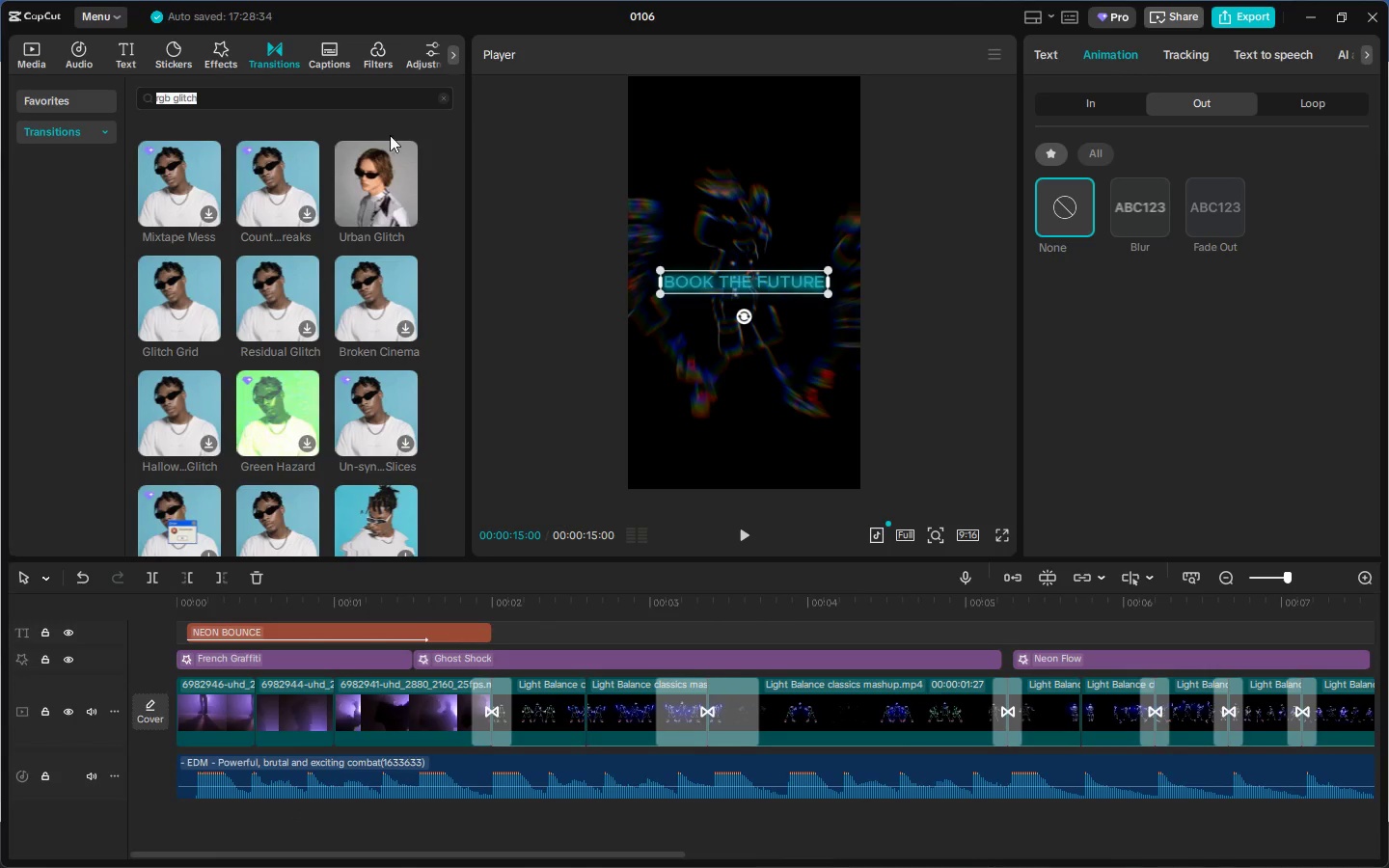 
left_click([177, 60])
 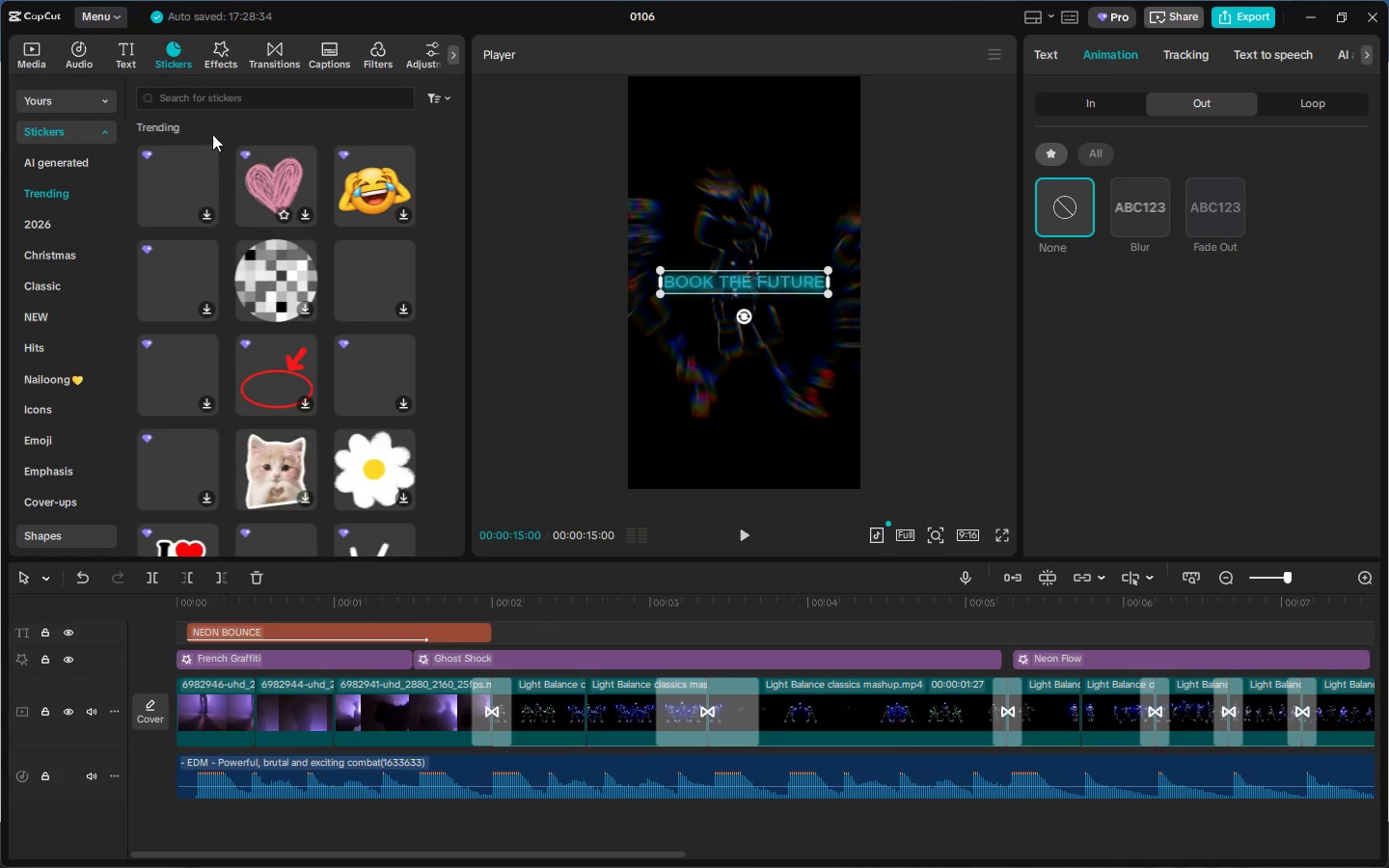 
left_click([89, 62])
 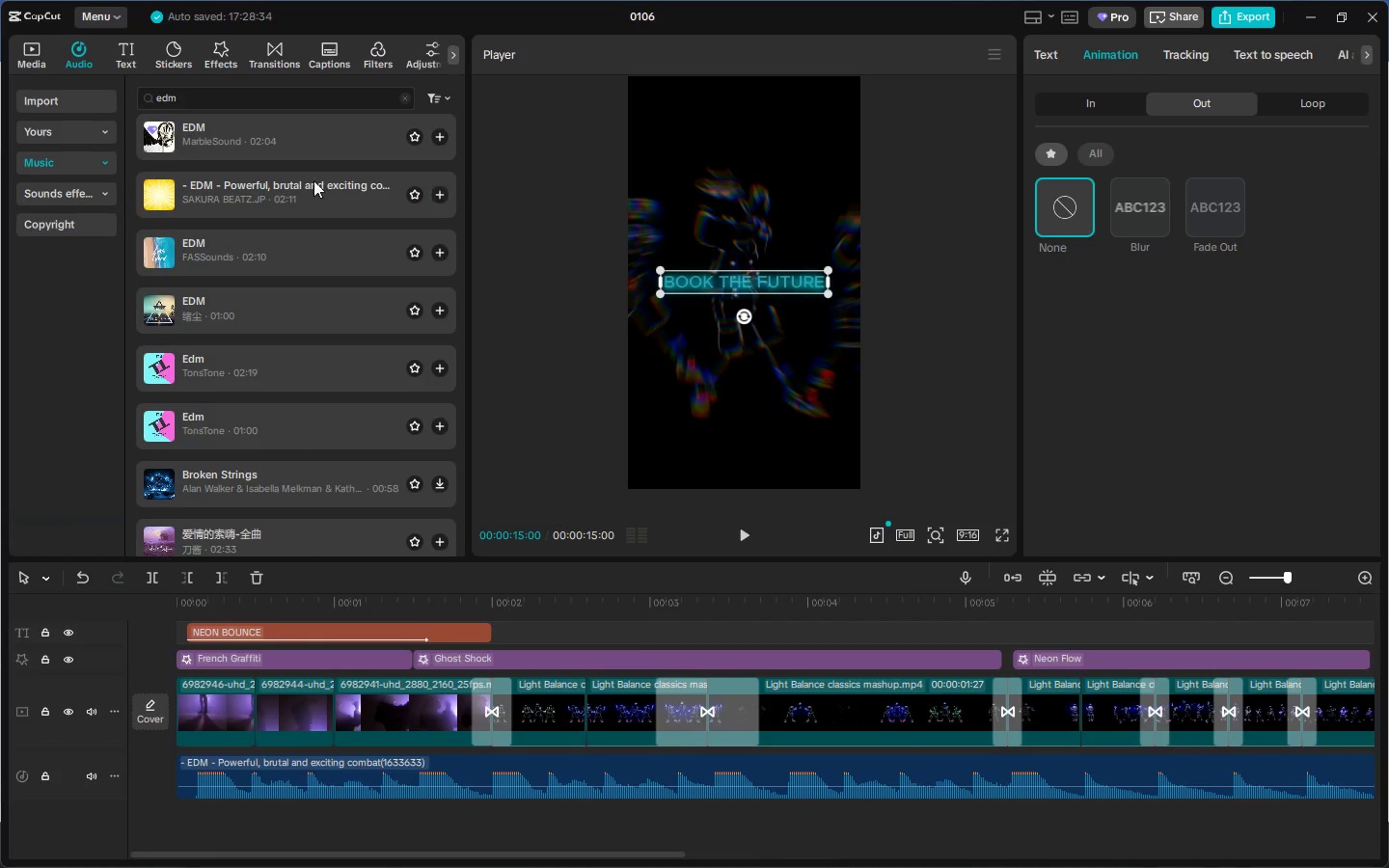 
scroll: coordinate [329, 182], scroll_direction: up, amount: 2.0
 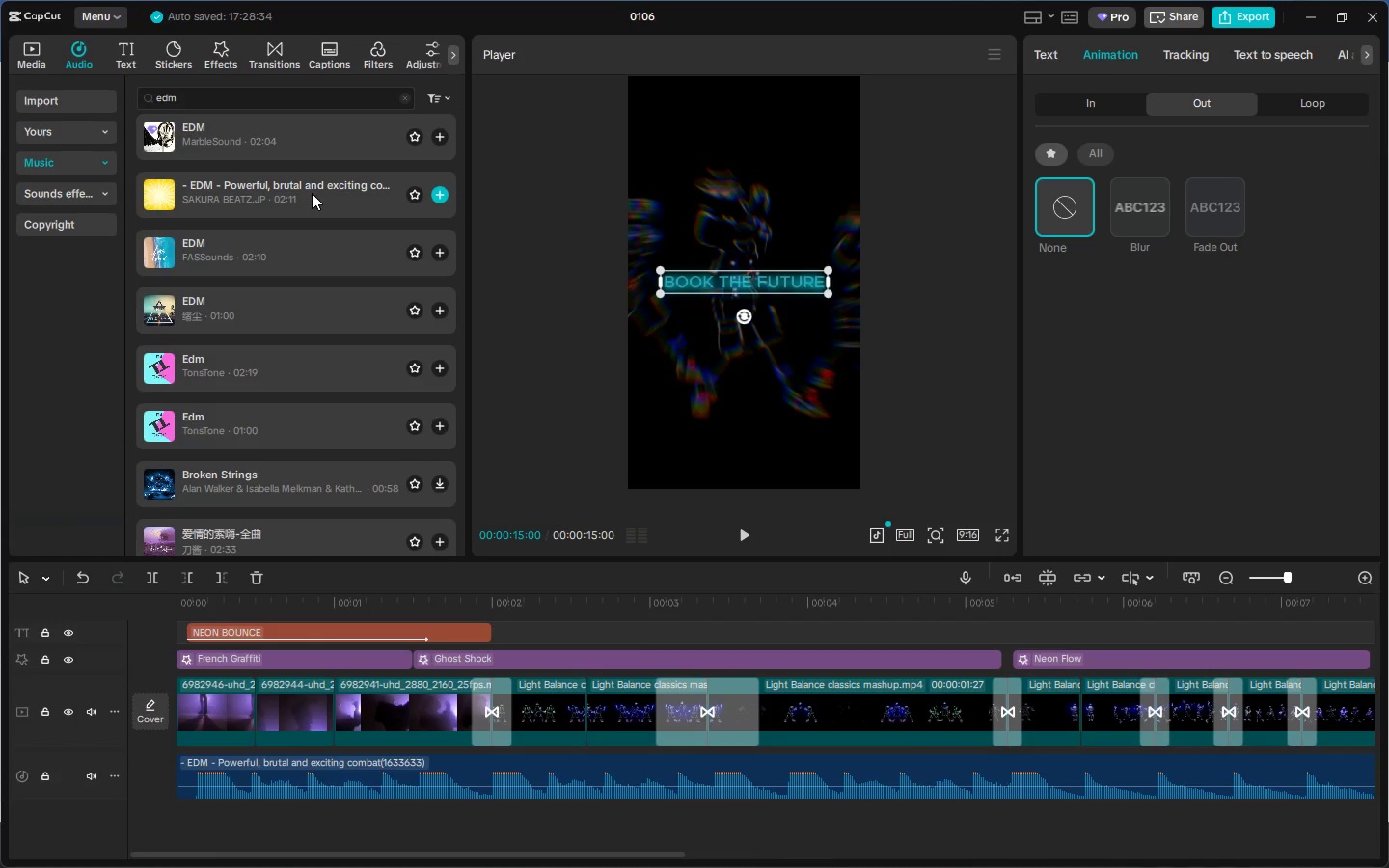 
left_click([312, 193])
 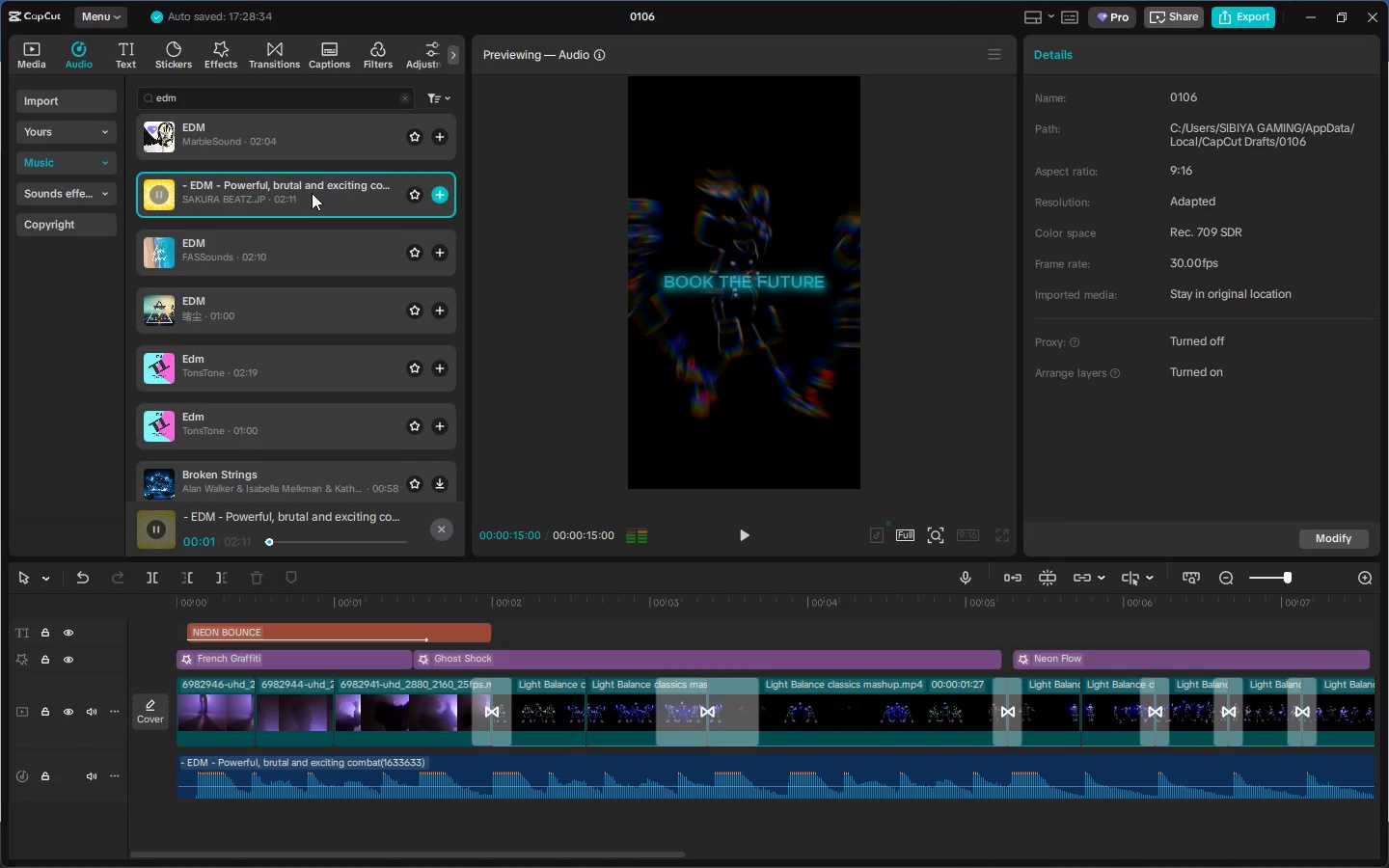 
left_click([162, 192])
 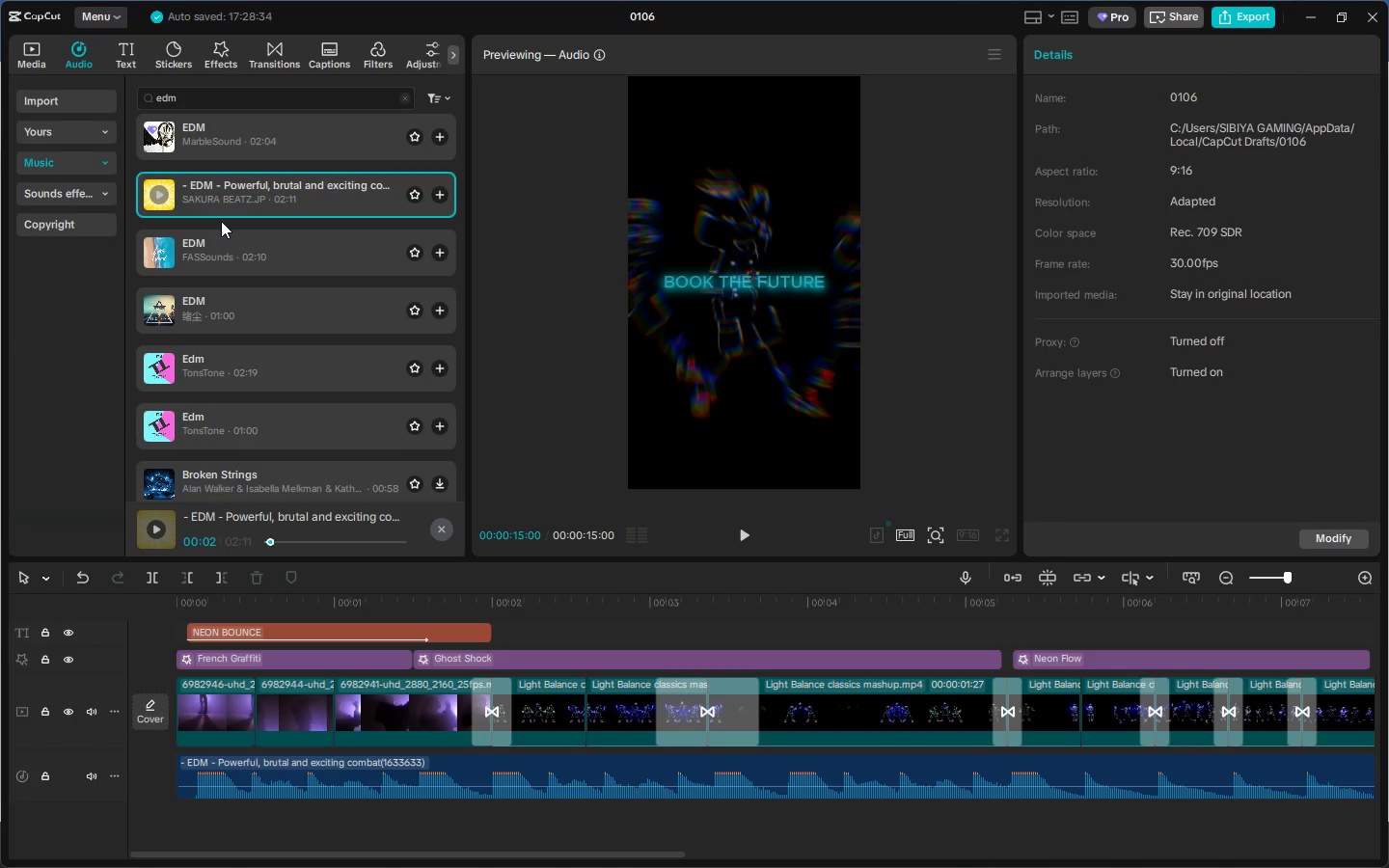 
right_click([371, 189])
 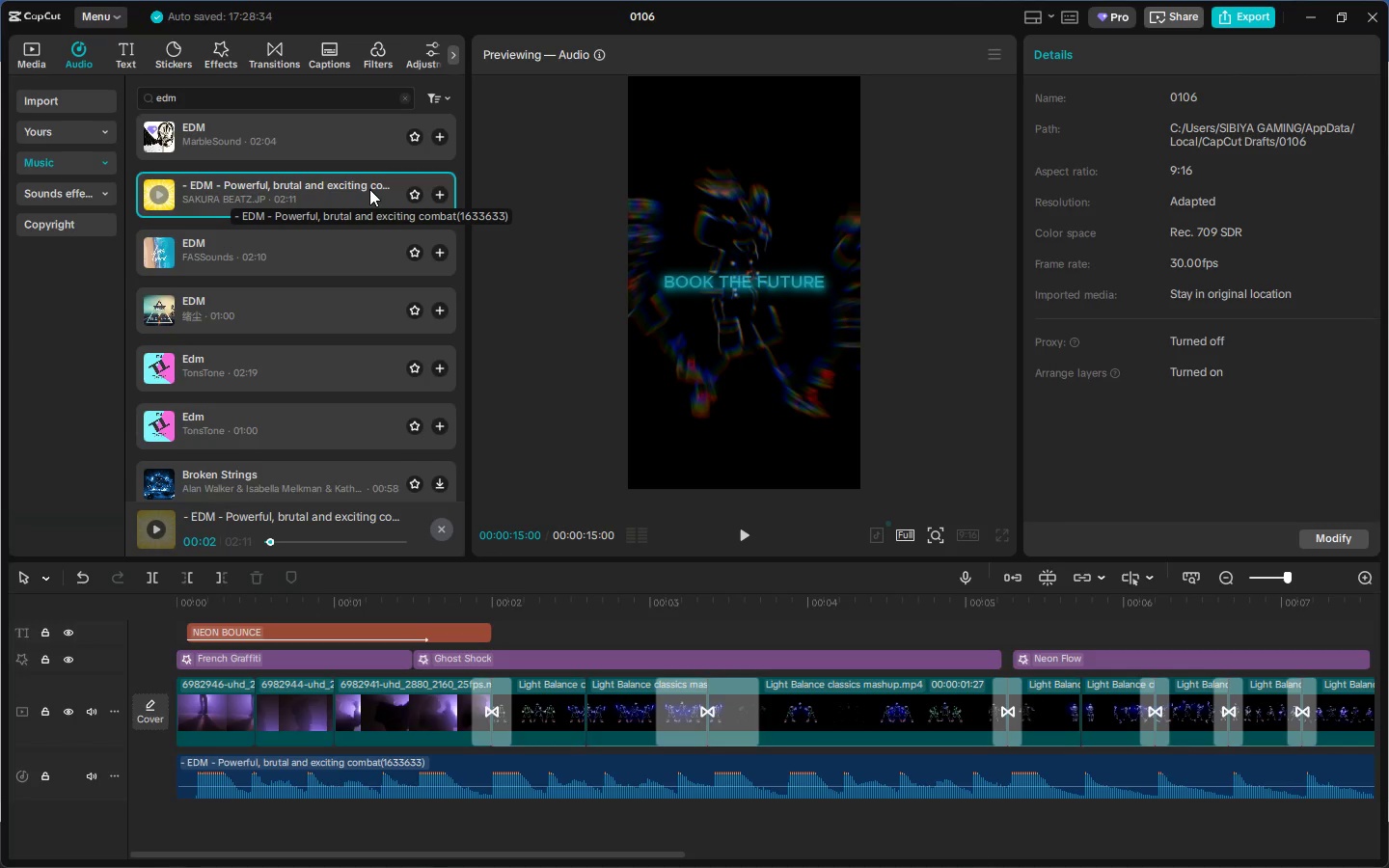 
right_click([324, 201])
 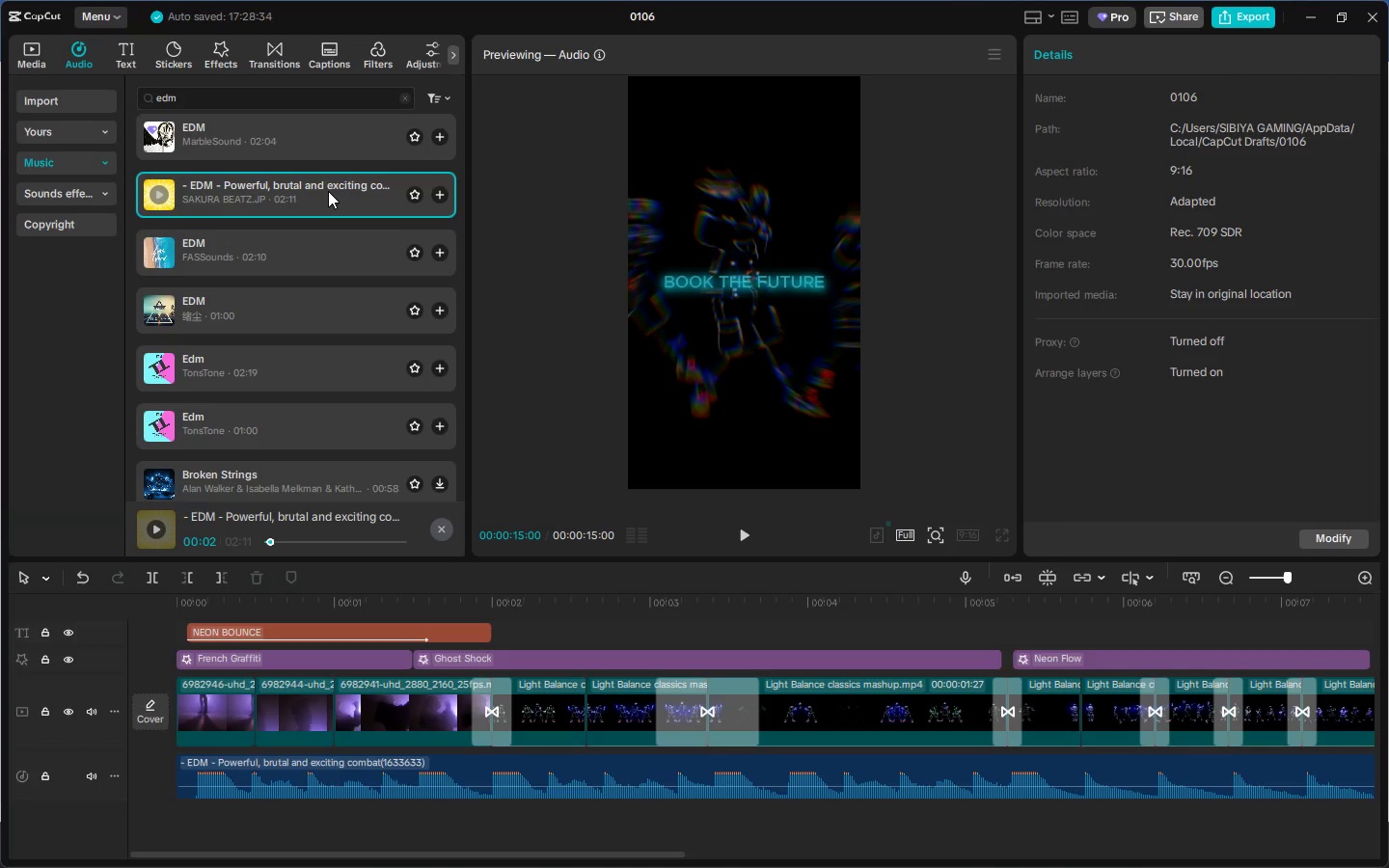 
right_click([338, 189])
 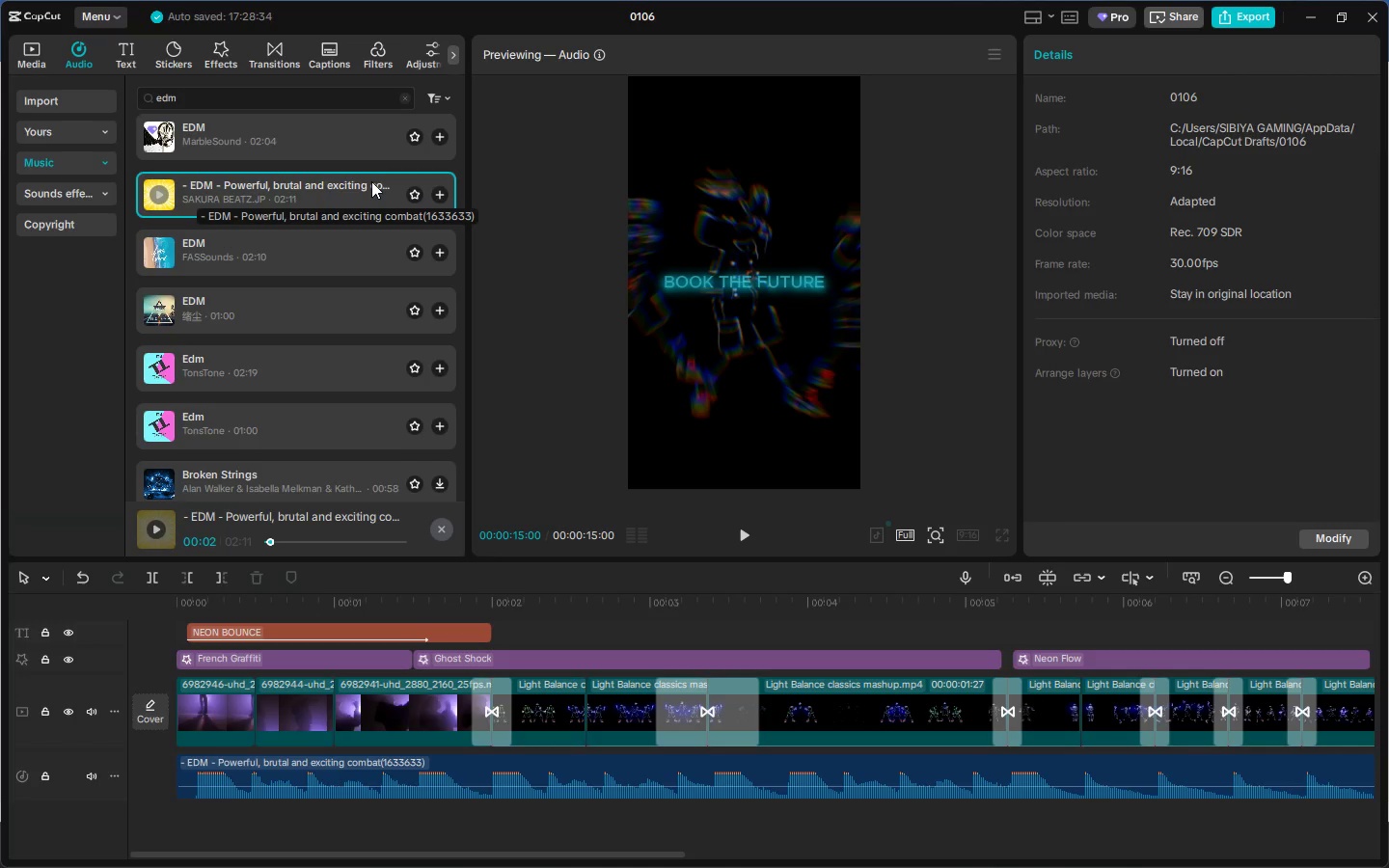 
key(Alt+AltLeft)
 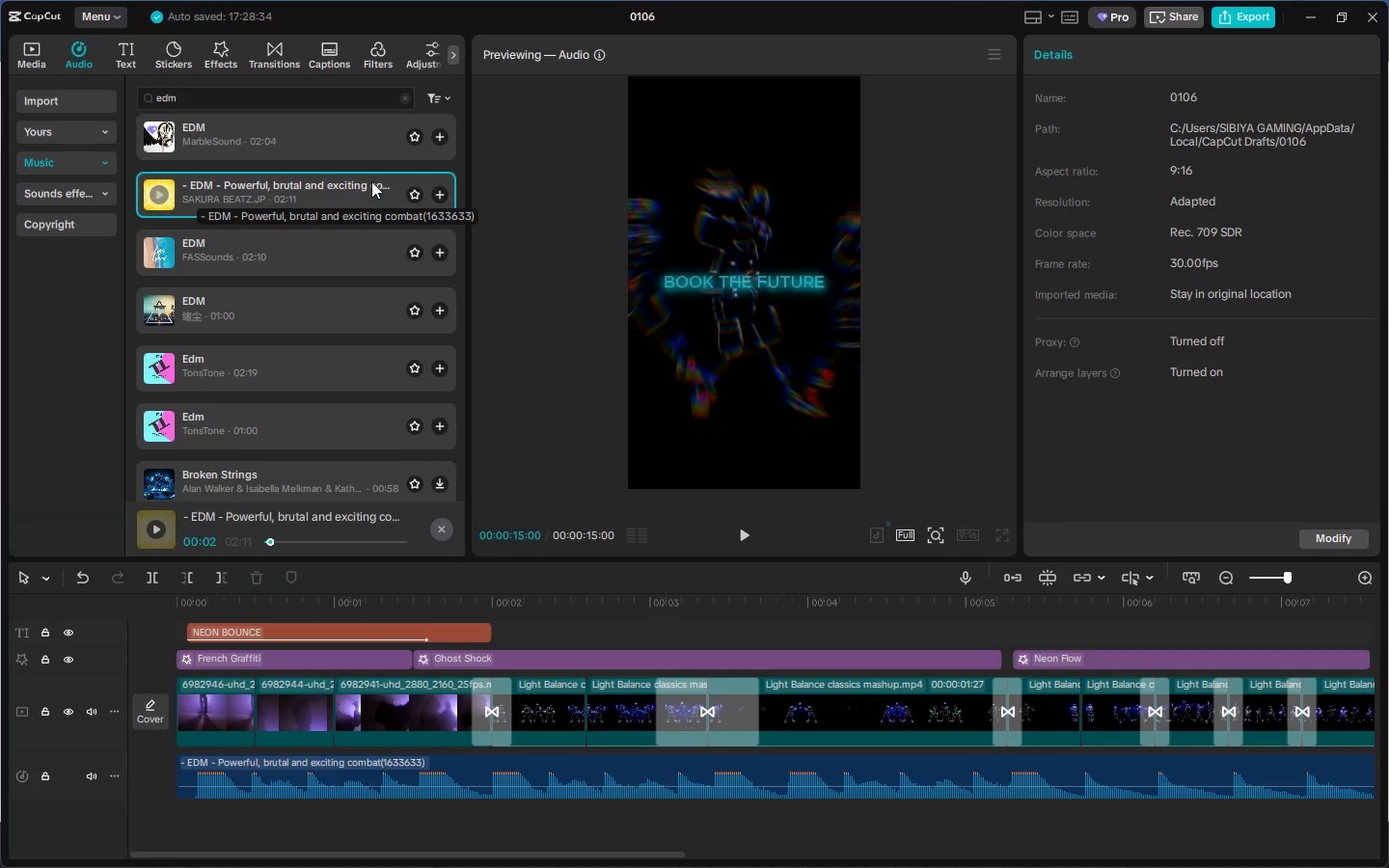 
key(Alt+Tab)
 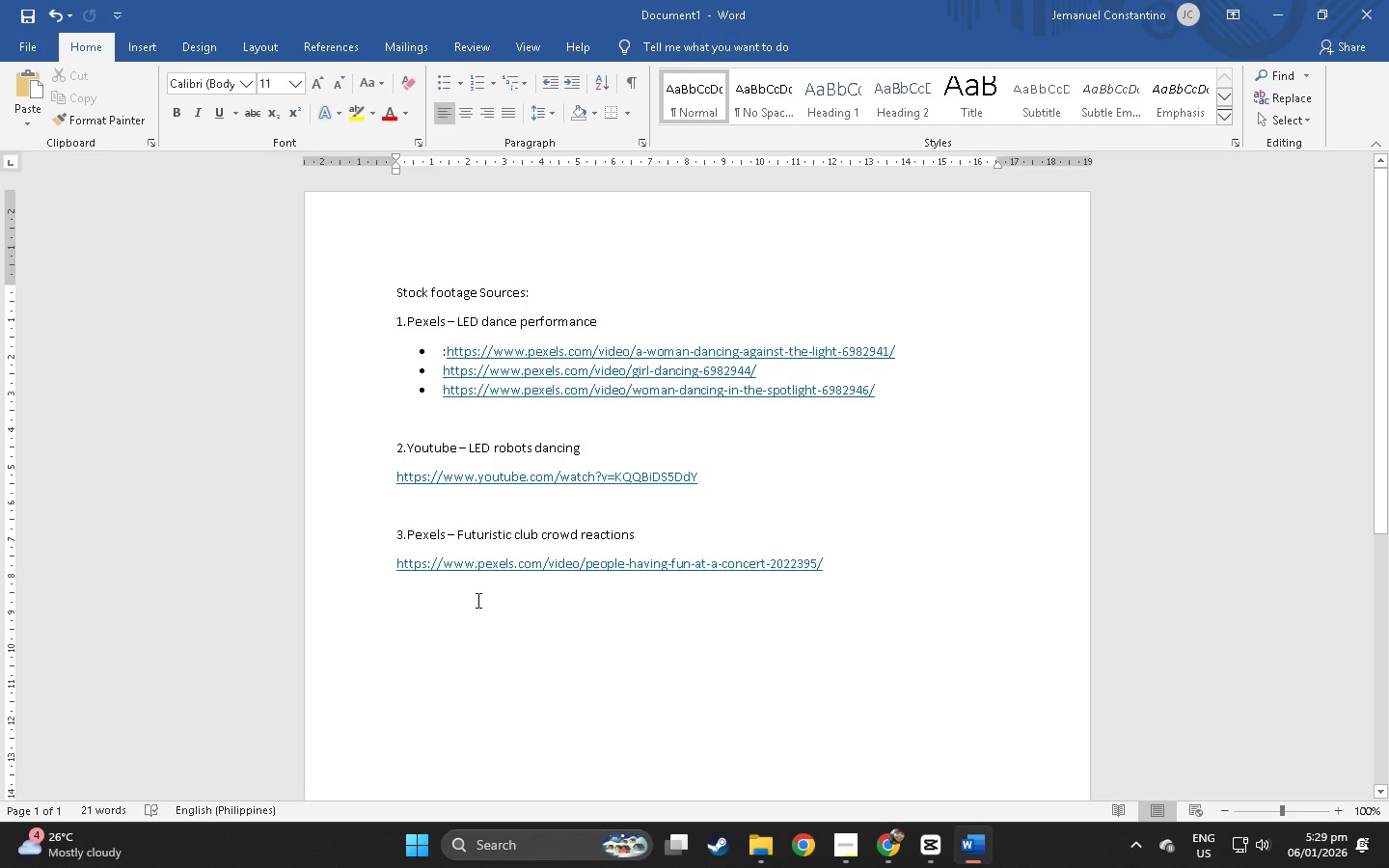 
type(mU)
key(Backspace)
key(Backspace)
type(MU)
key(Backspace)
type(usic Source: Capcut)
 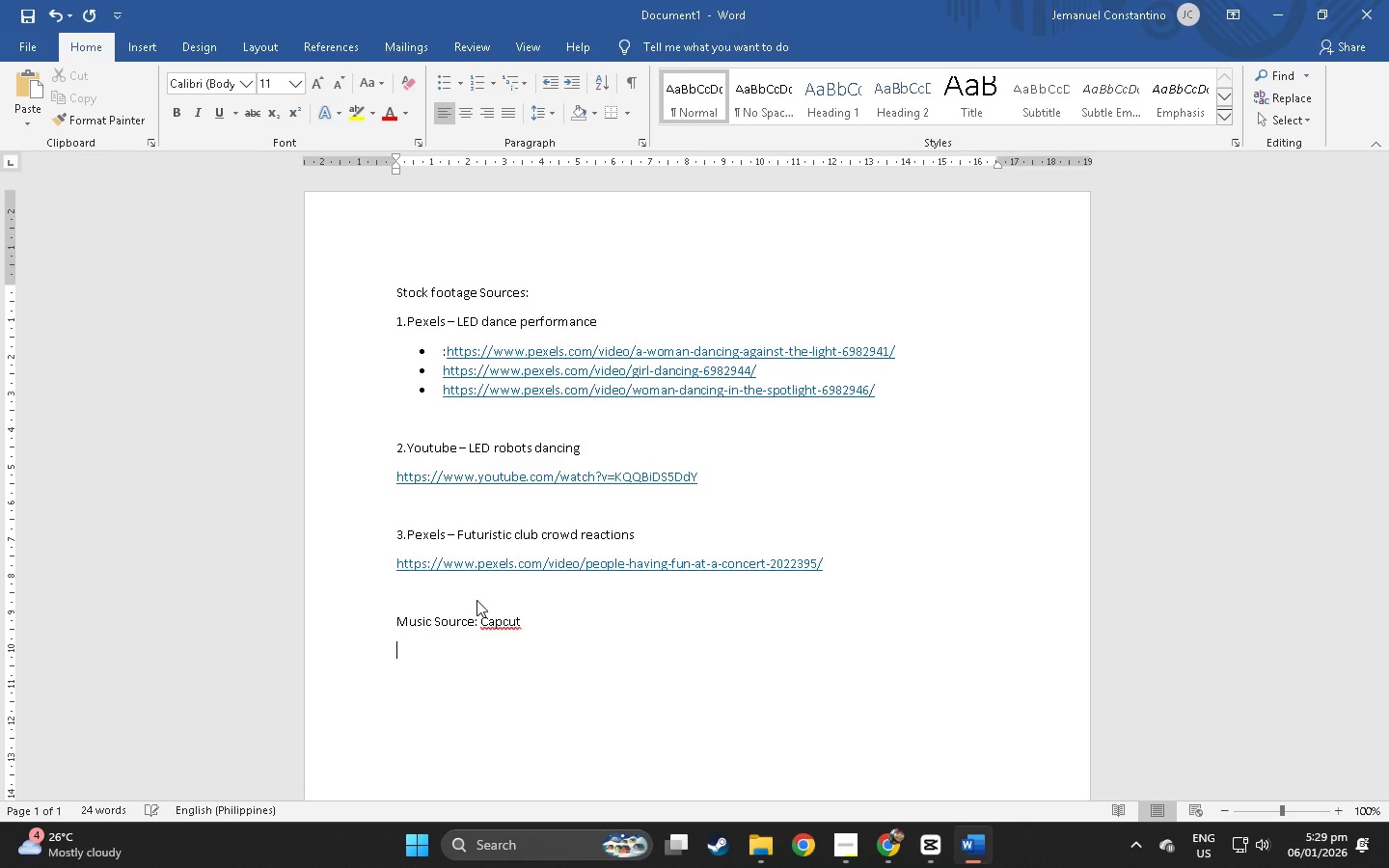 
 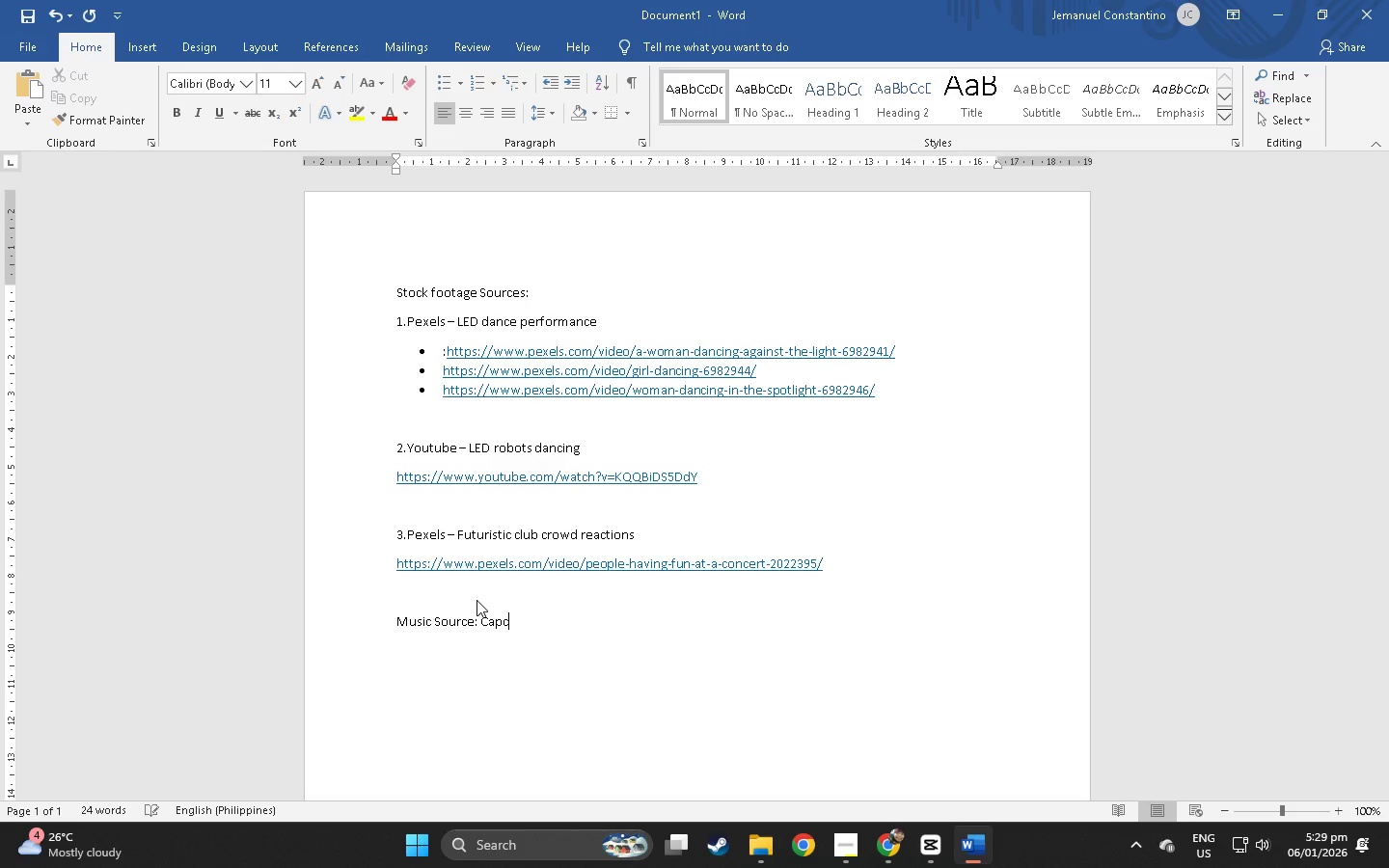 
key(Enter)
 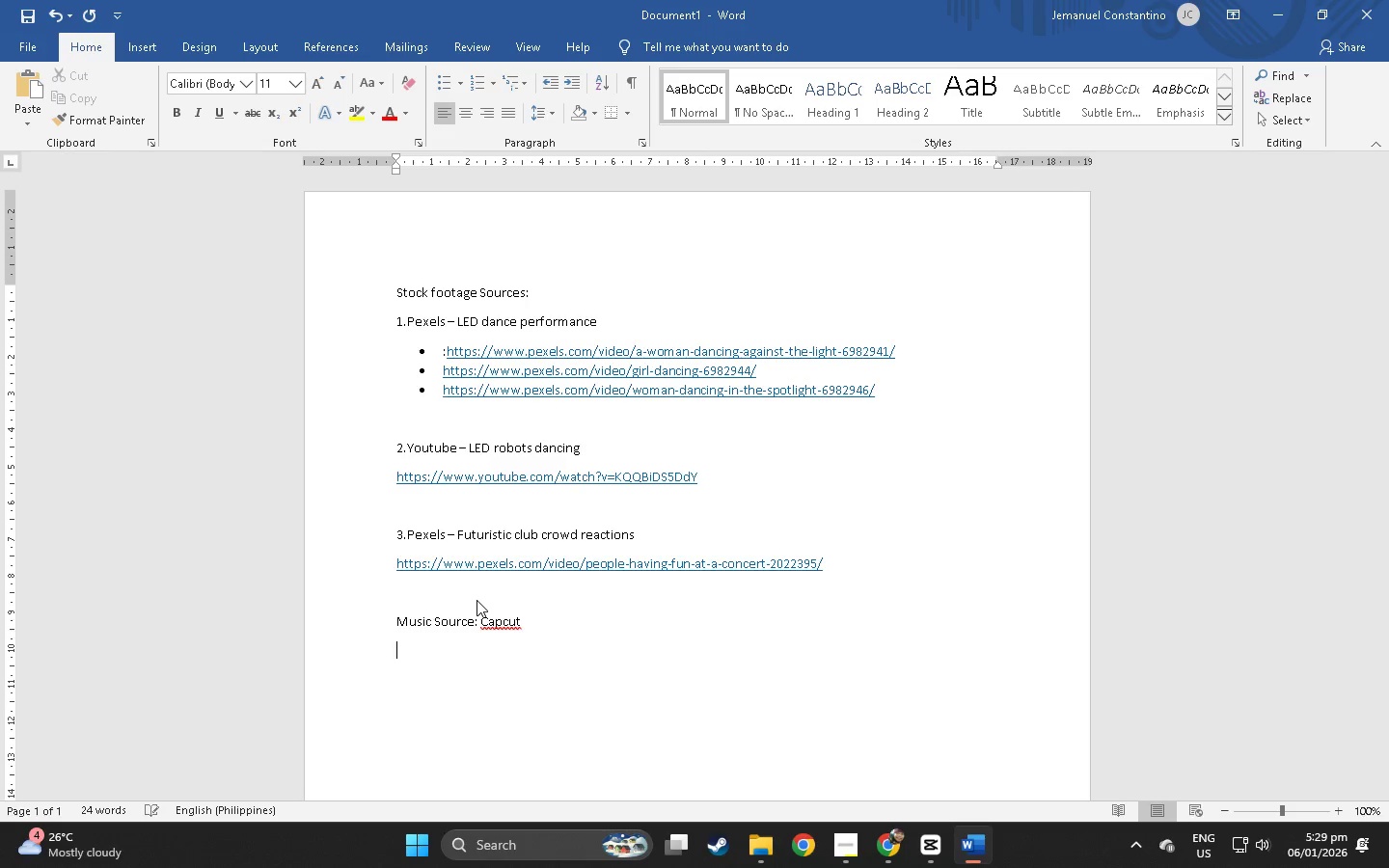 
key(Alt+AltLeft)
 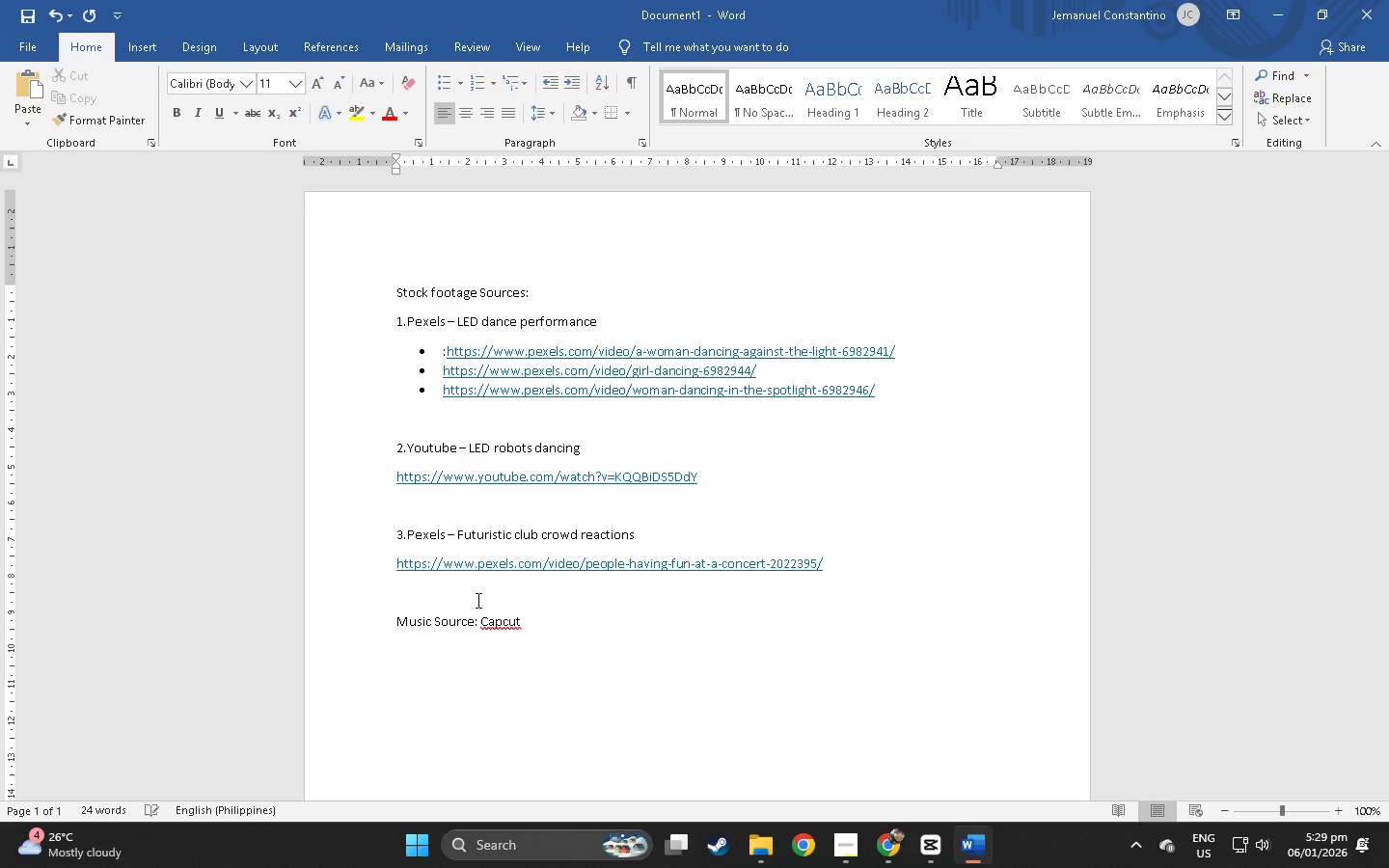 
key(Alt+Tab)
 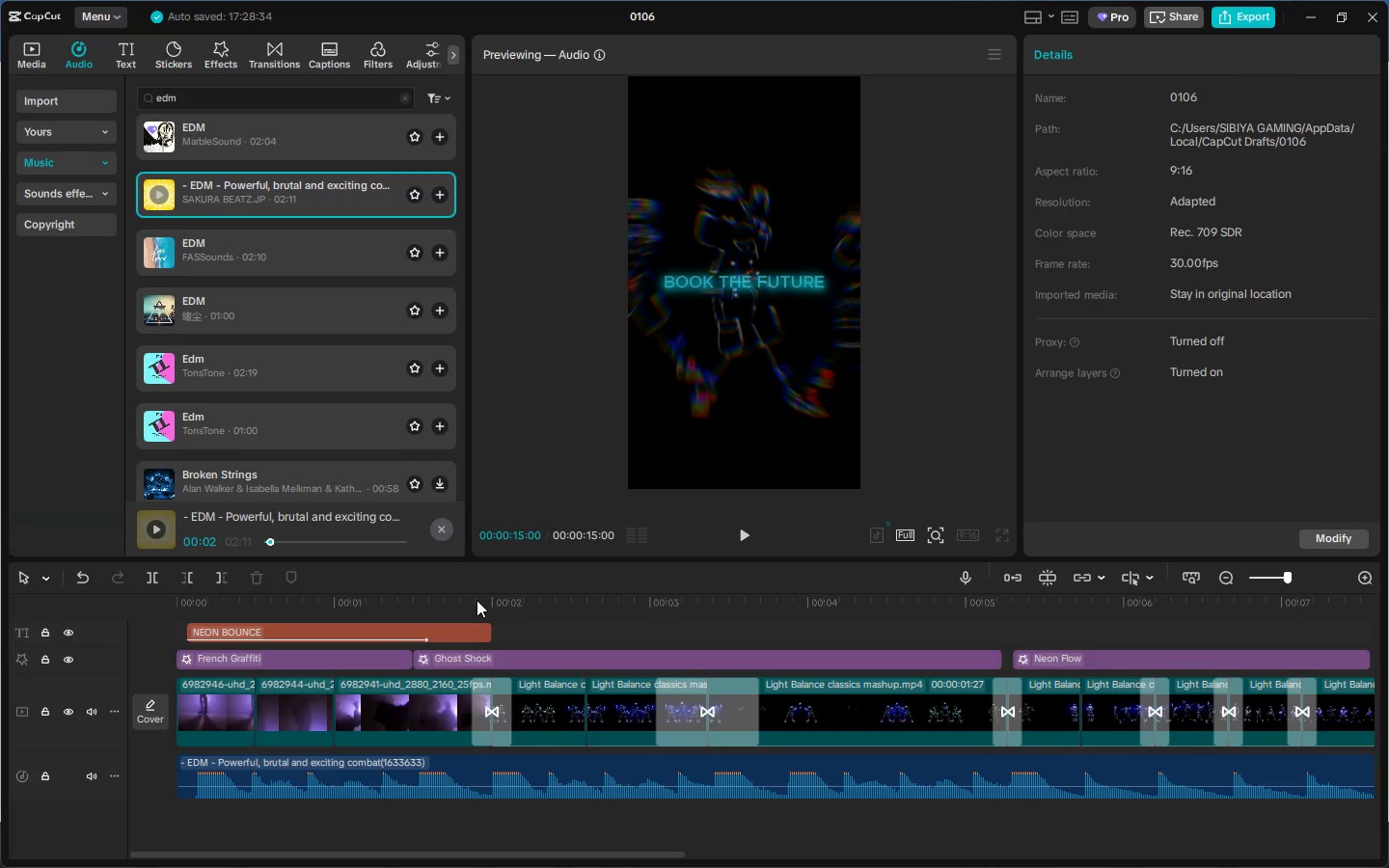 
key(Alt+AltLeft)
 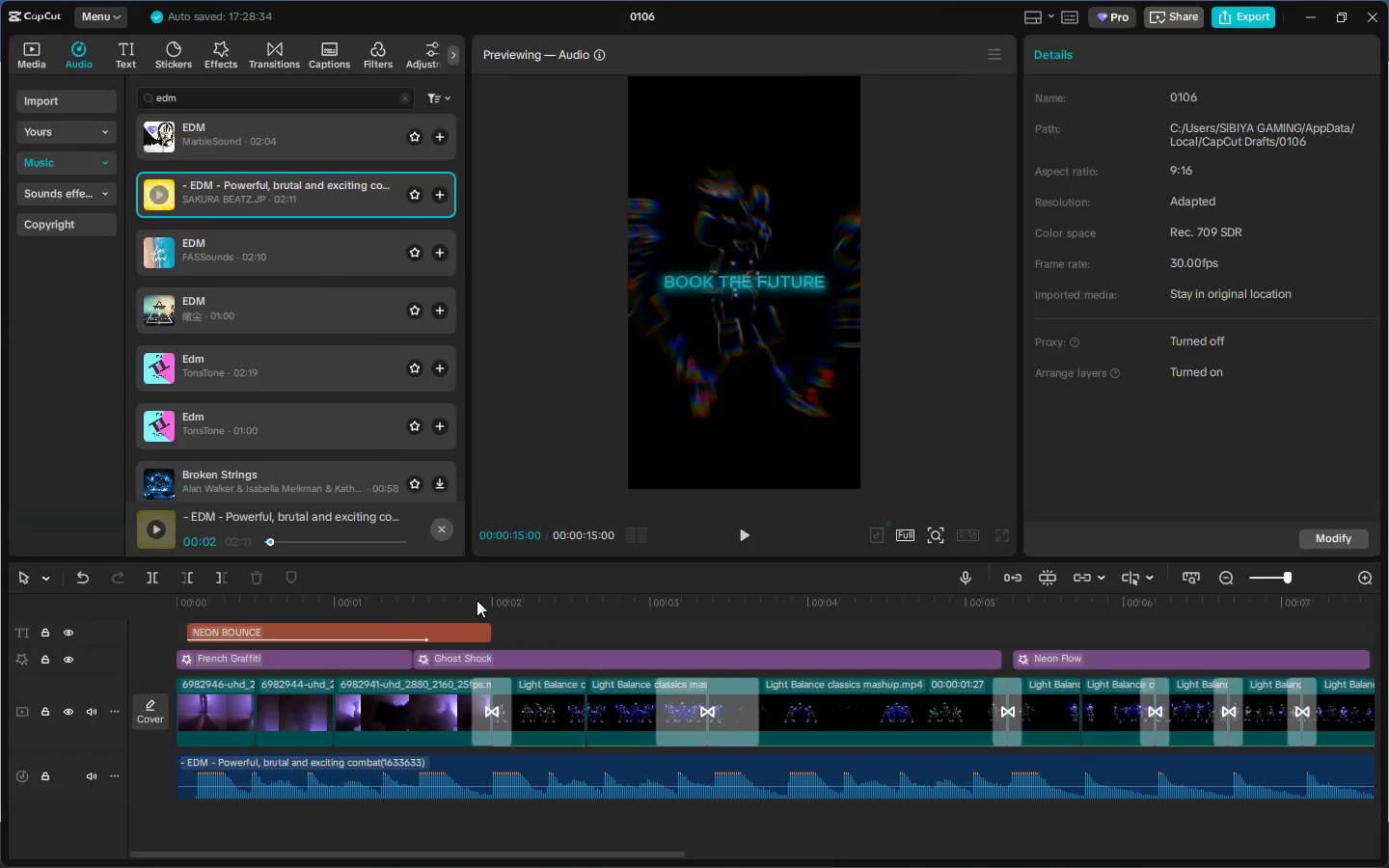 
key(Tab)
type(-EDM)
 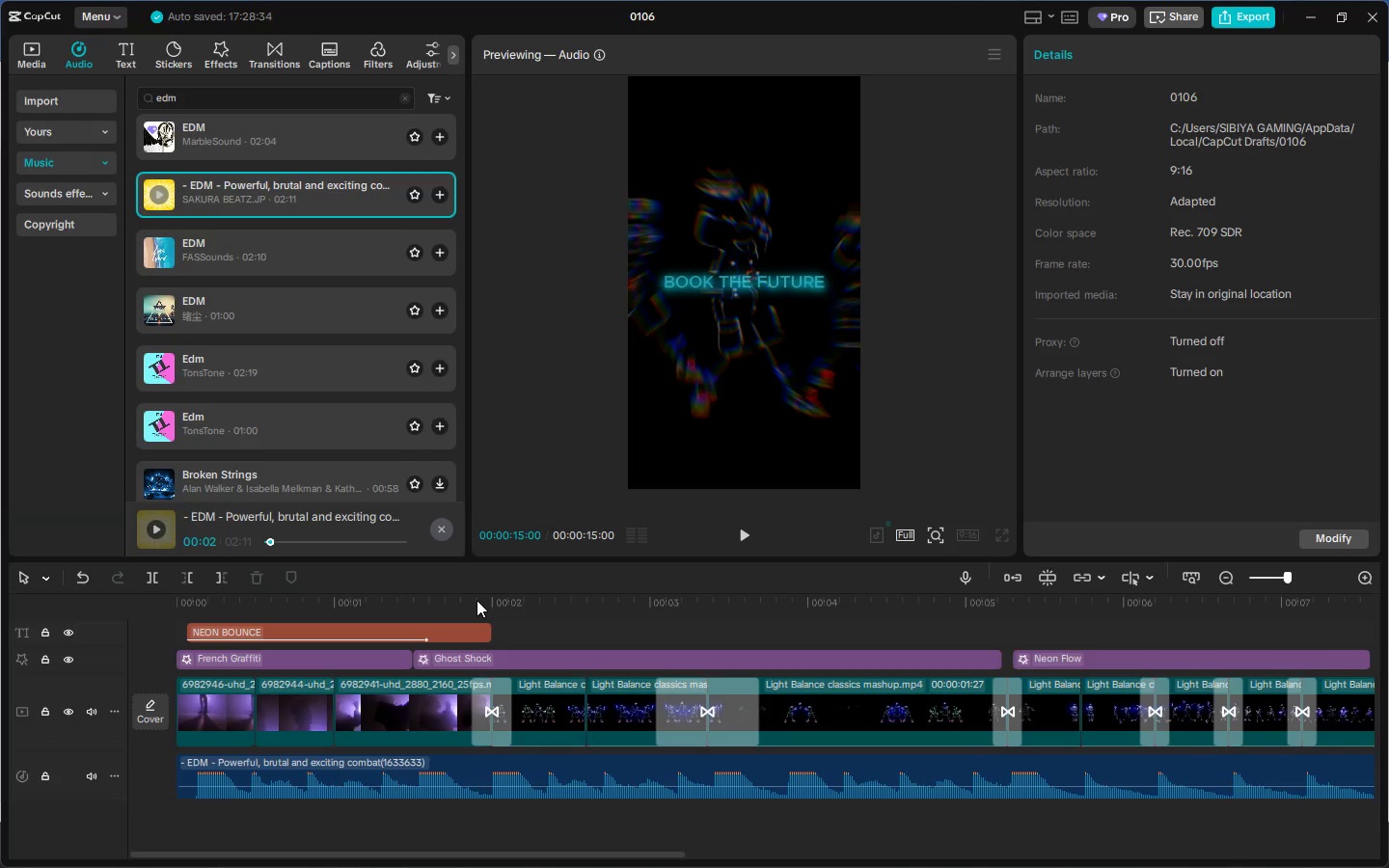 
 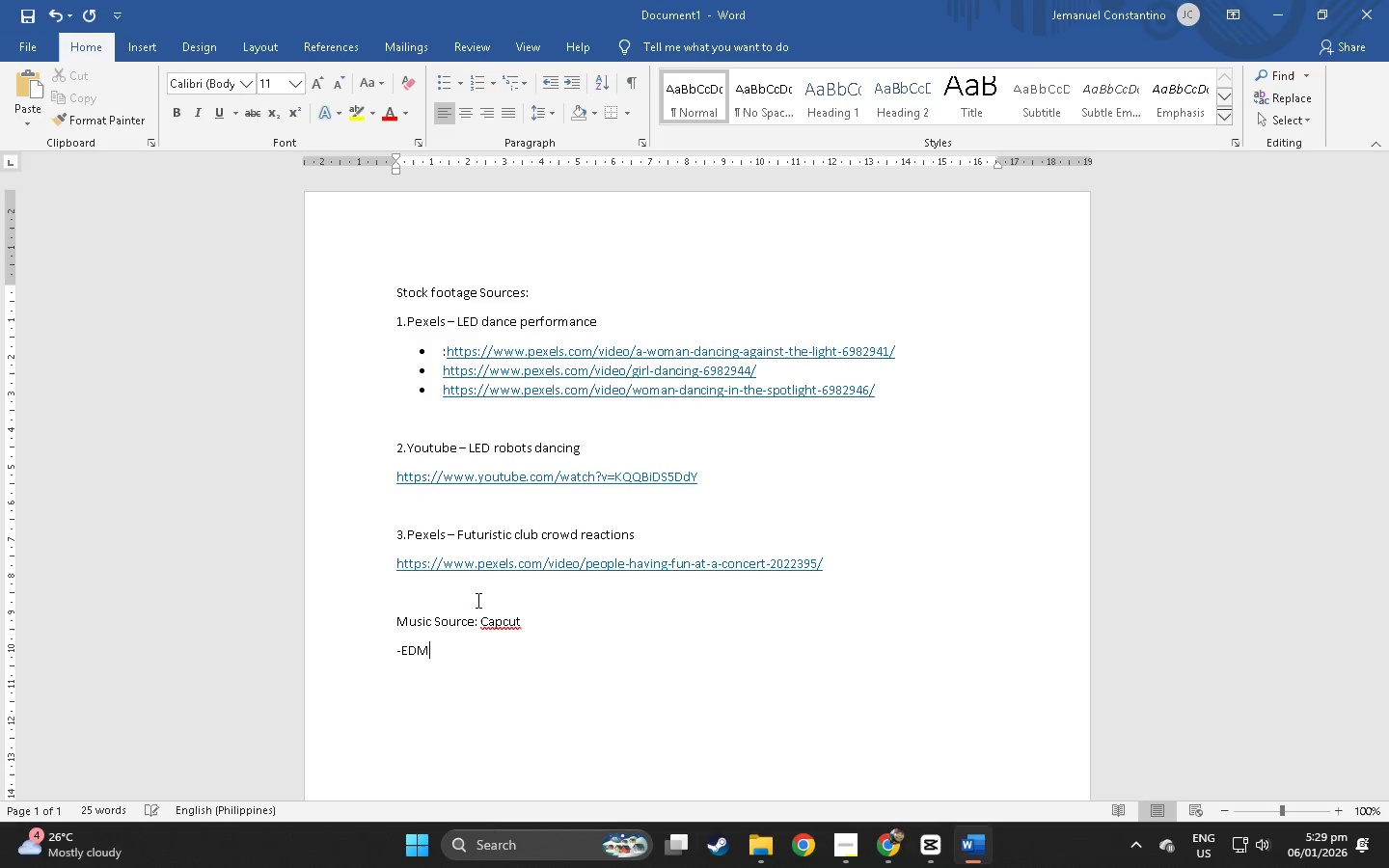 
key(Alt+AltLeft)
 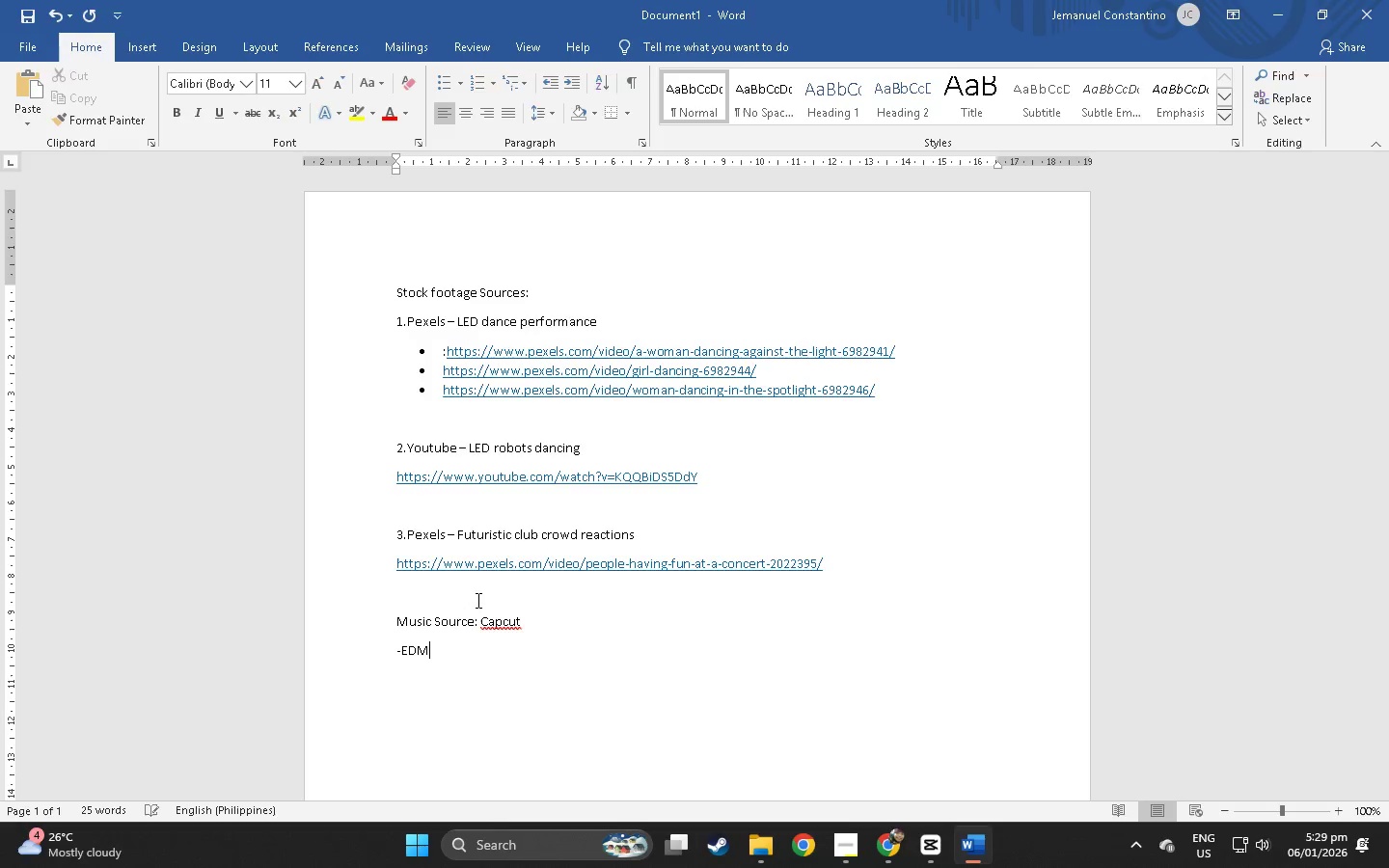 
key(Alt+Tab)
 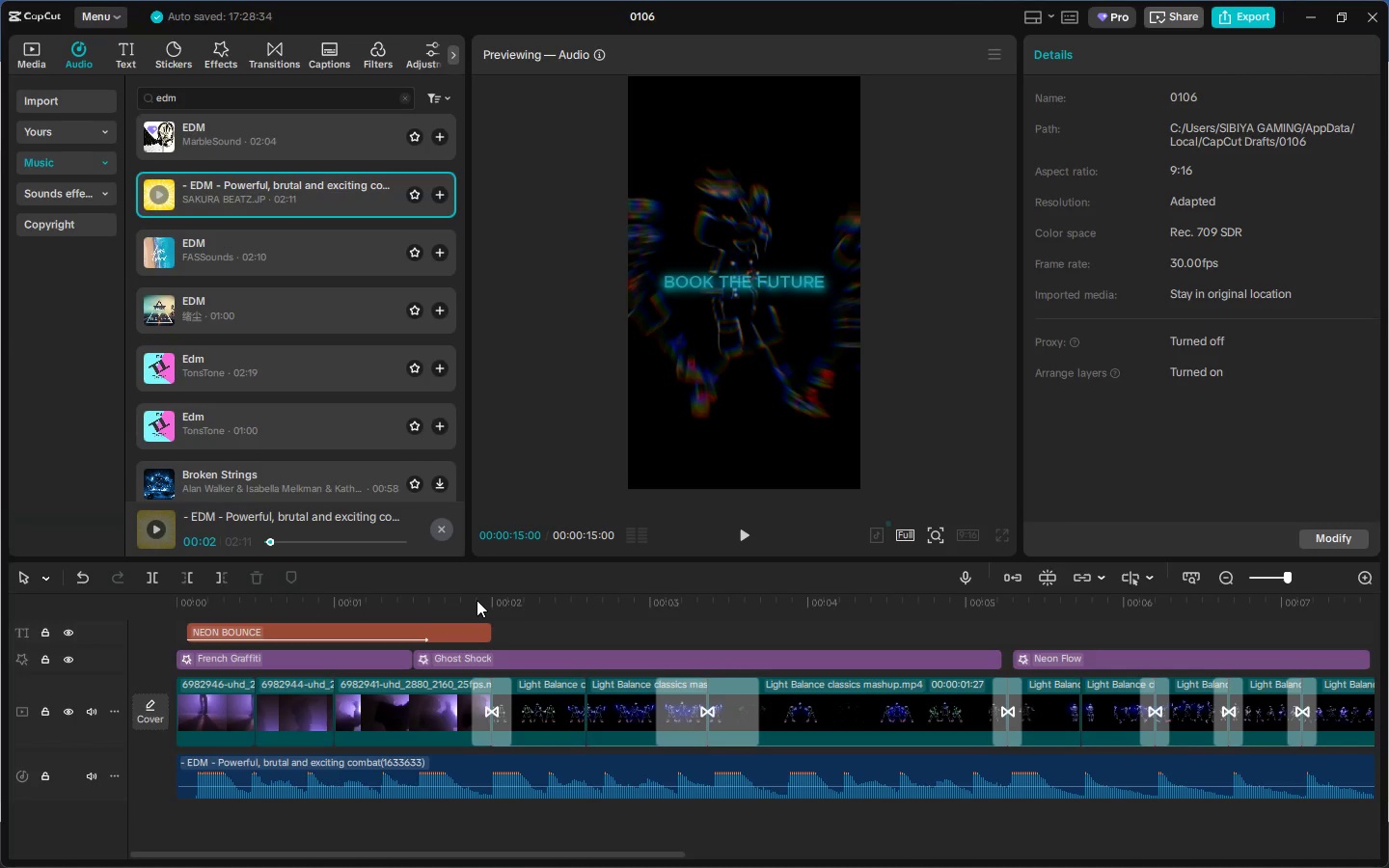 
key(Alt+AltLeft)
 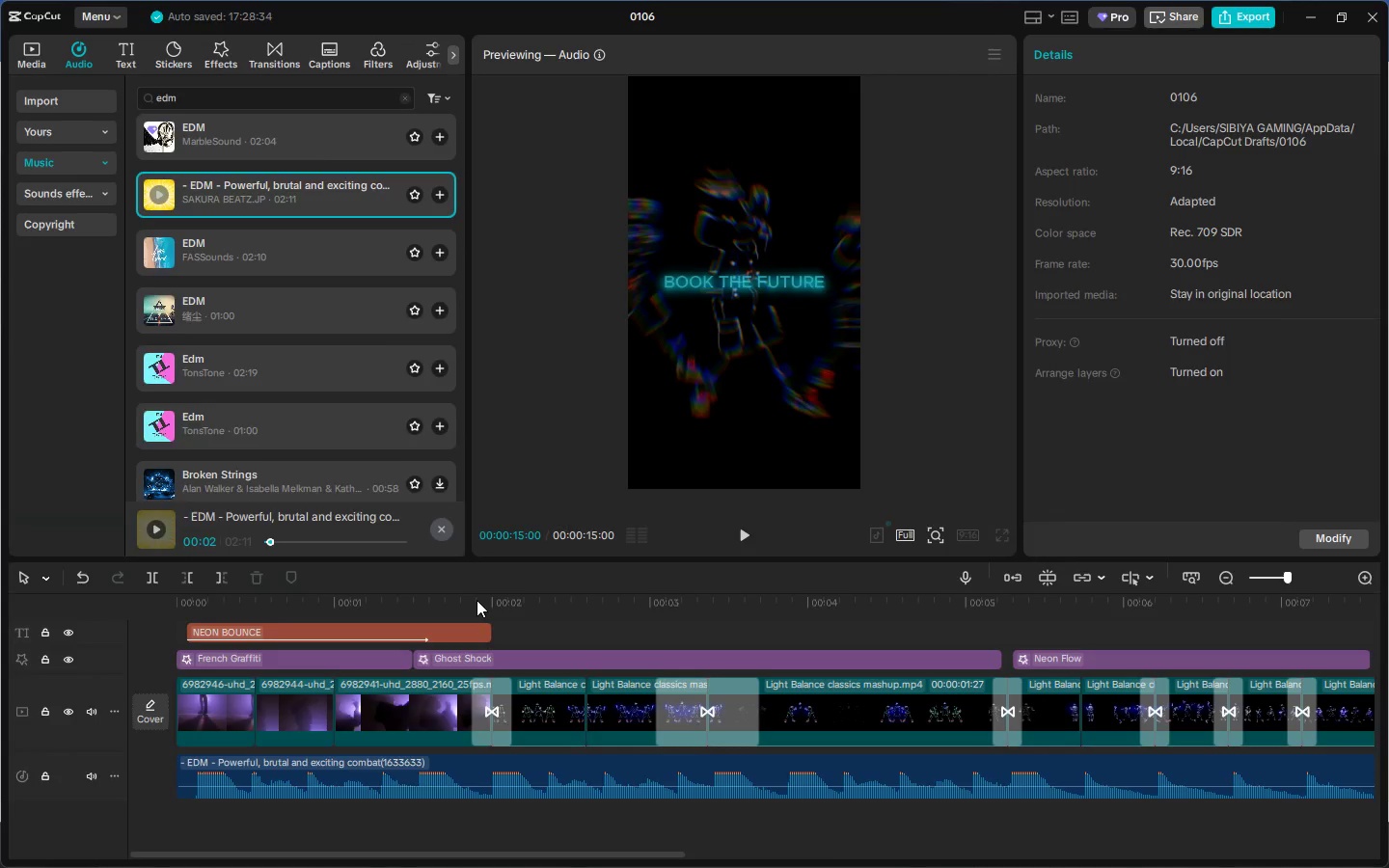 
key(Tab)
type( - p)
key(Backspace)
type(Powerful)
 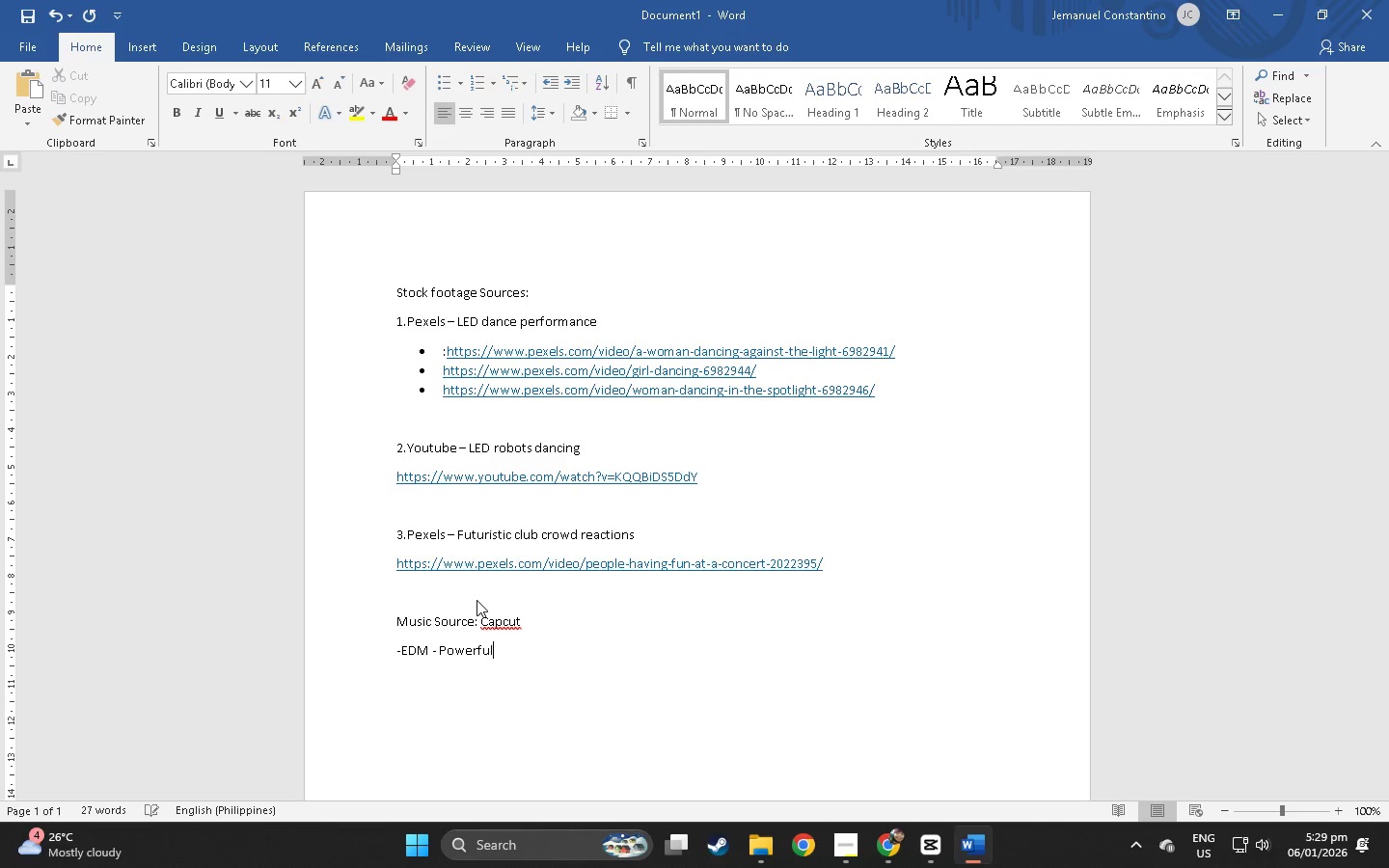 
key(Alt+AltLeft)
 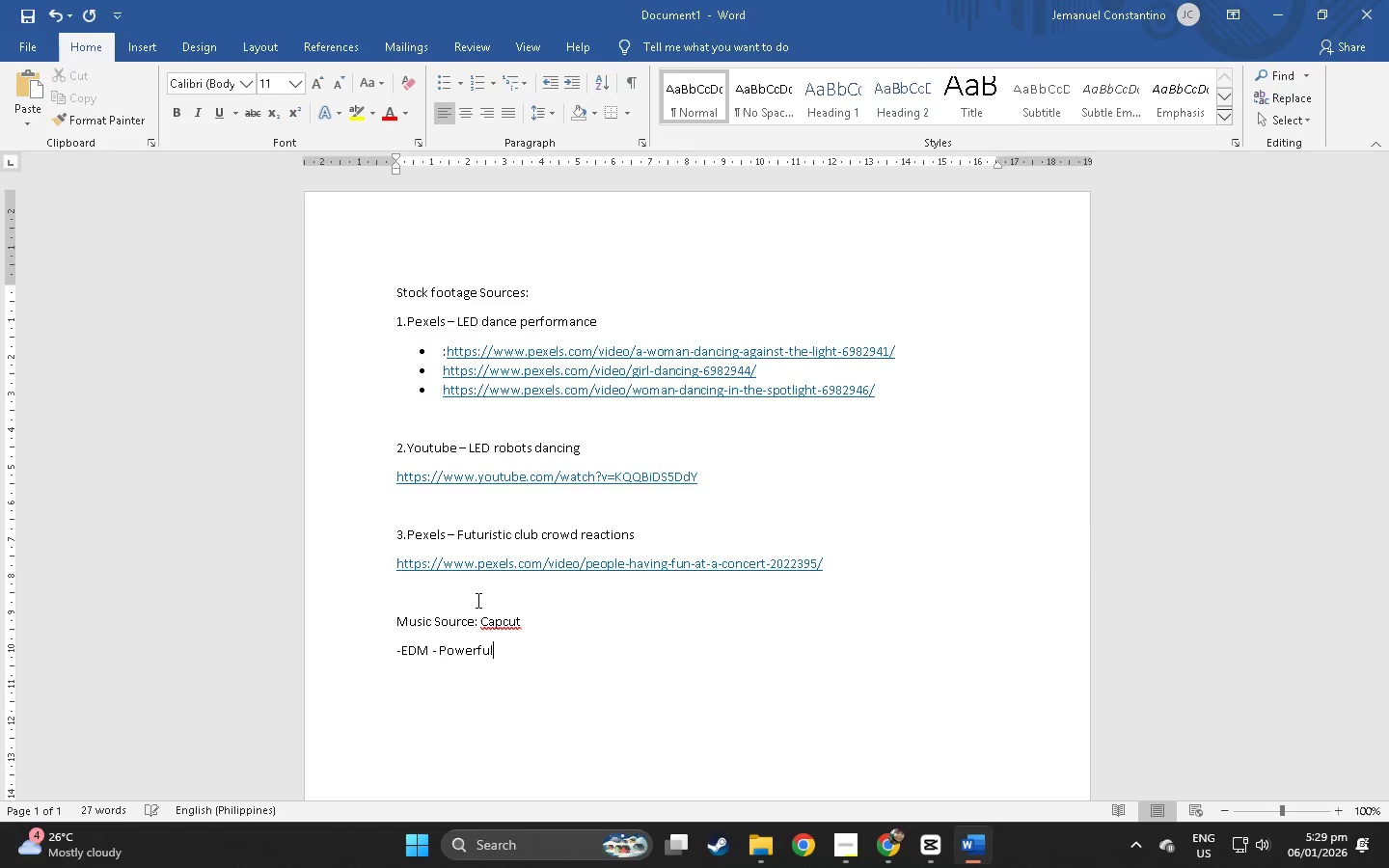 
key(Alt+Tab)
 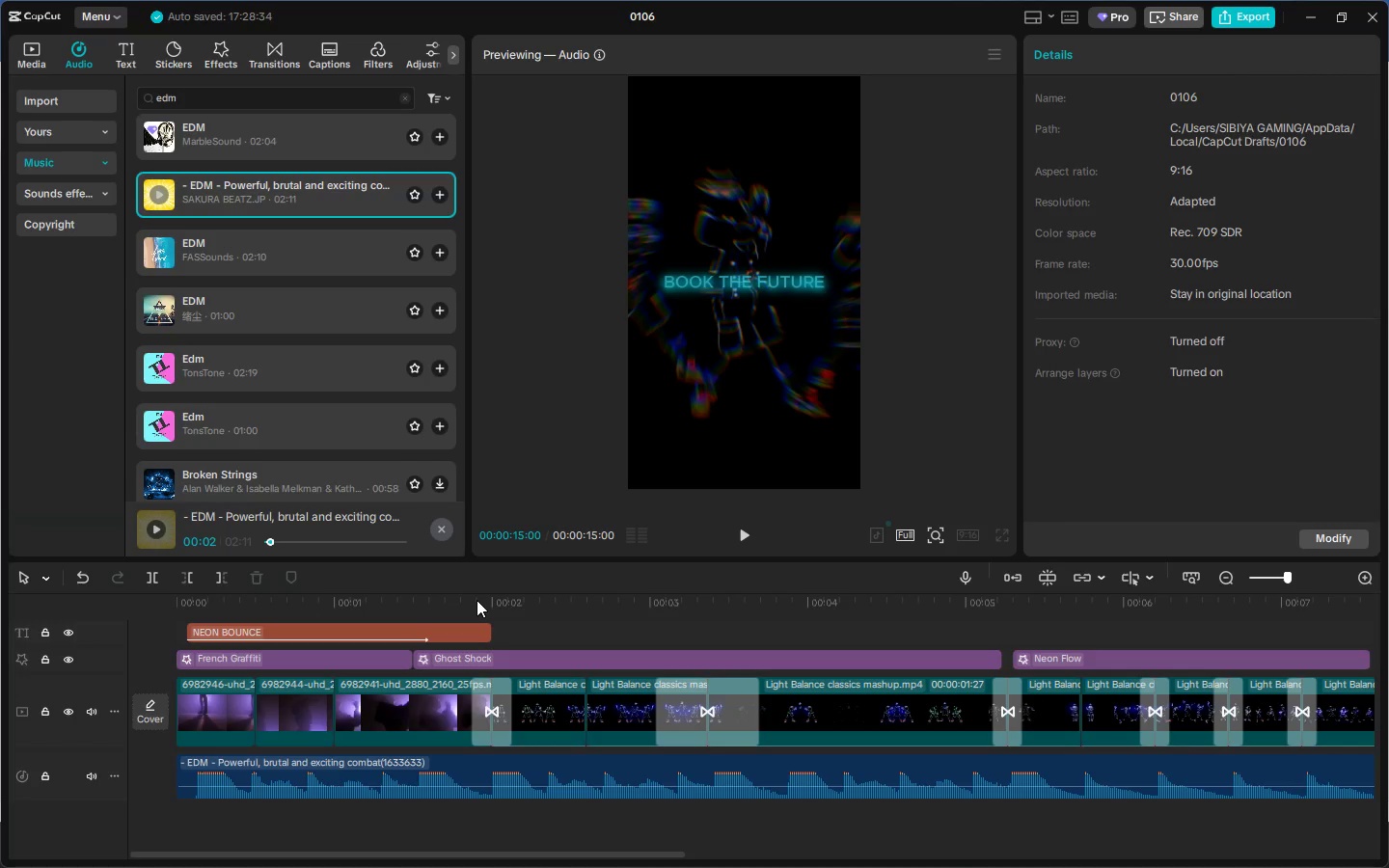 
key(Alt+AltLeft)
 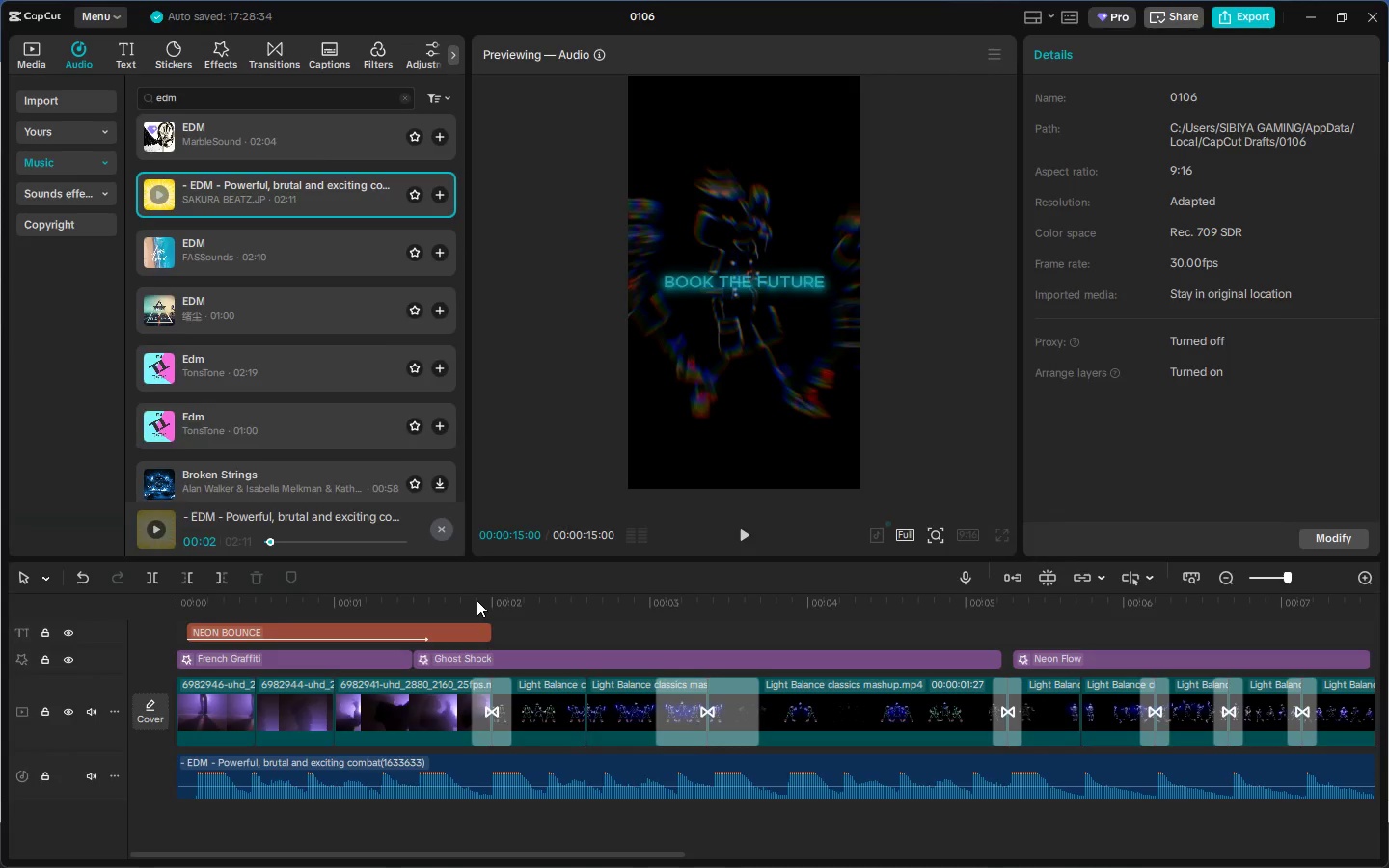 
key(Tab)
type(, Btu)
key(Backspace)
key(Backspace)
type(rutal.,)
key(Backspace)
key(Backspace)
type(  )
 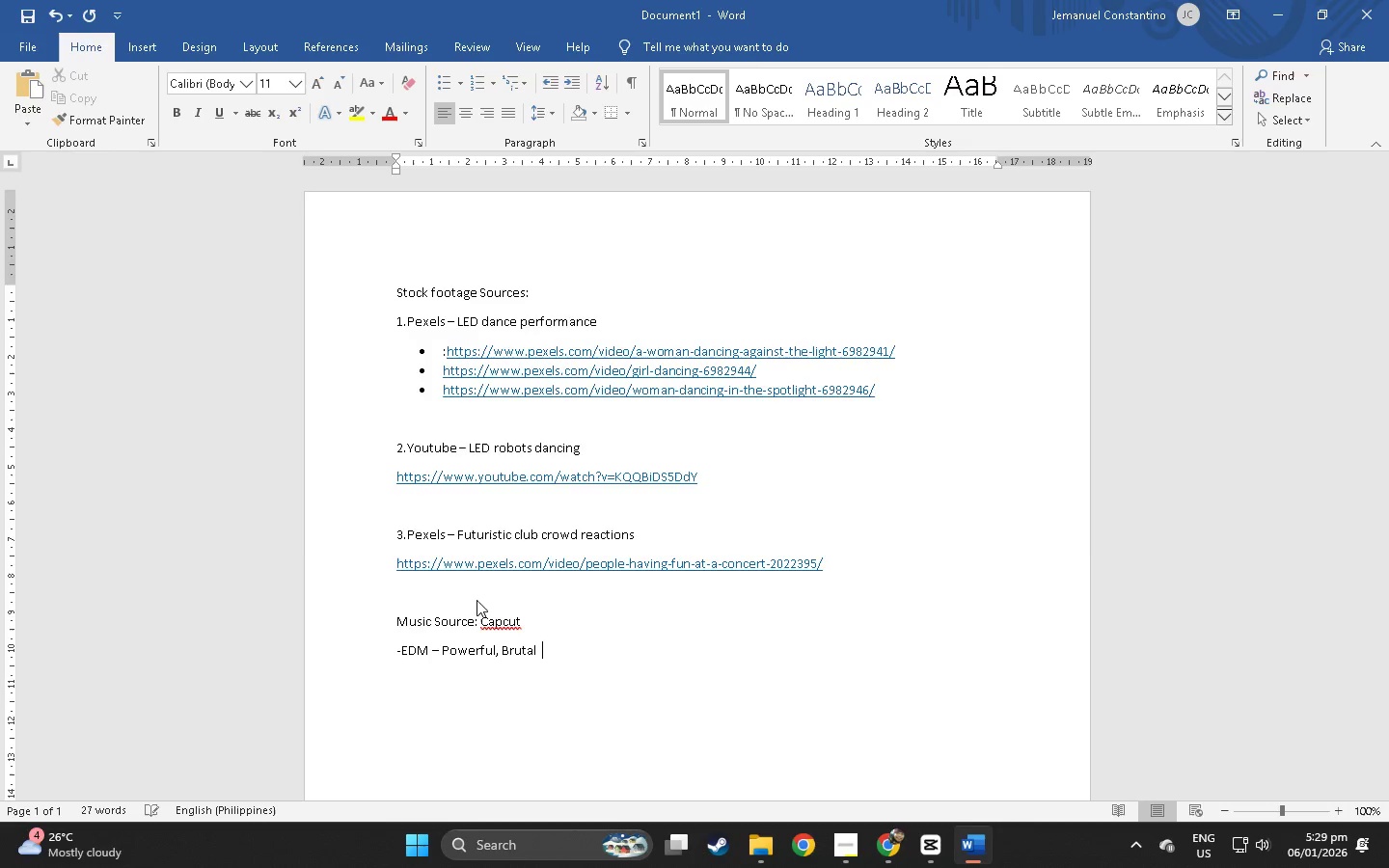 
key(Alt+AltLeft)
 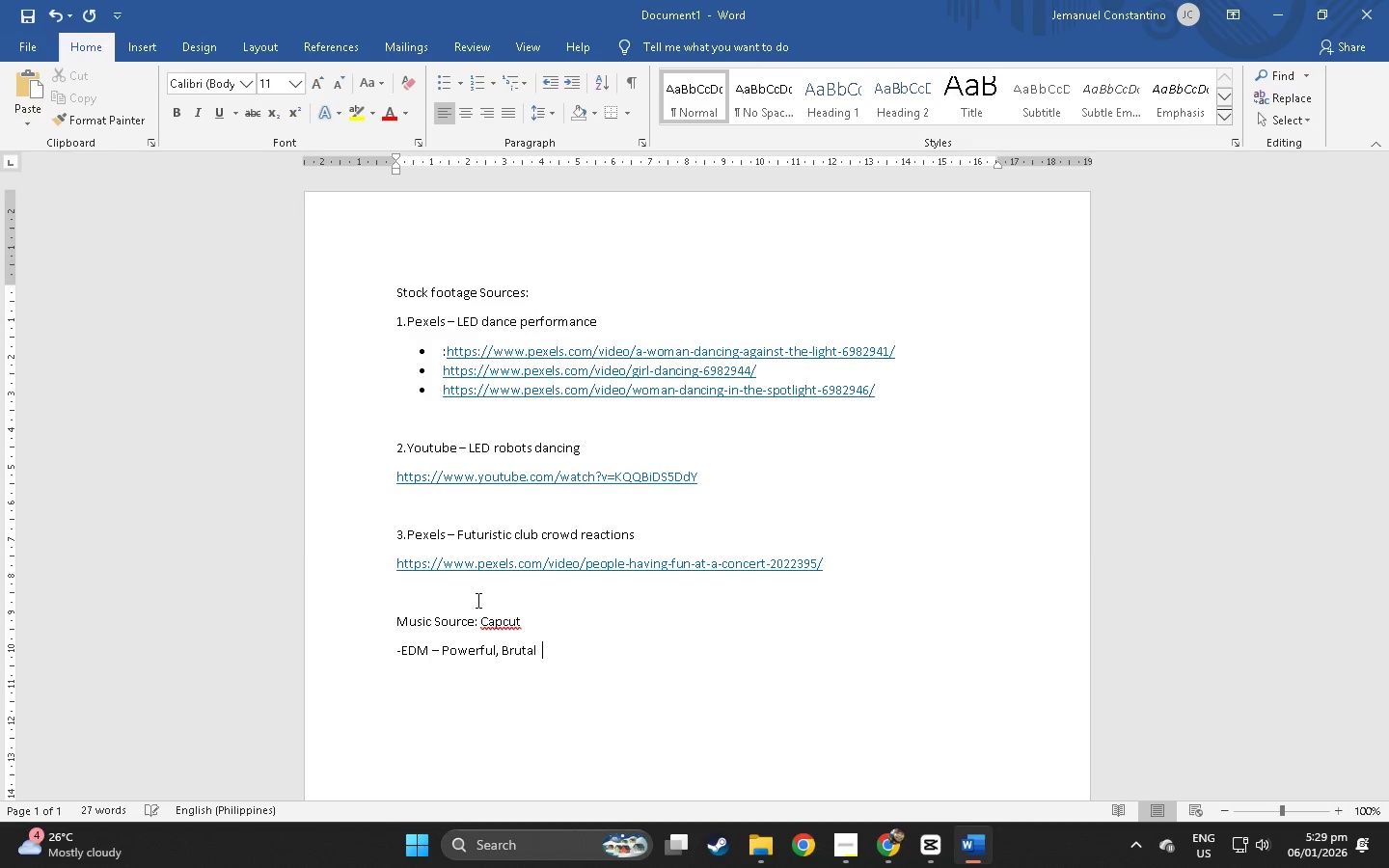 
key(Alt+Tab)
 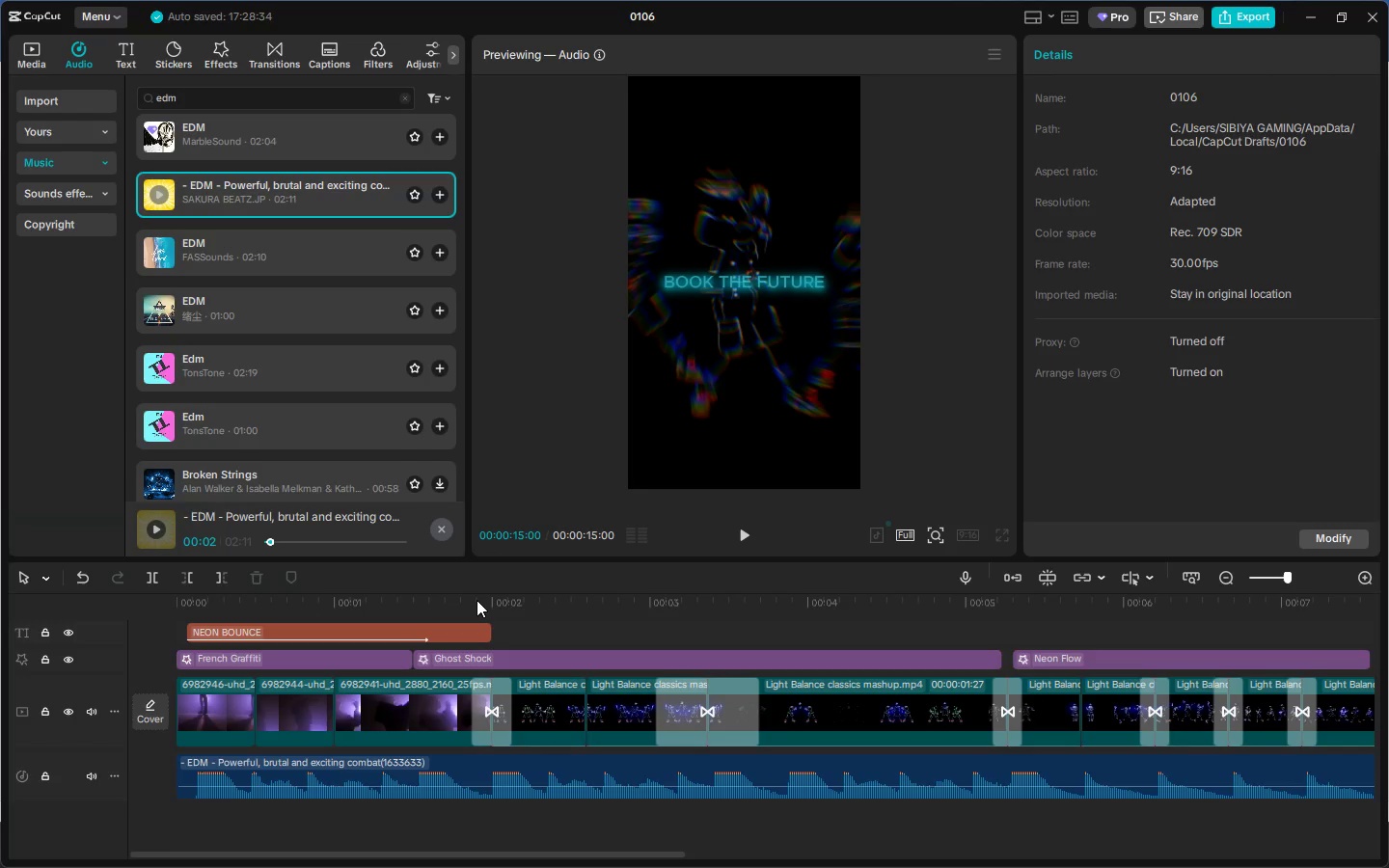 
key(Alt+AltLeft)
 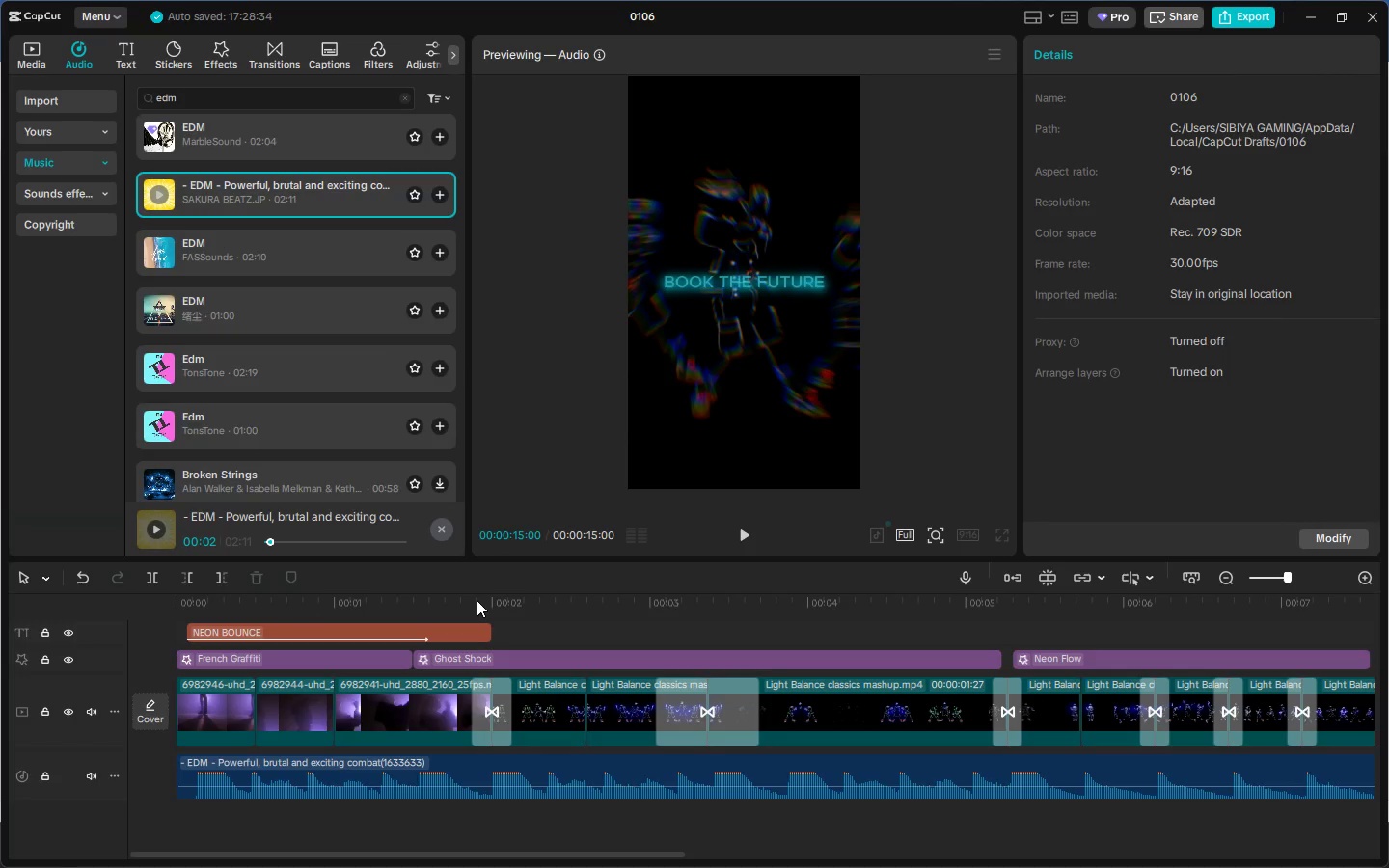 
key(Tab)
type(and exciting combat)
 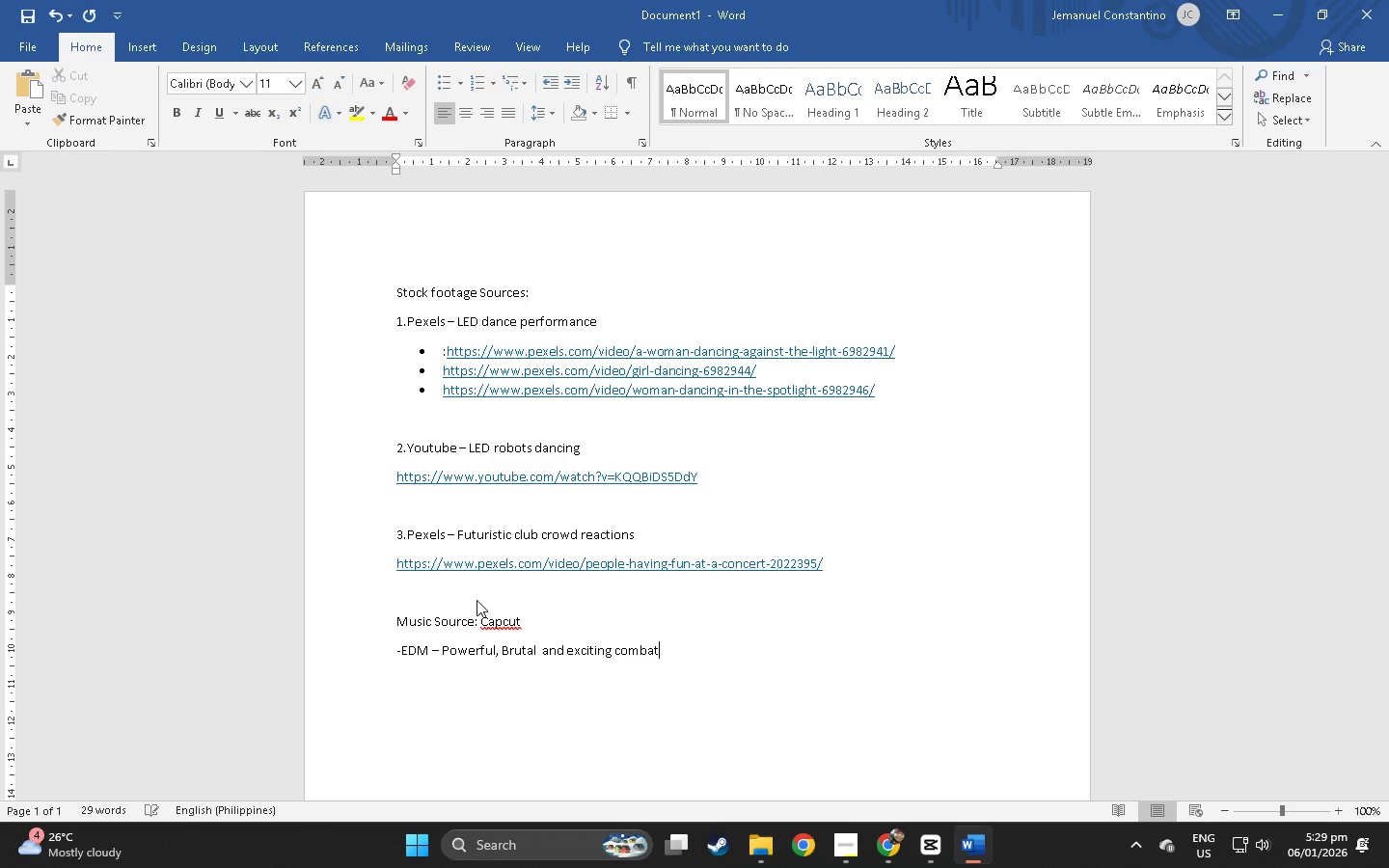 
key(Alt+AltLeft)
 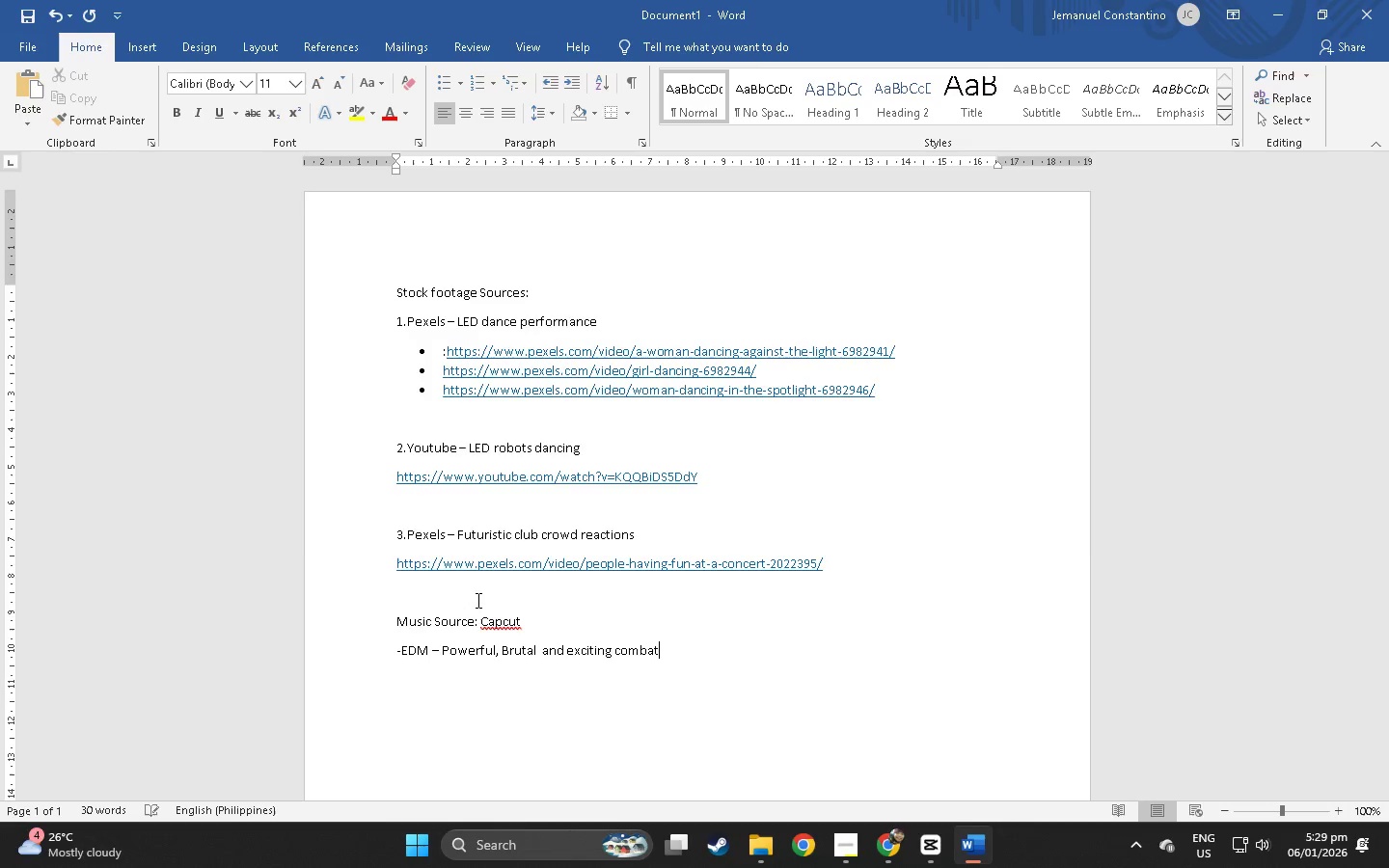 
key(Alt+Tab)
 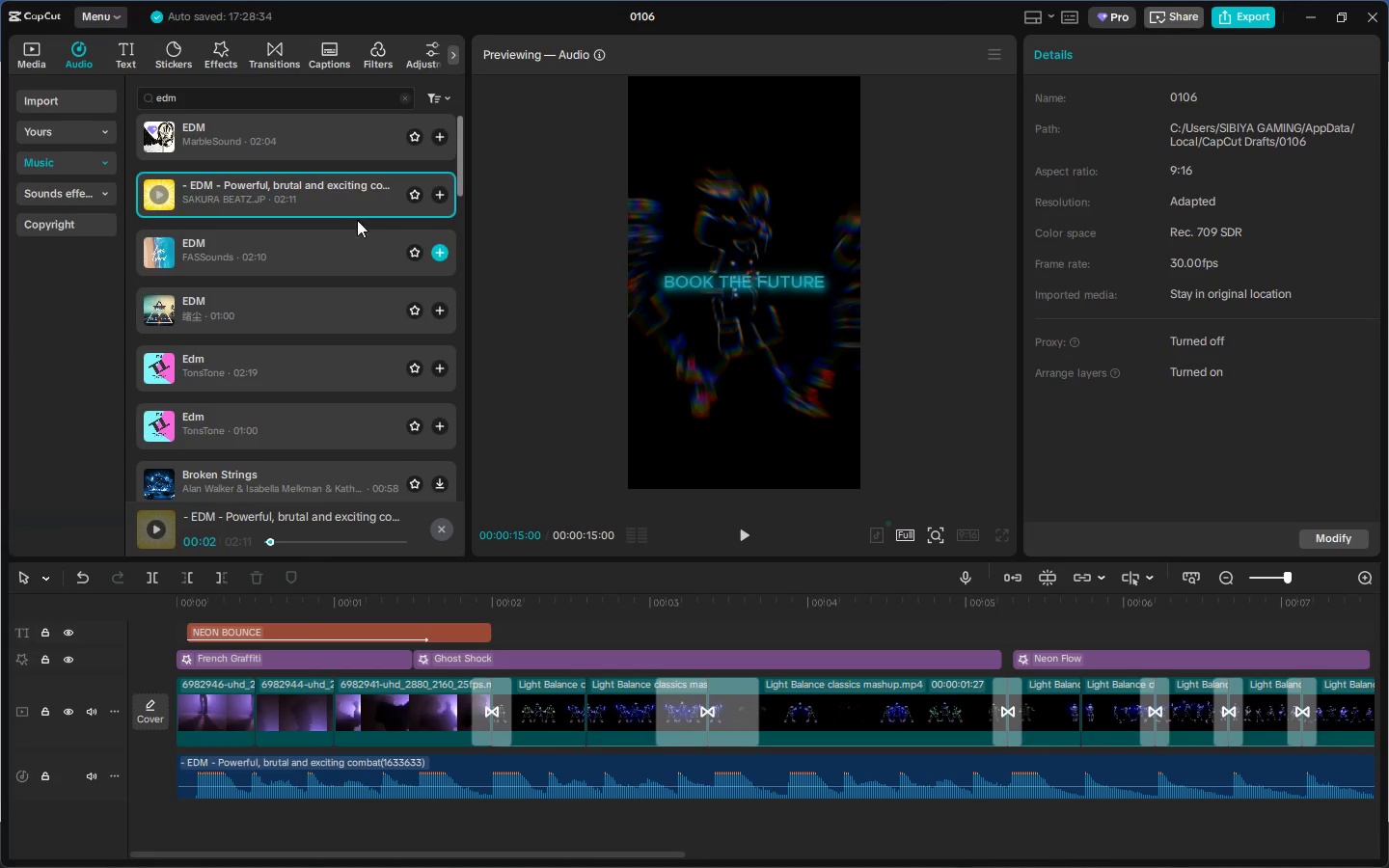 
right_click([352, 212])
 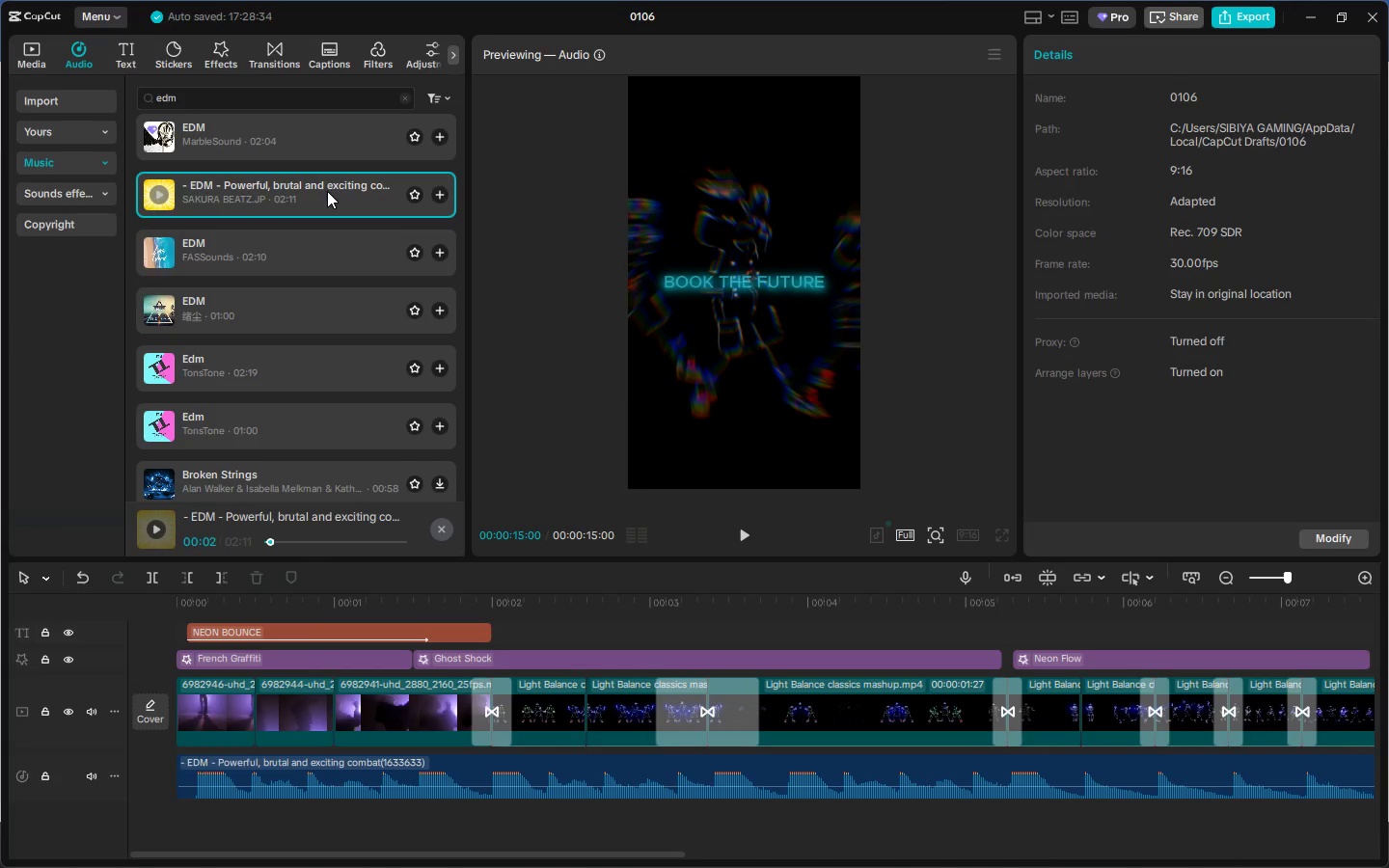 
right_click([327, 191])
 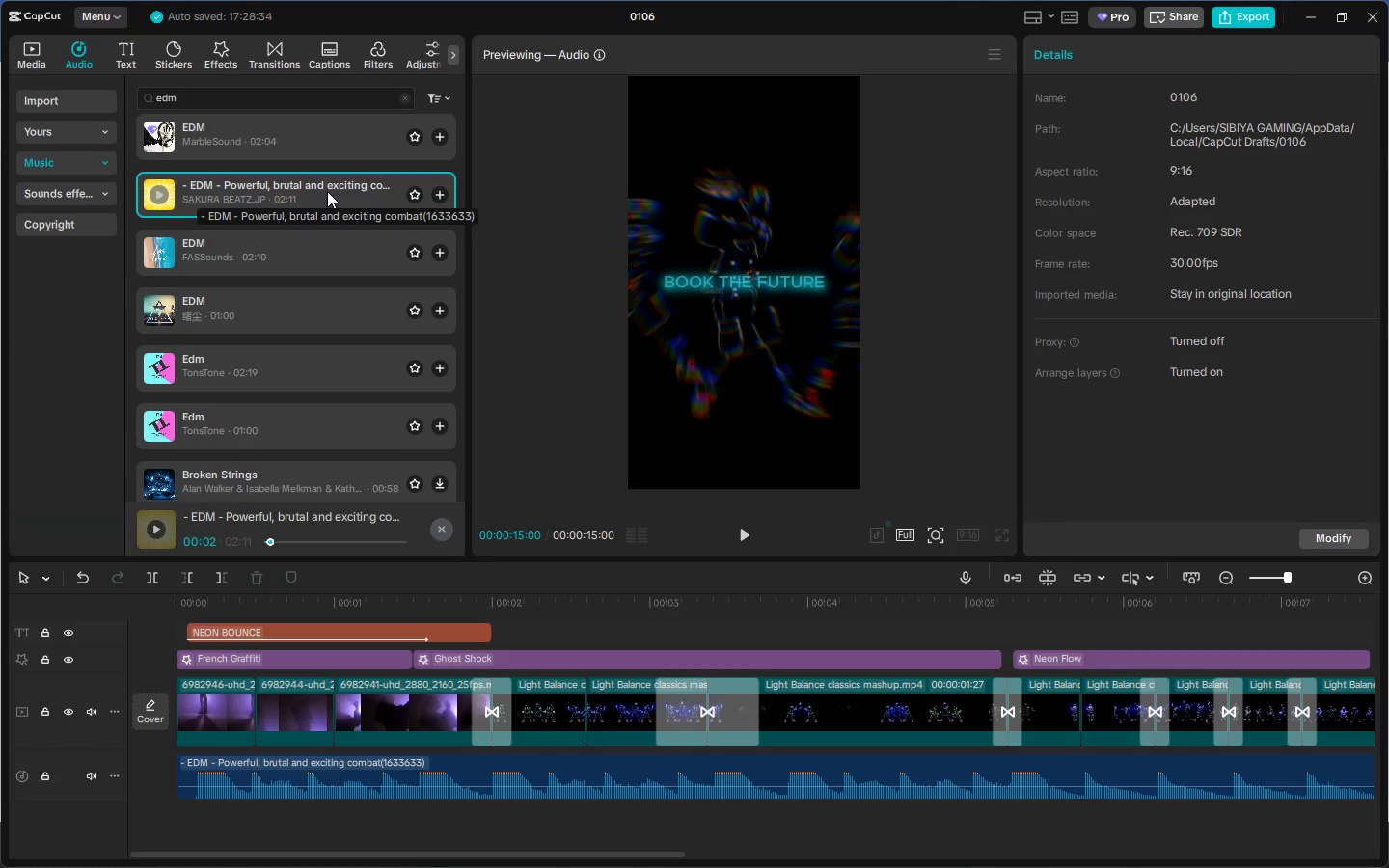 
wait(9.45)
 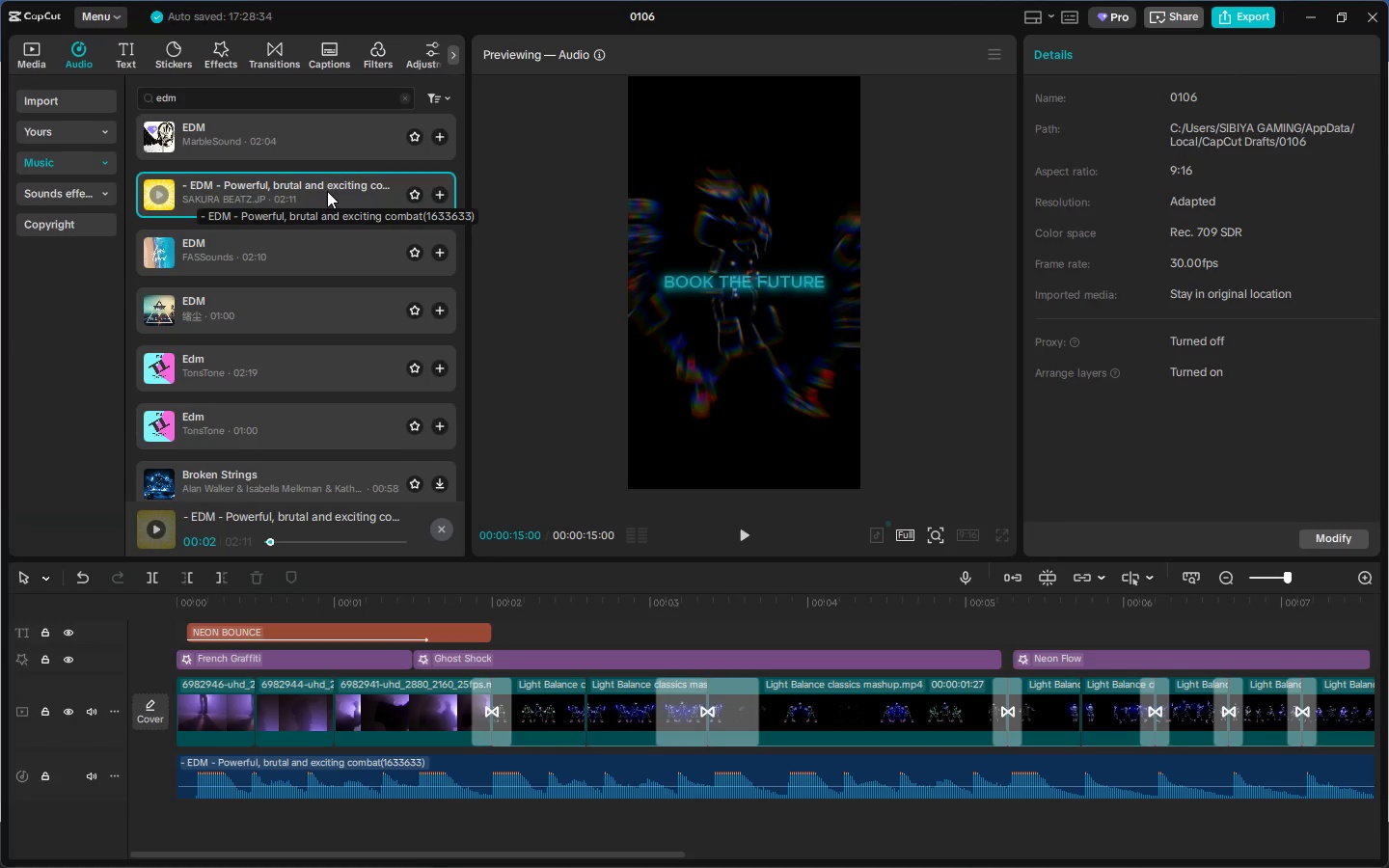 
key(Alt+AltLeft)
 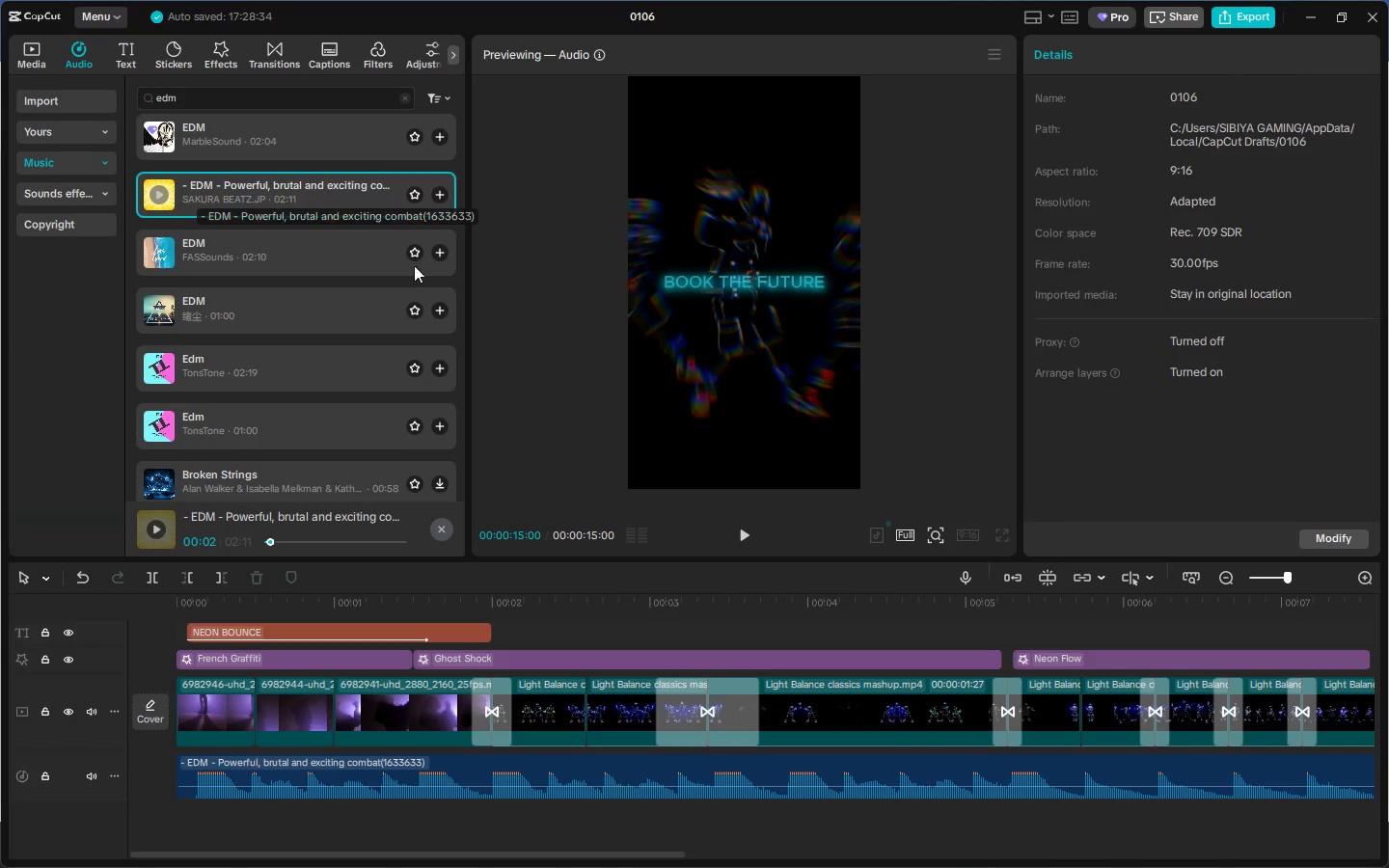 
key(Alt+Tab)
 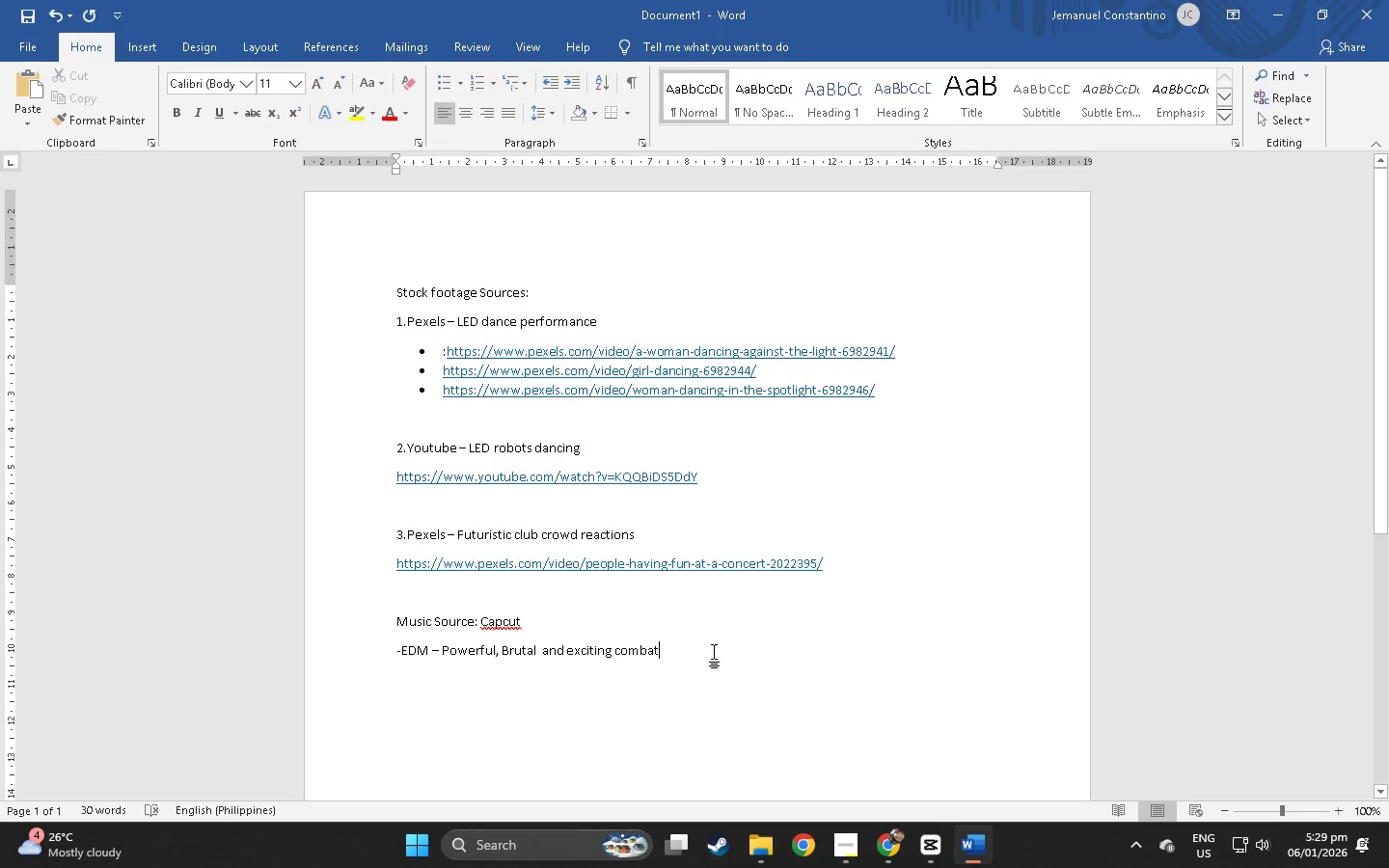 
key(Backspace)
type(r)
key(Backspace)
type(t(163)
 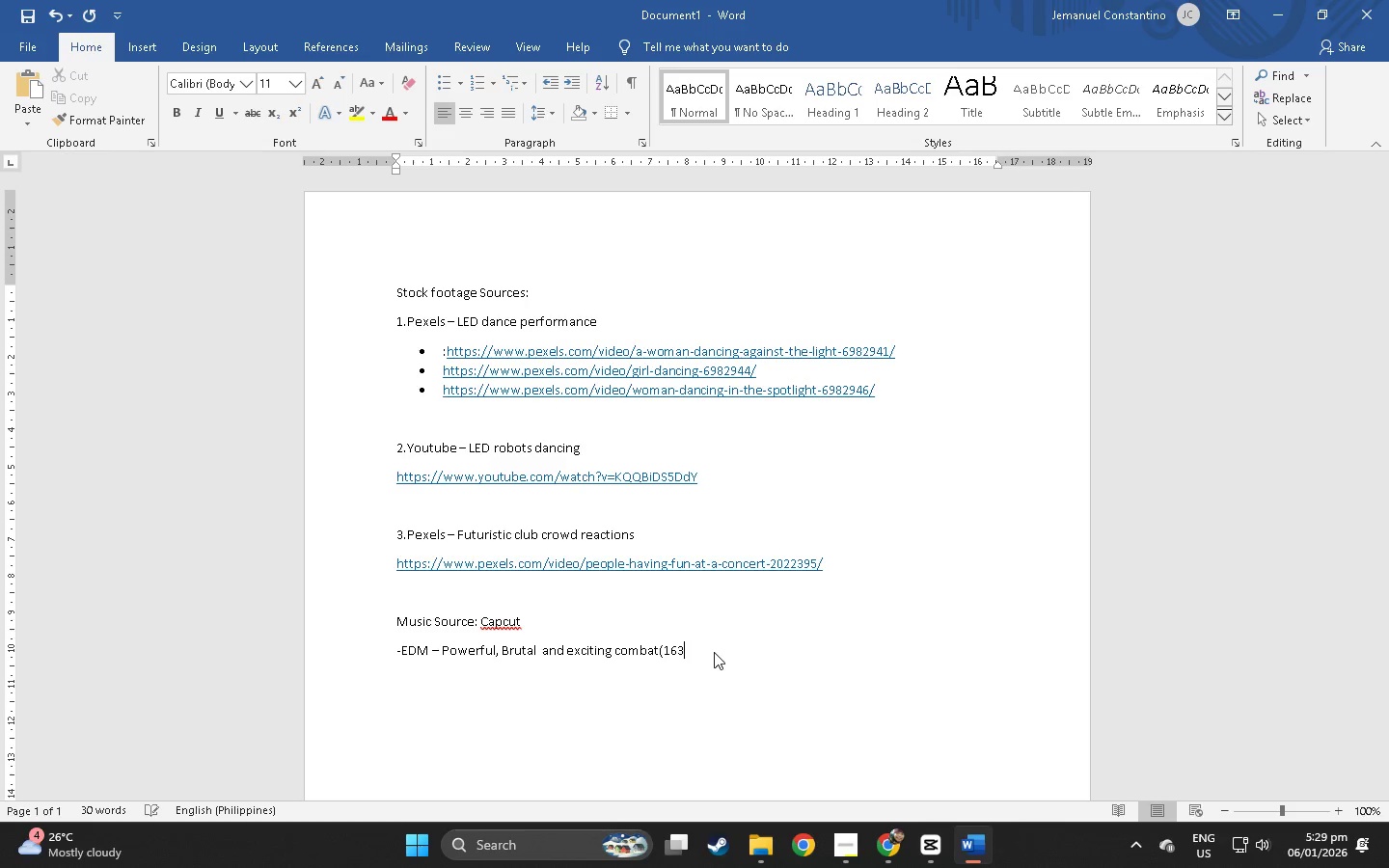 
key(Alt+AltLeft)
 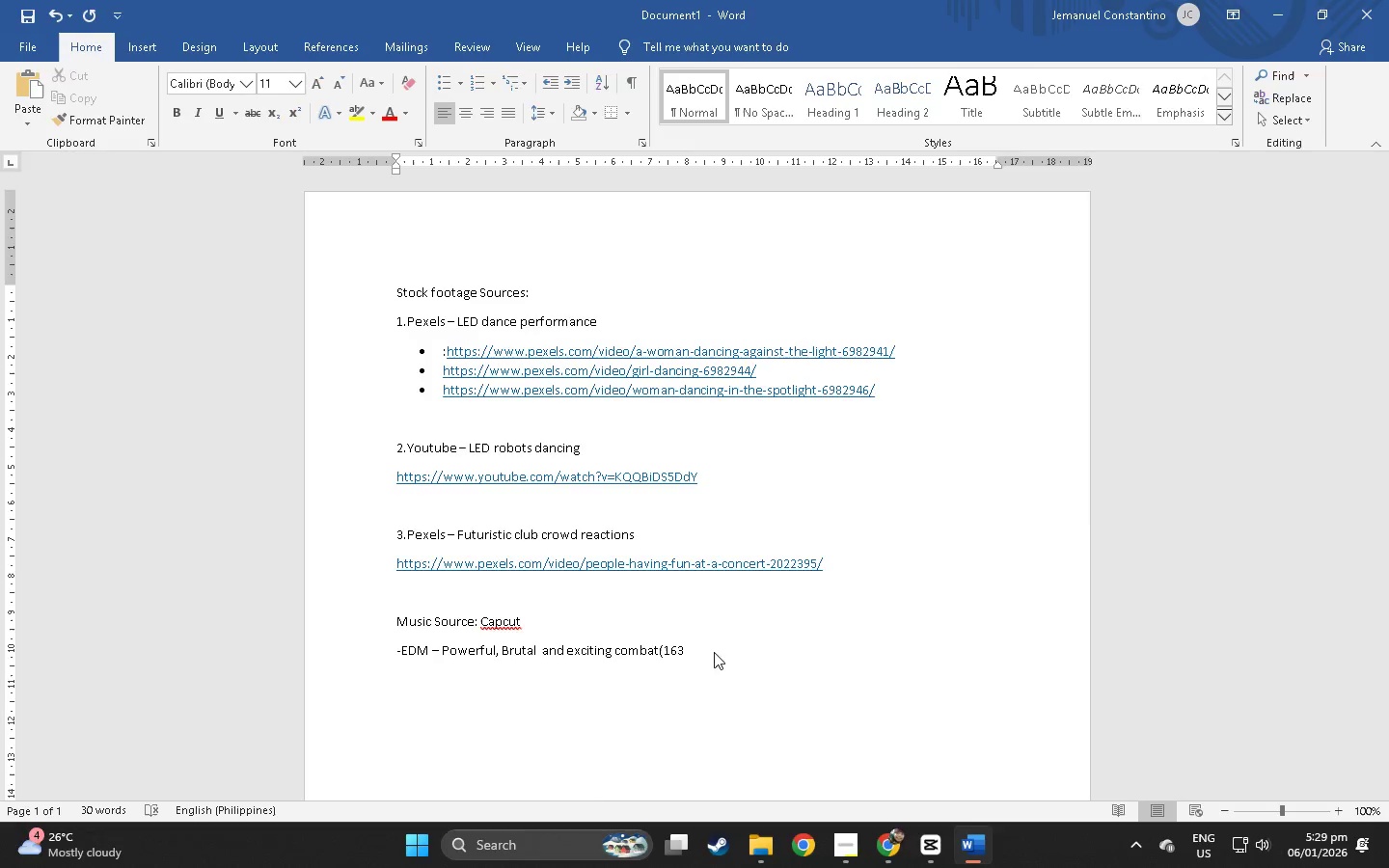 
key(Alt+Tab)
 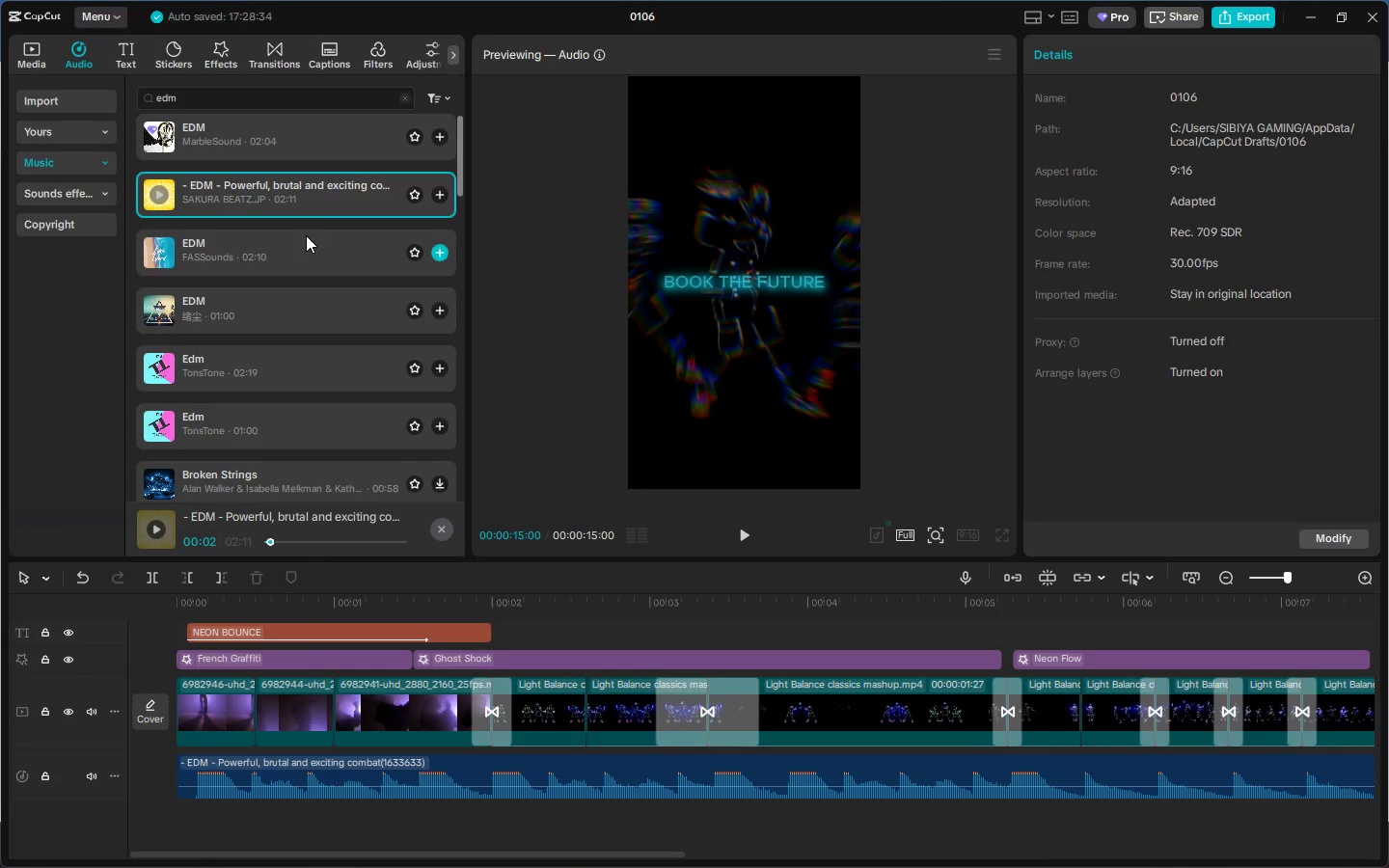 
right_click([306, 193])
 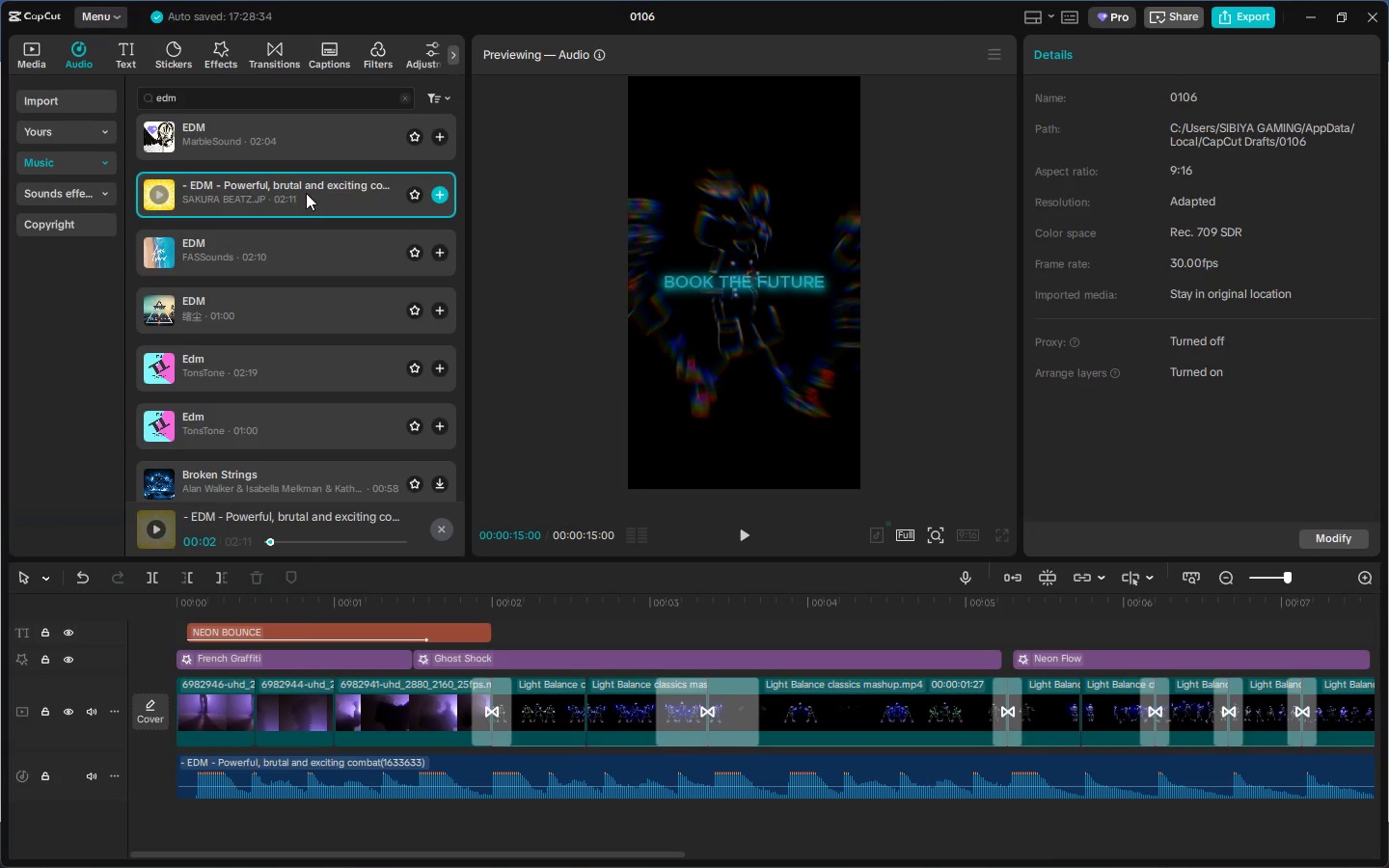 
right_click([334, 203])
 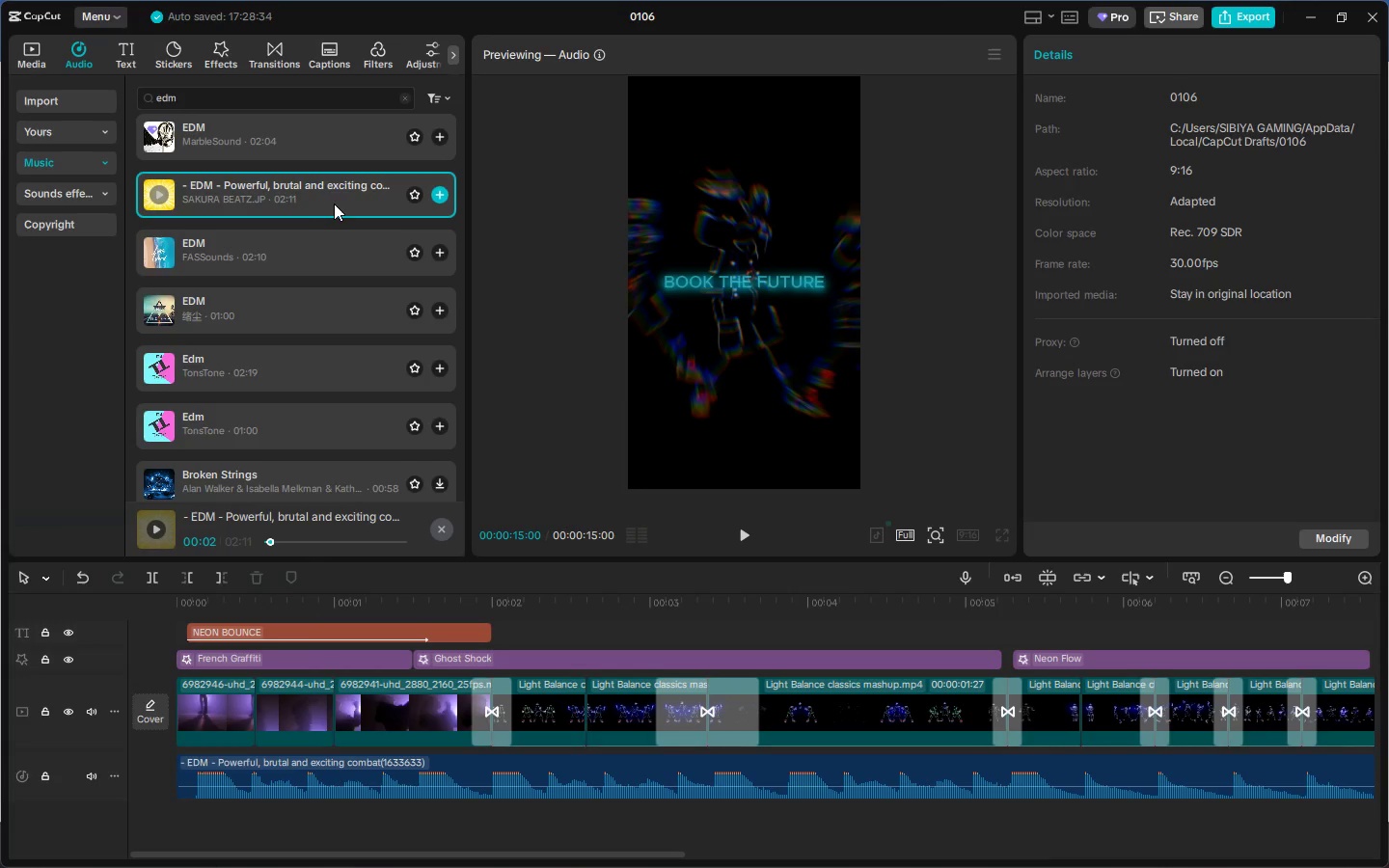 
right_click([310, 202])
 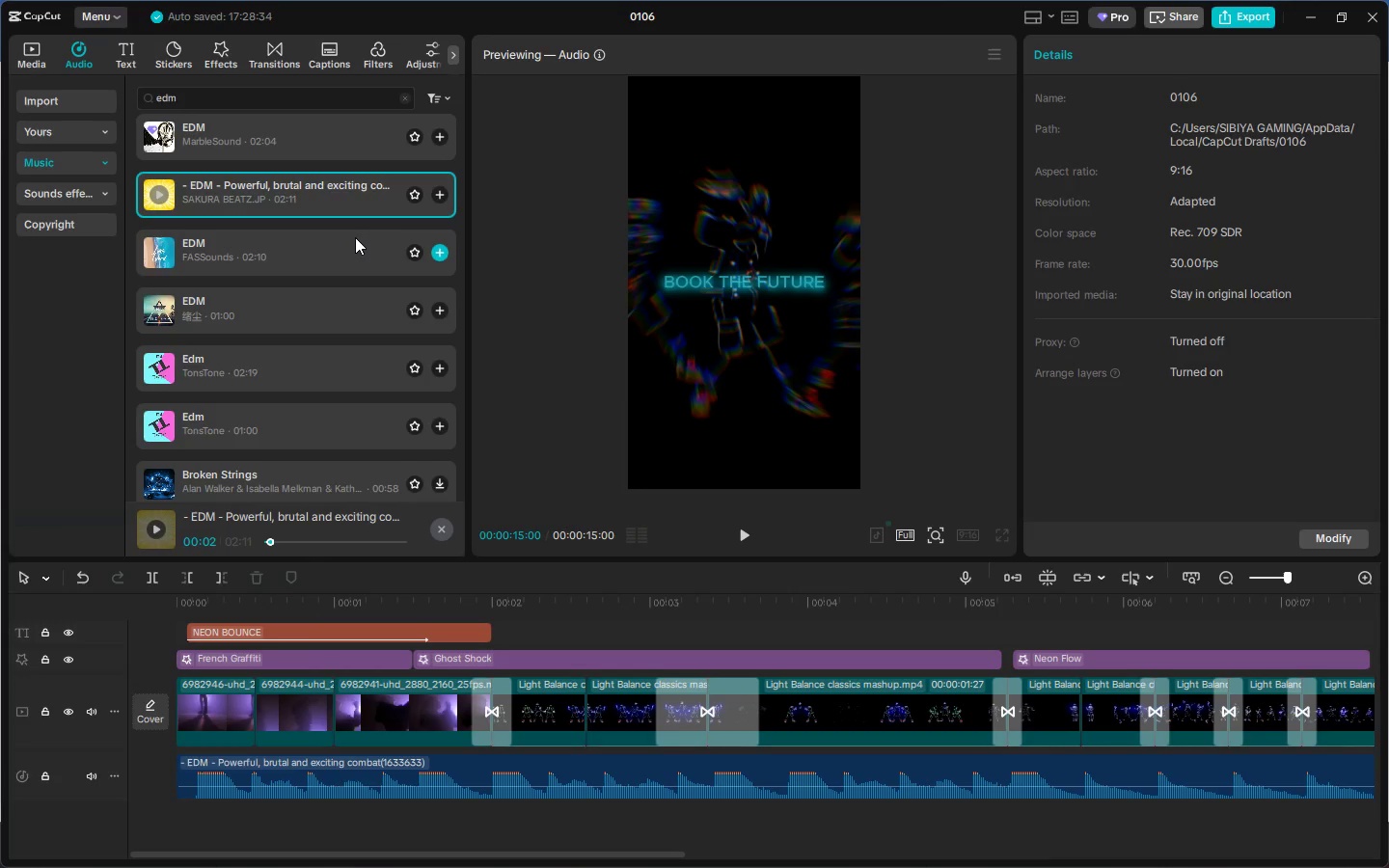 
left_click([355, 237])
 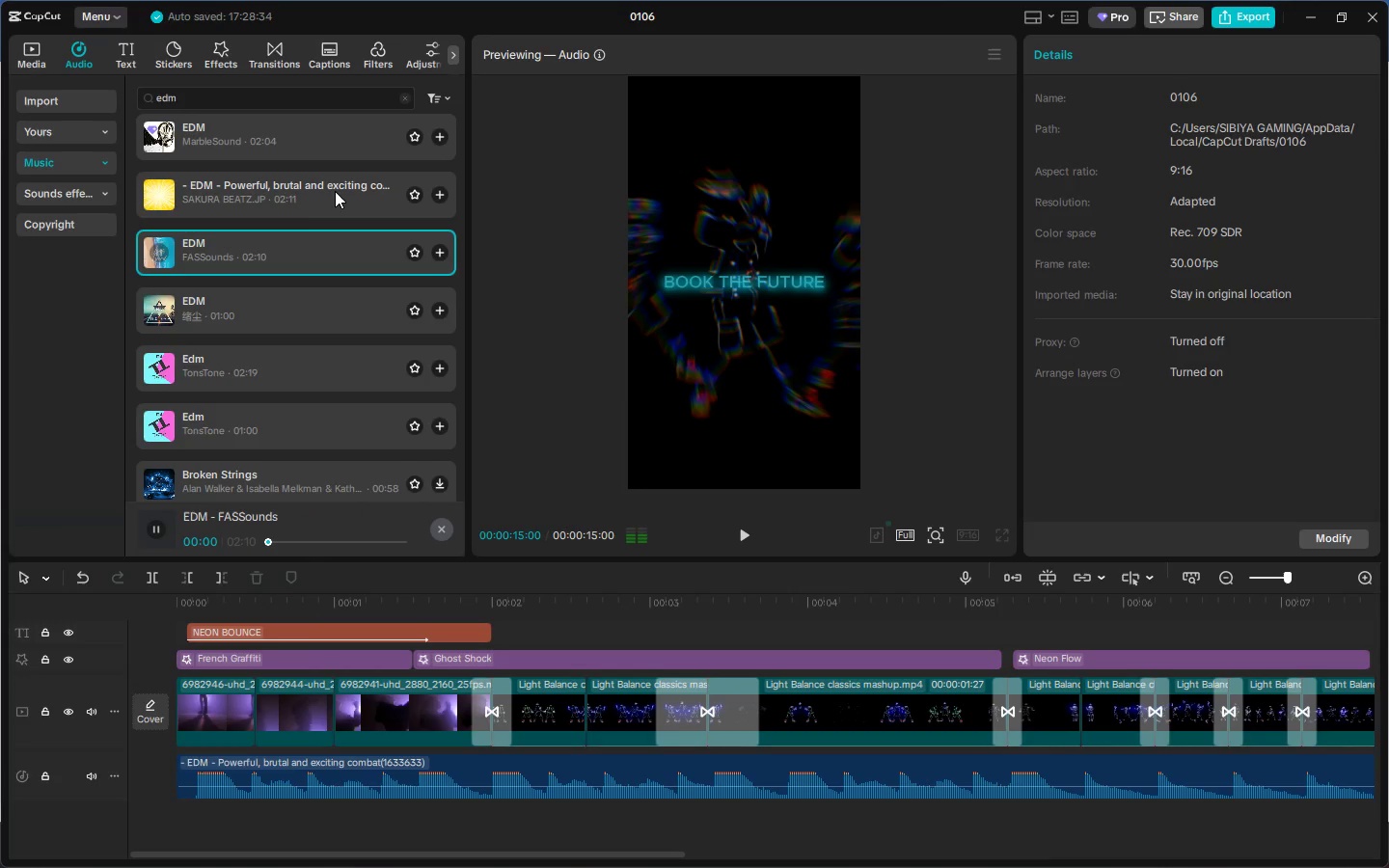 
right_click([335, 191])
 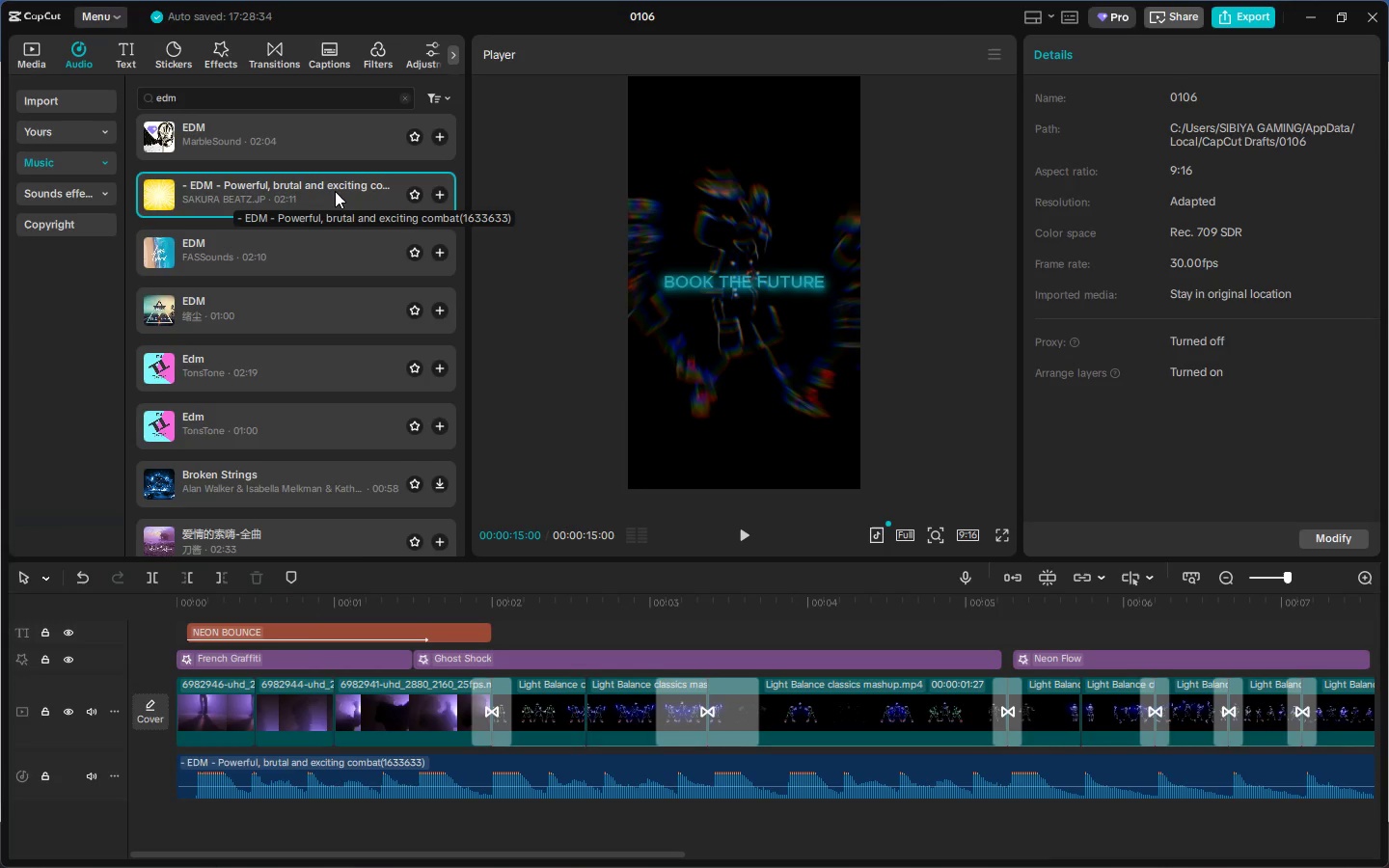 
key(Alt+AltLeft)
 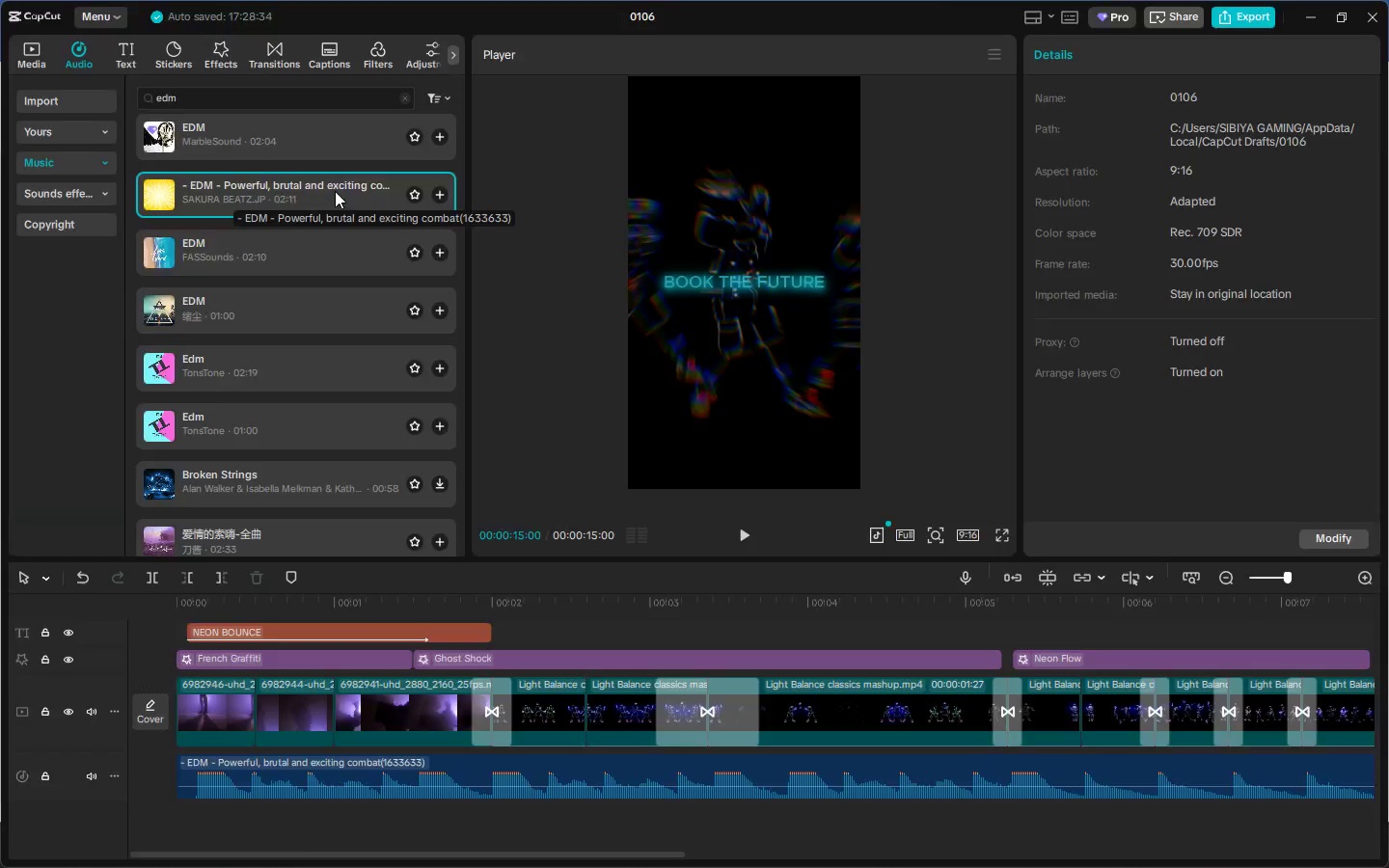 
key(Alt+Tab)
 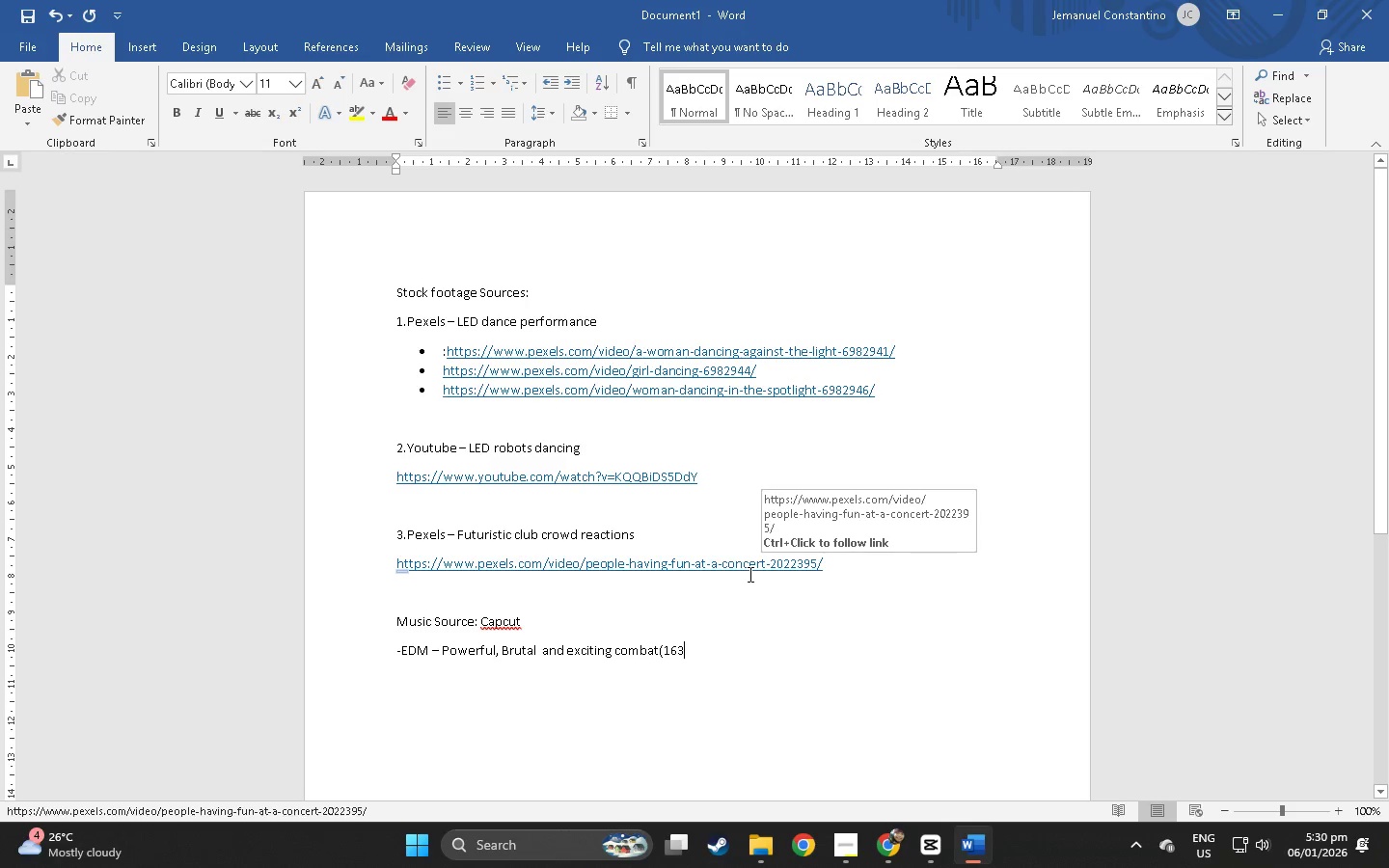 
type(373)
key(Backspace)
key(Backspace)
type(63)
 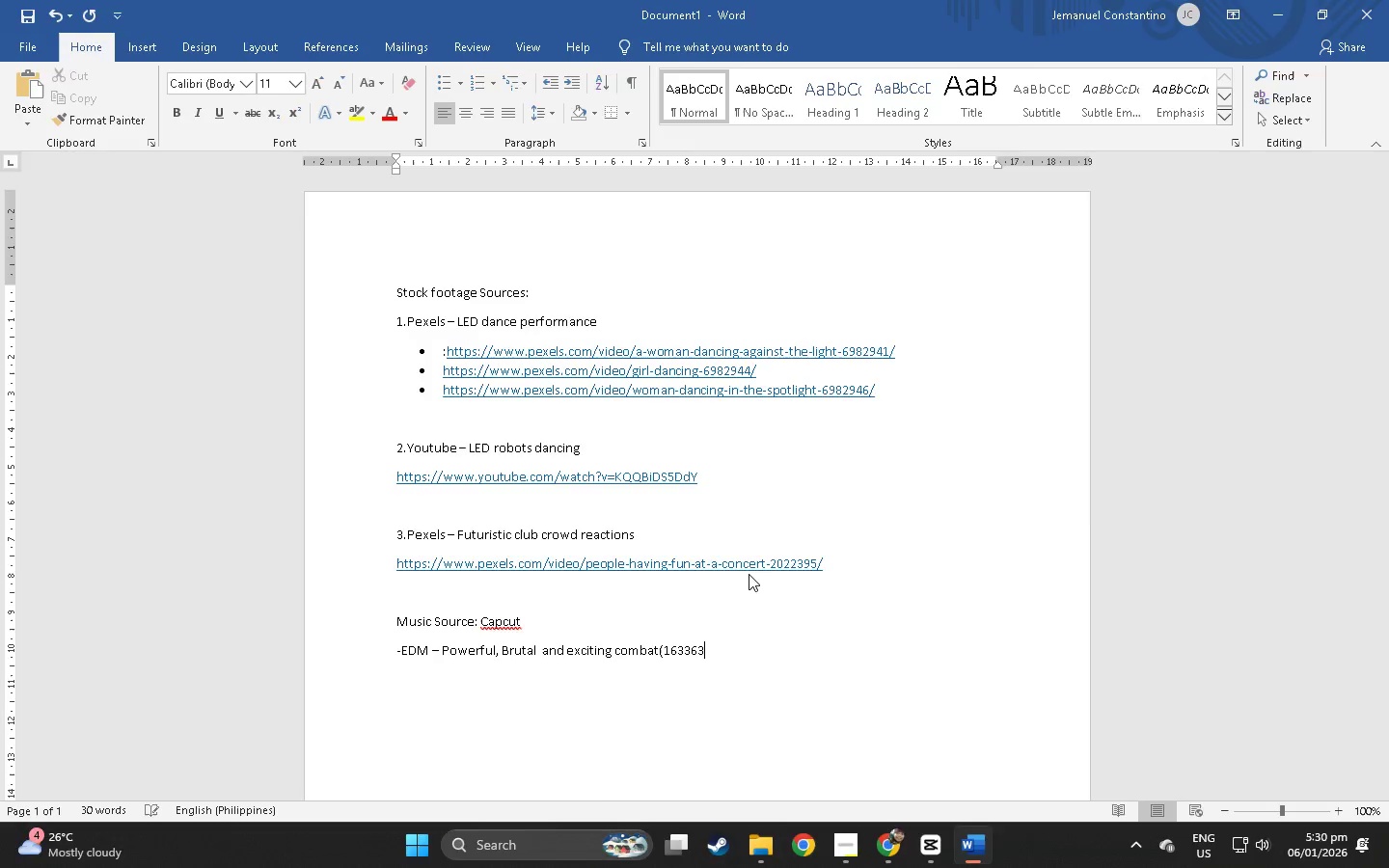 
key(Alt+AltLeft)
 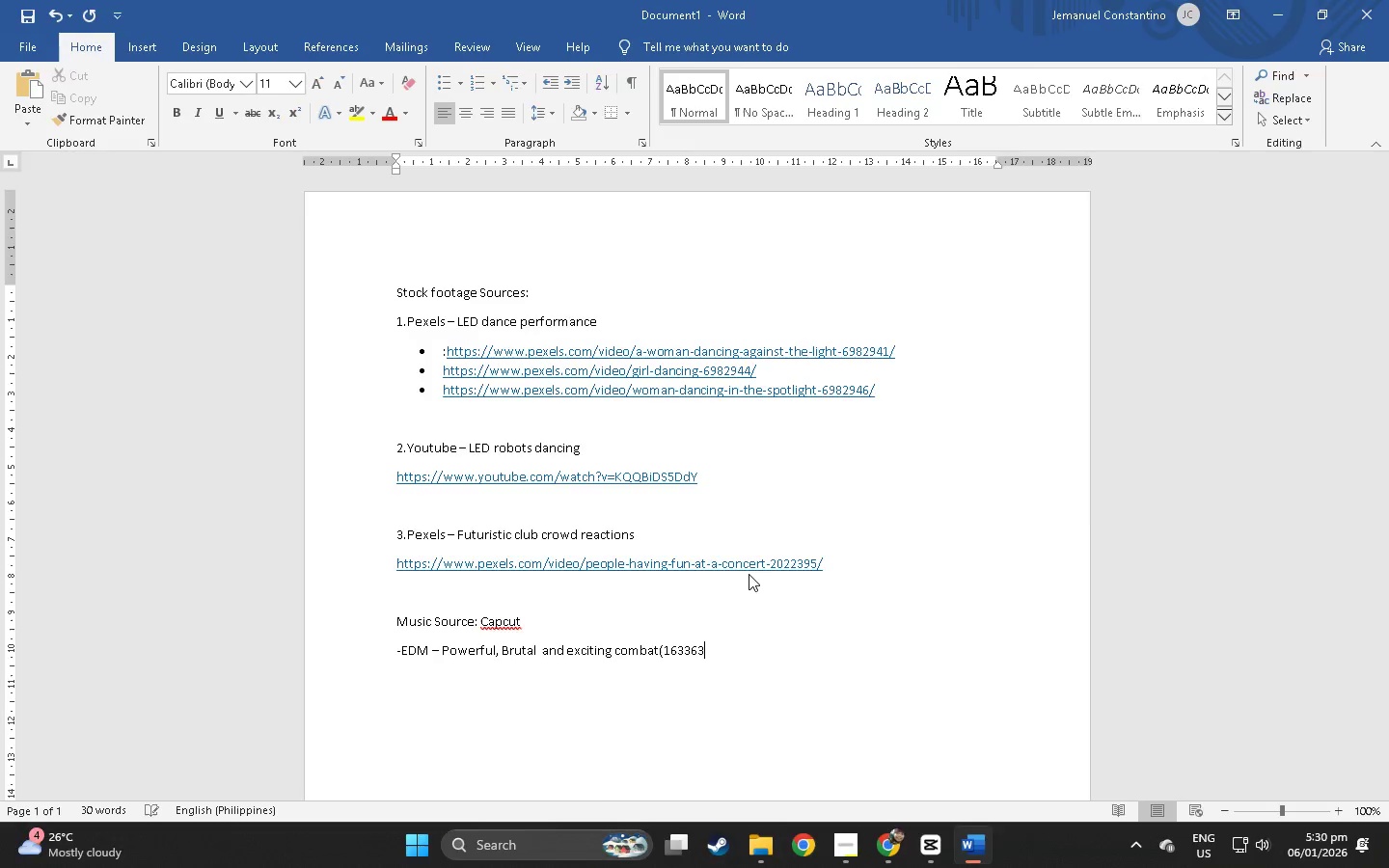 
key(Alt+Tab)
 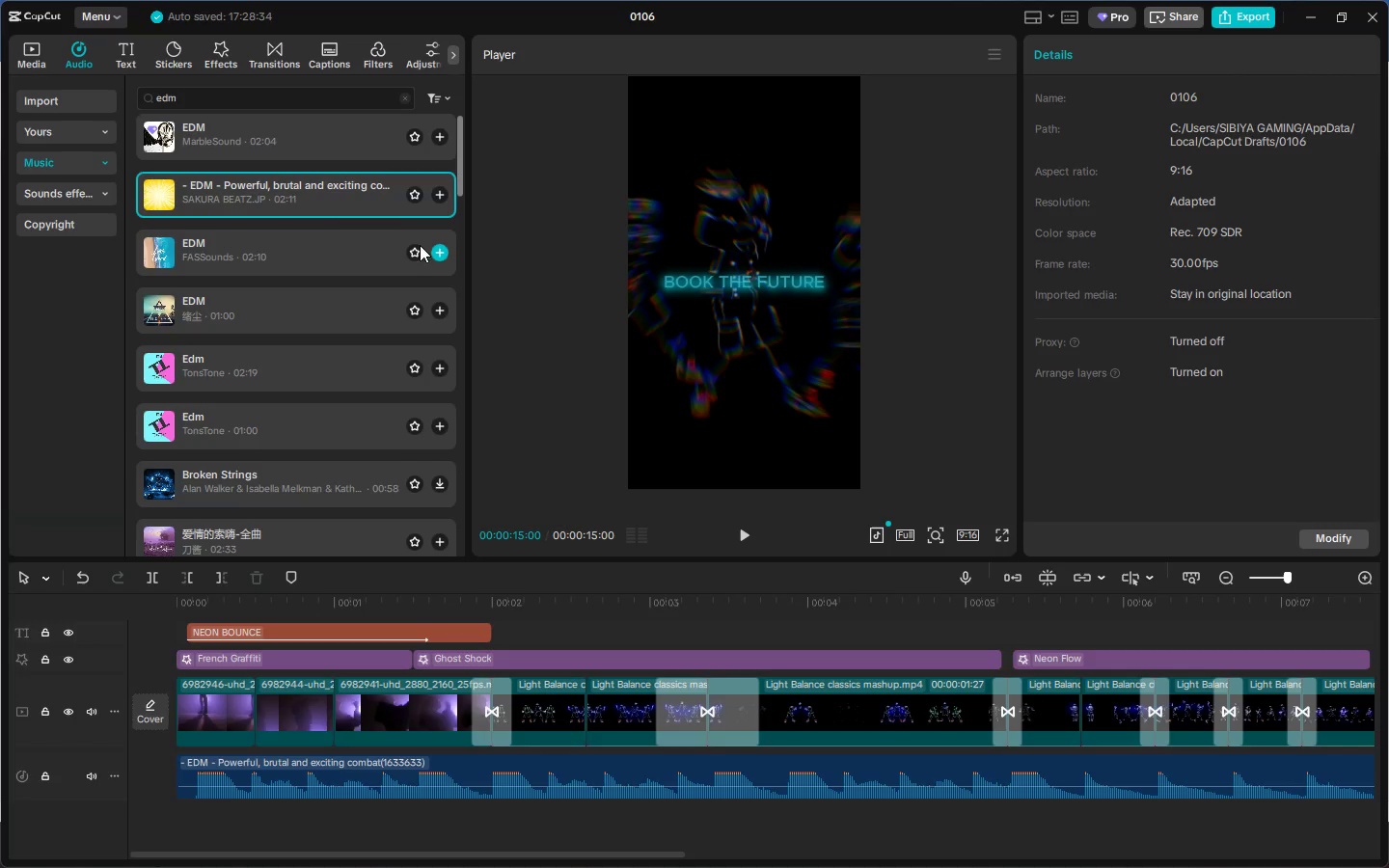 
right_click([347, 200])
 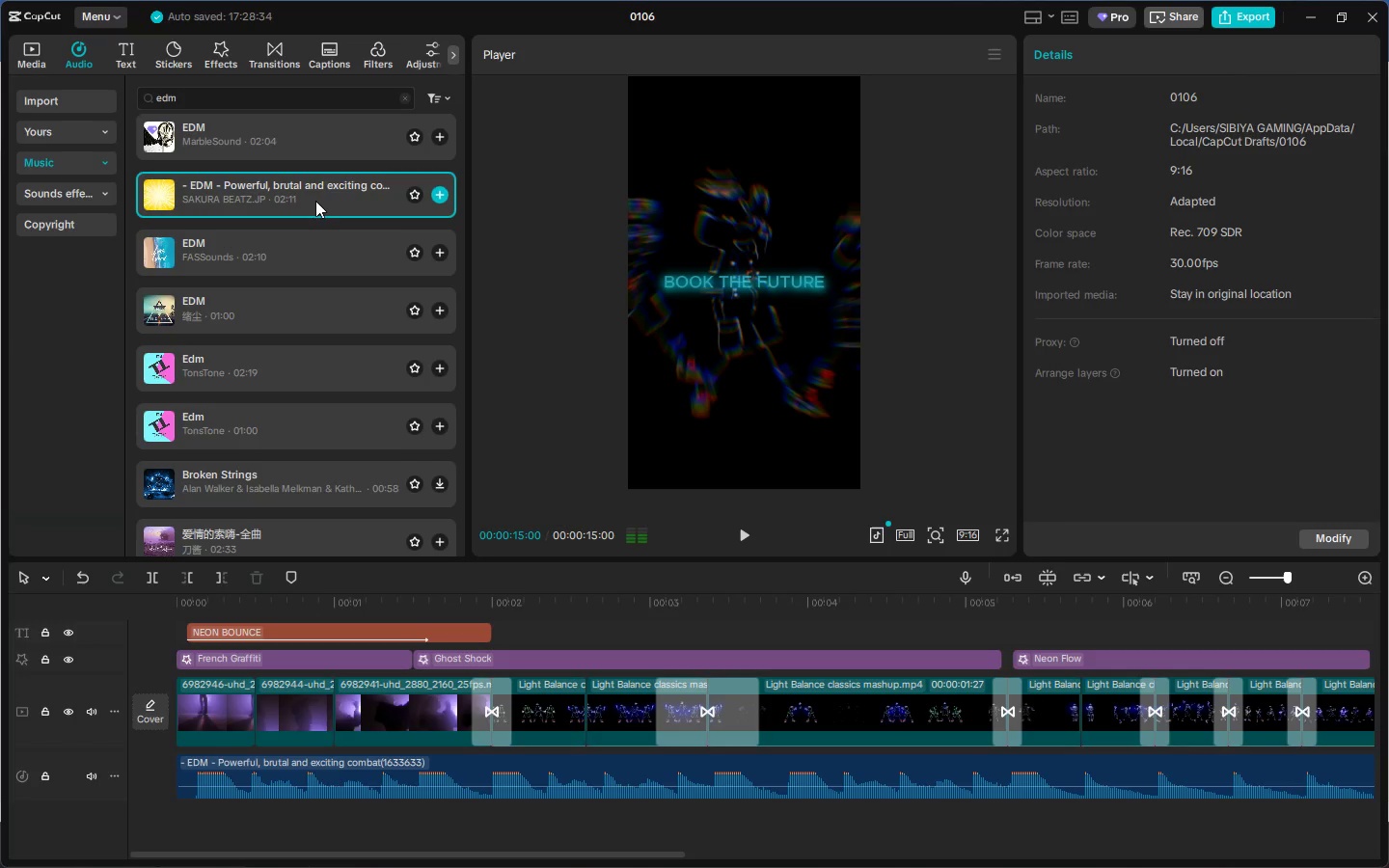 
right_click([314, 201])
 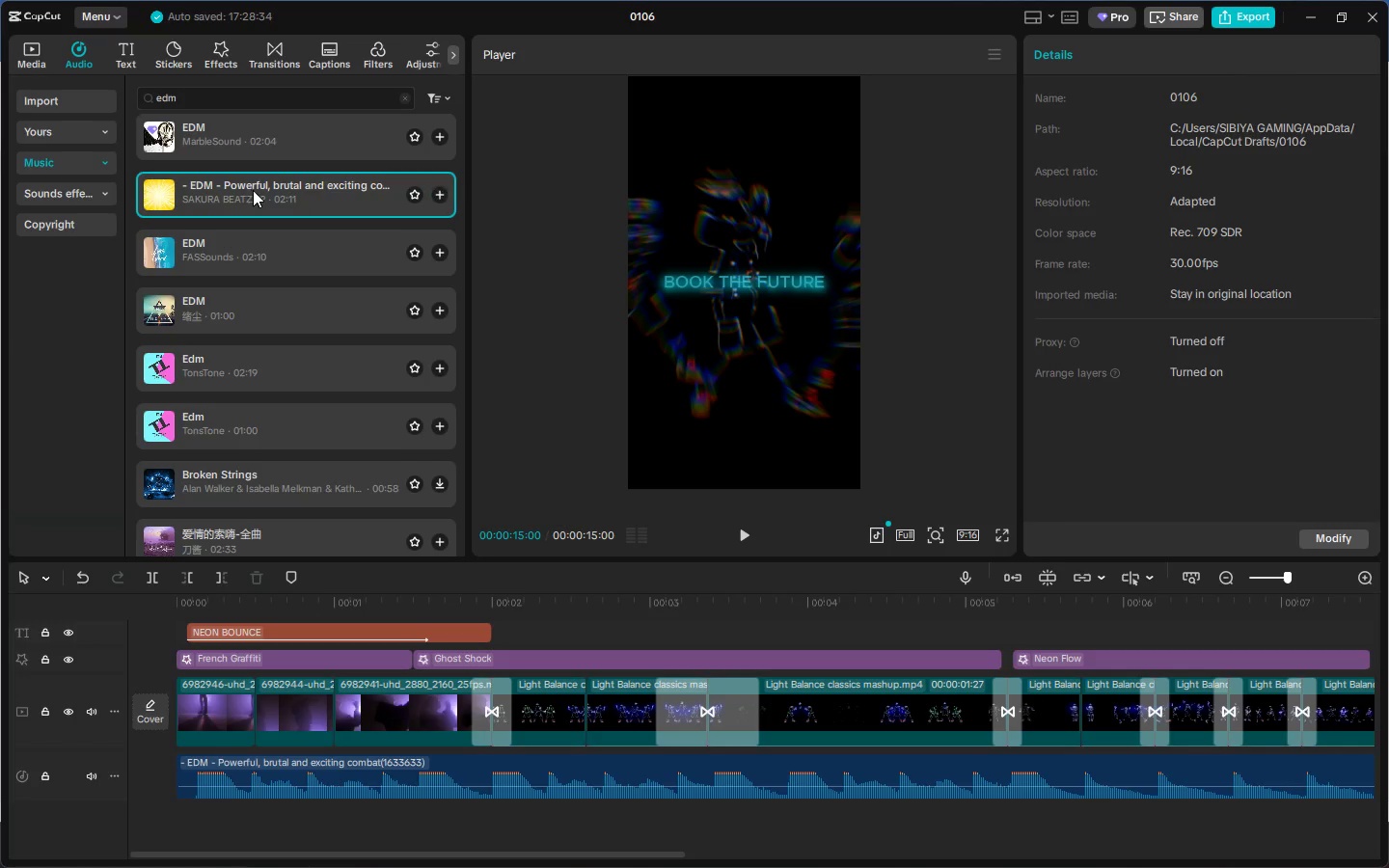 
right_click([344, 197])
 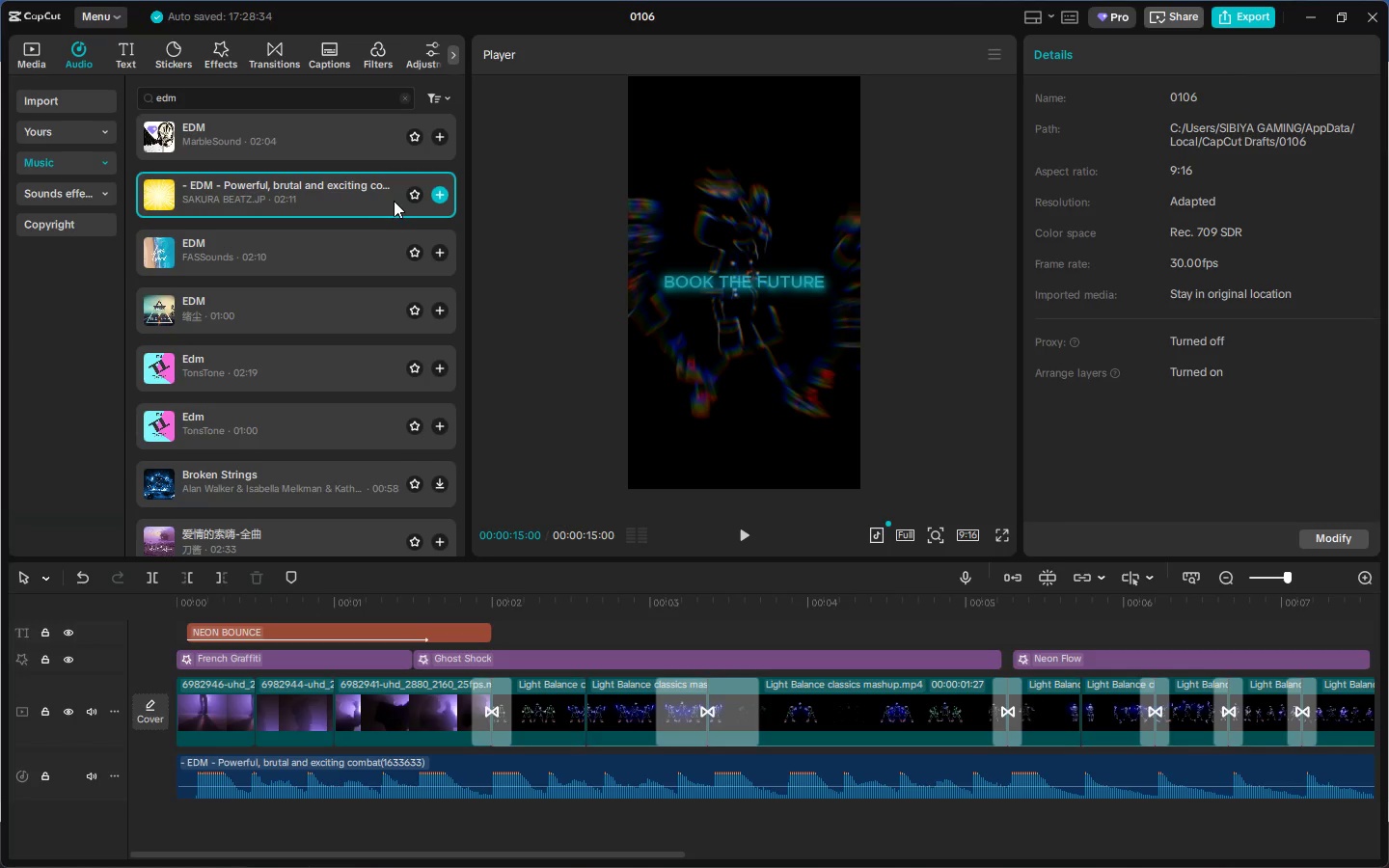 
left_click([367, 207])
 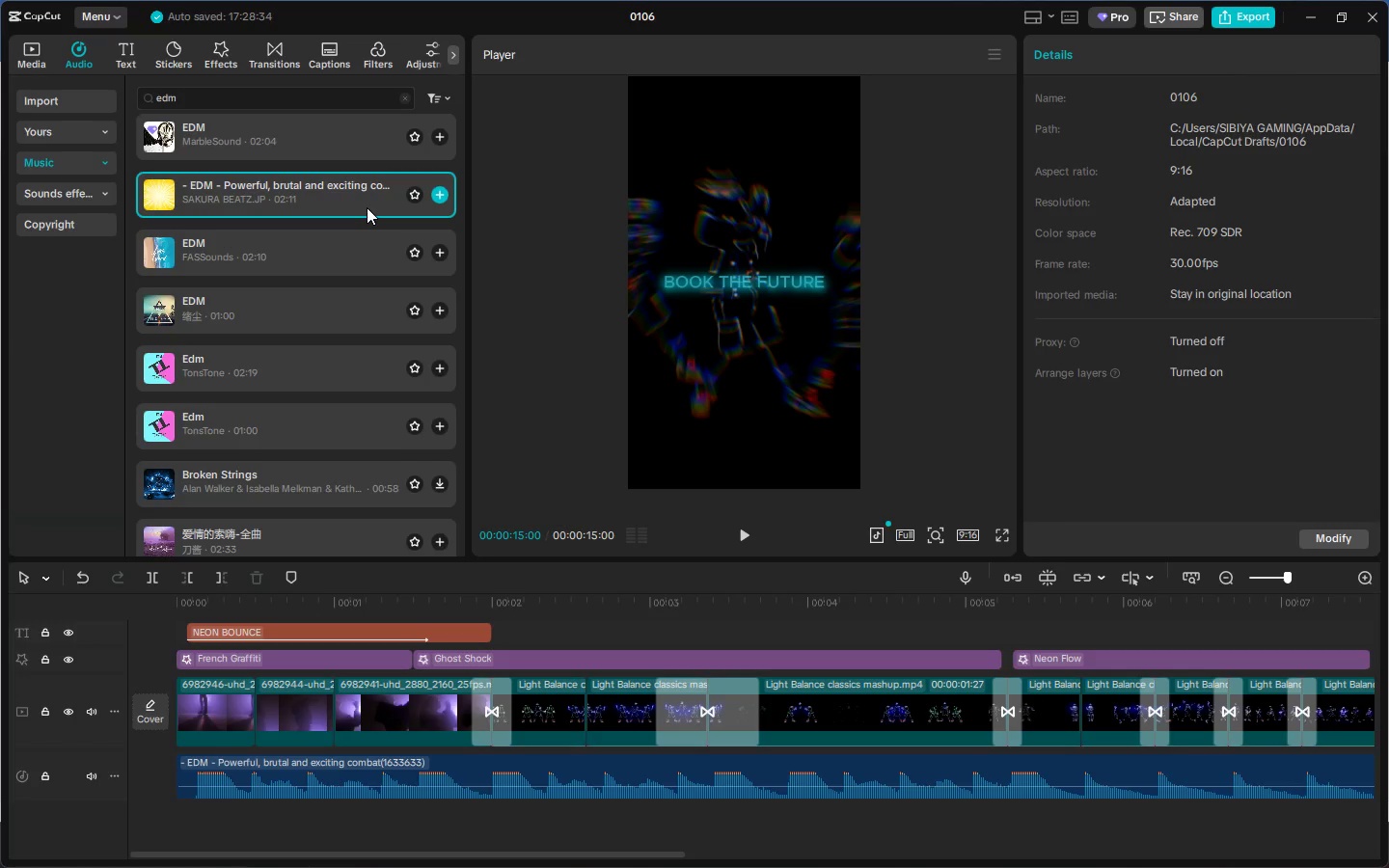 
right_click([367, 207])
 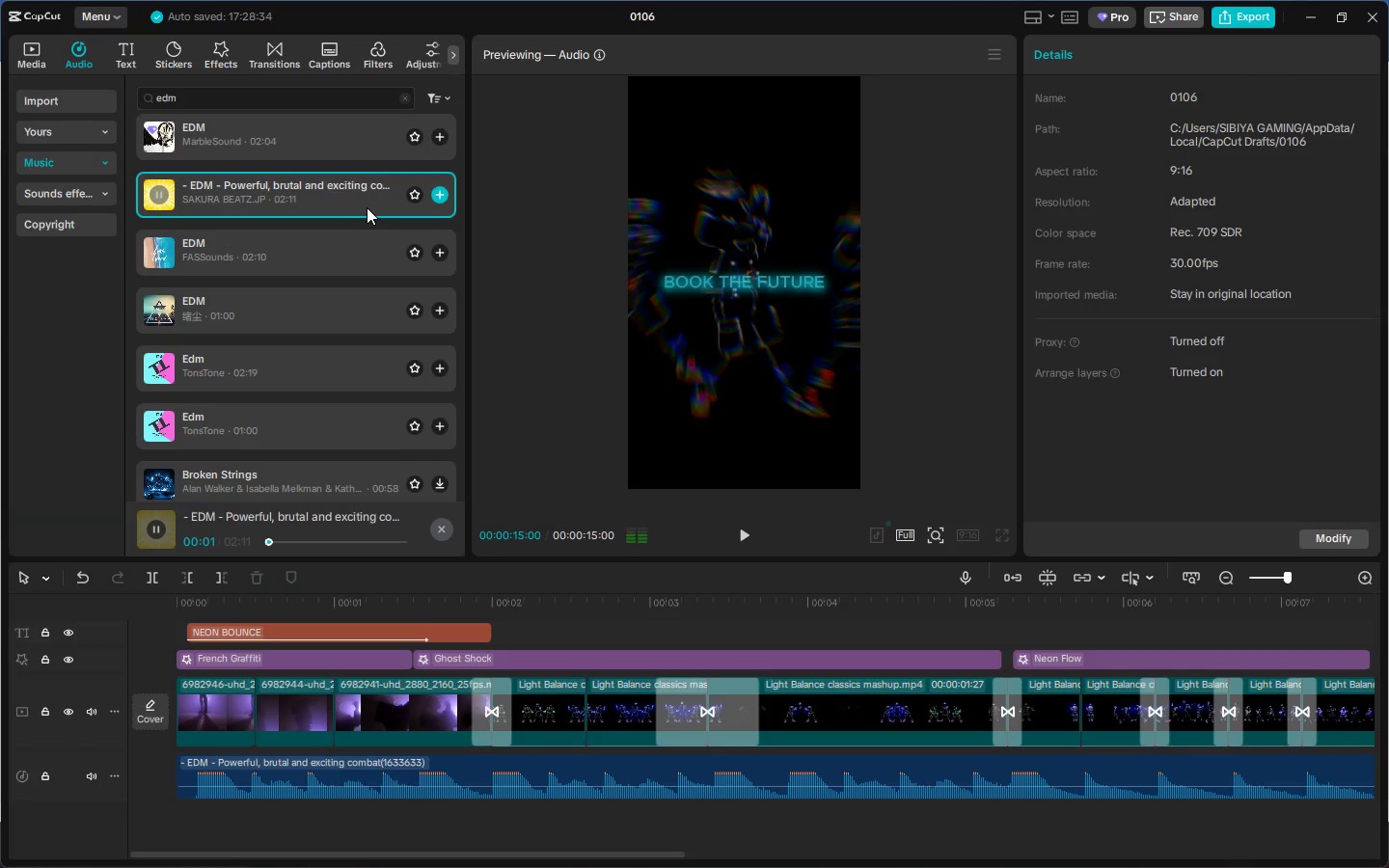 
key(Space)
 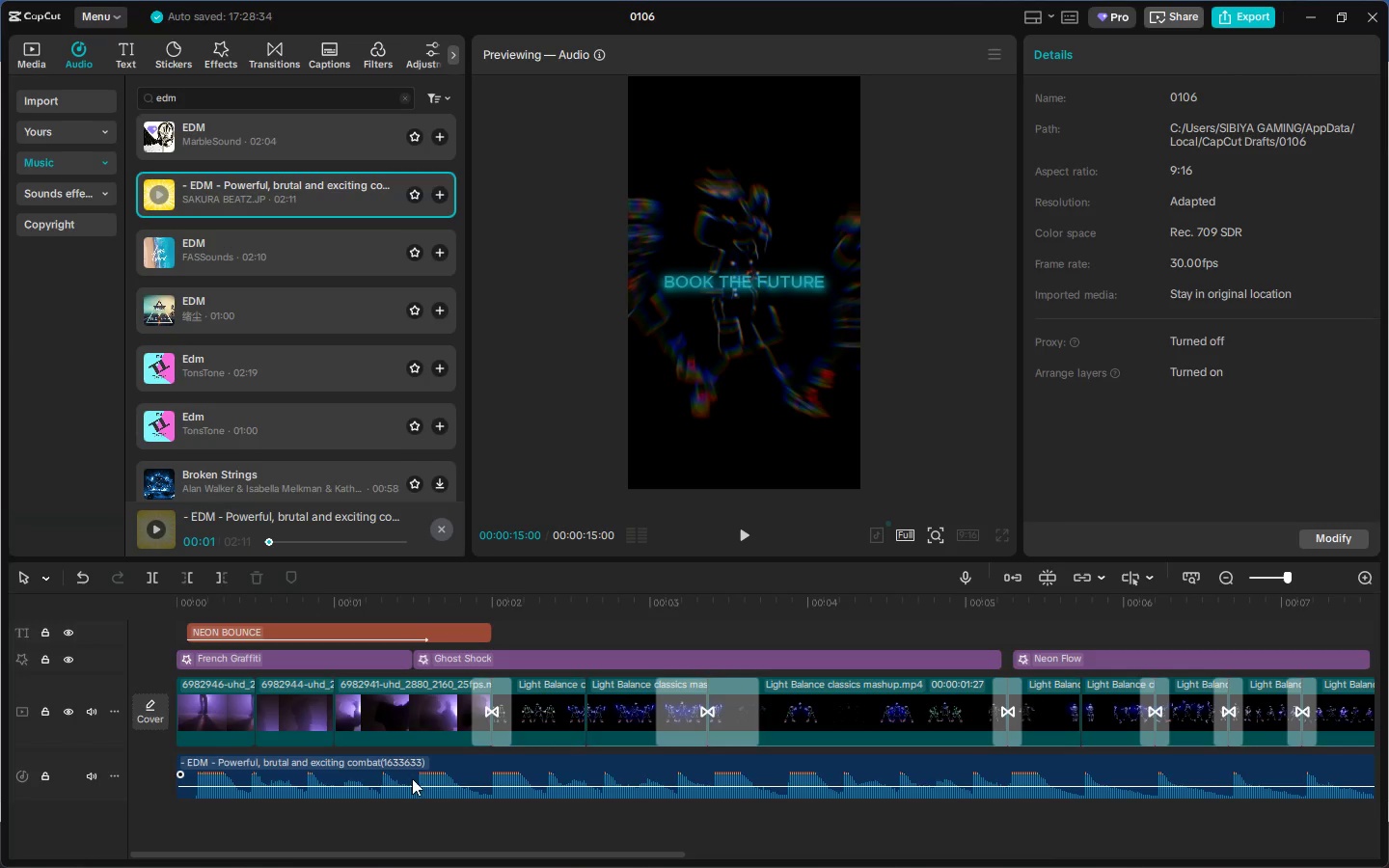 
right_click([413, 776])
 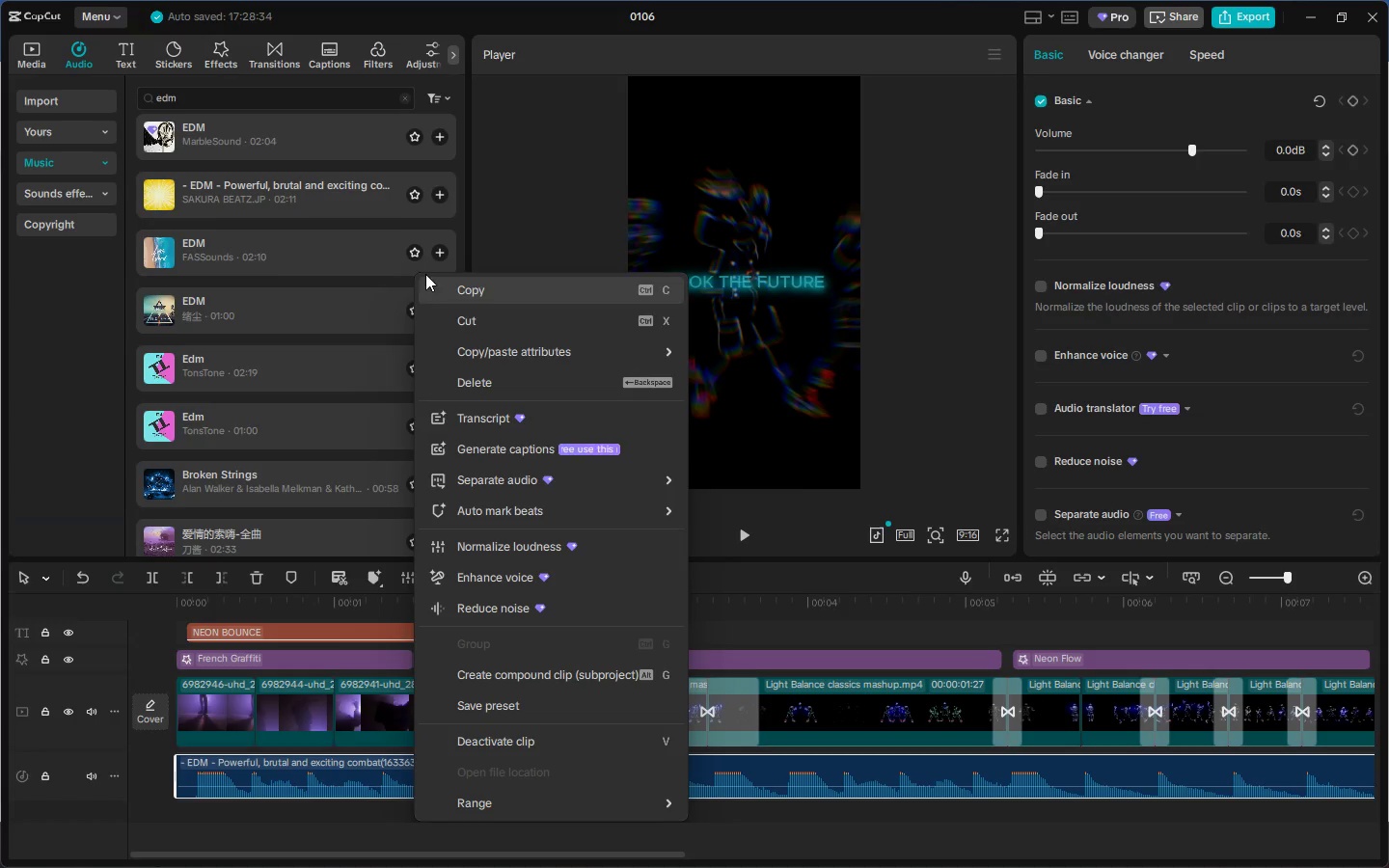 
double_click([320, 199])
 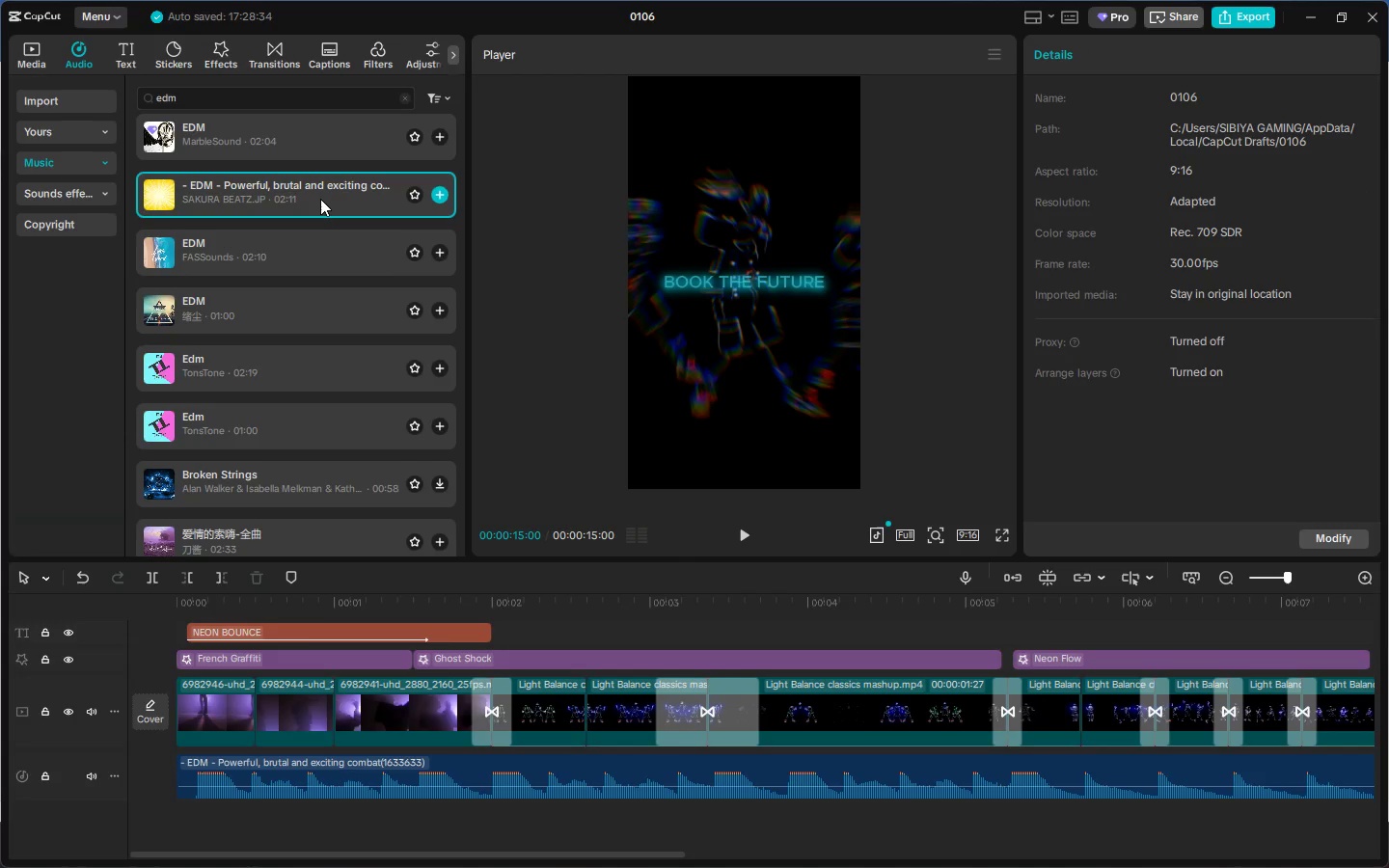 
right_click([320, 199])
 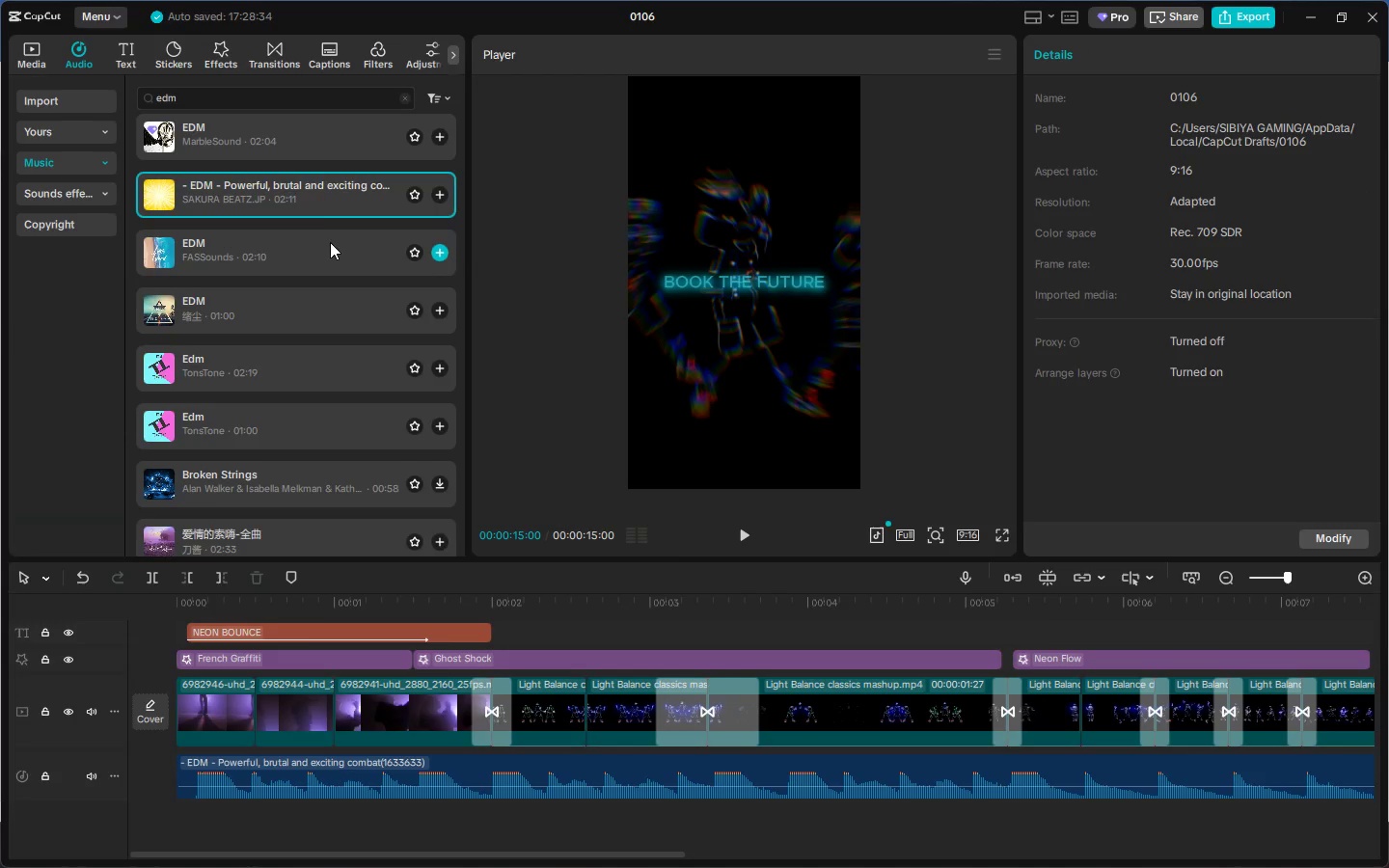 
double_click([309, 202])
 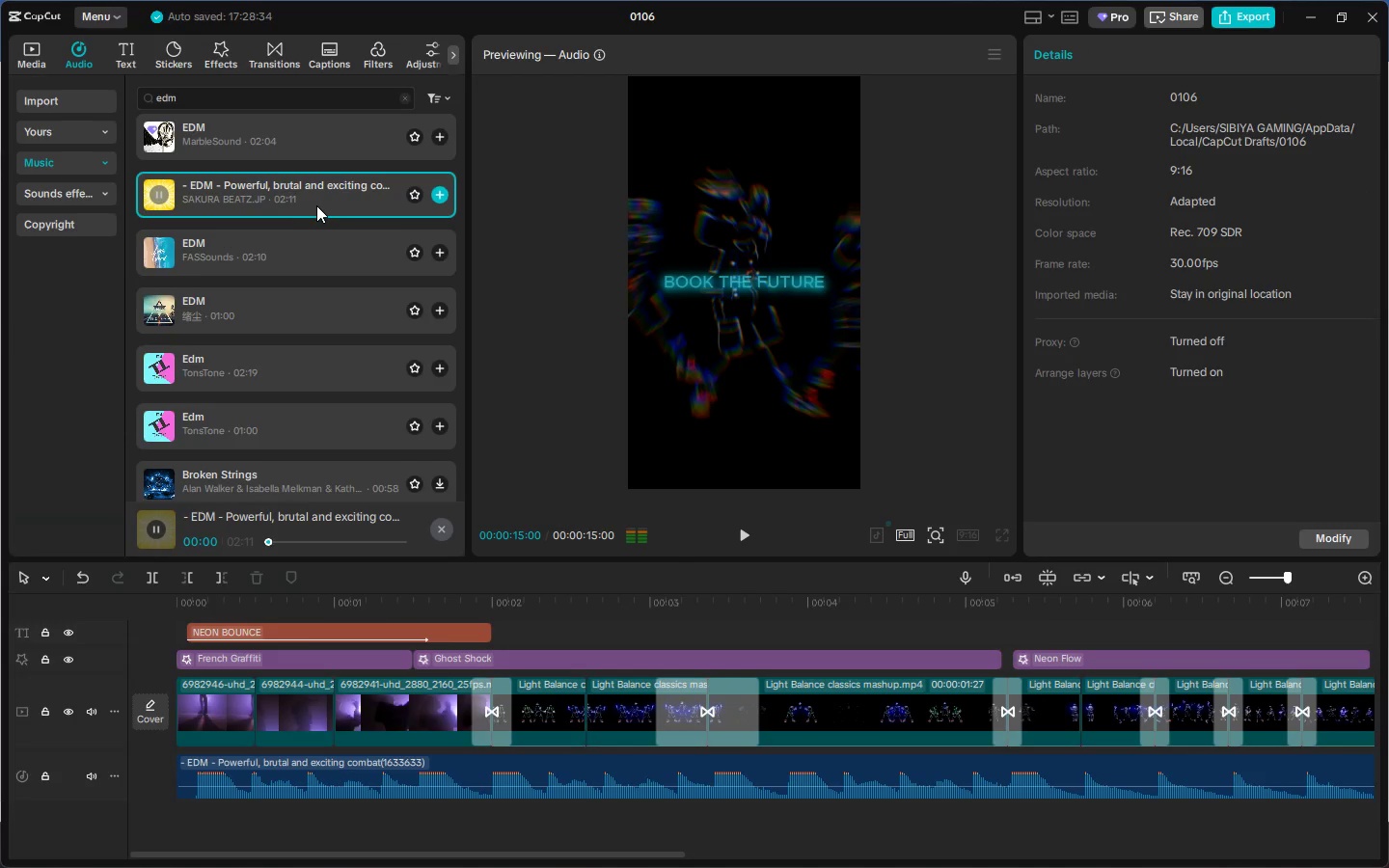 
right_click([318, 203])
 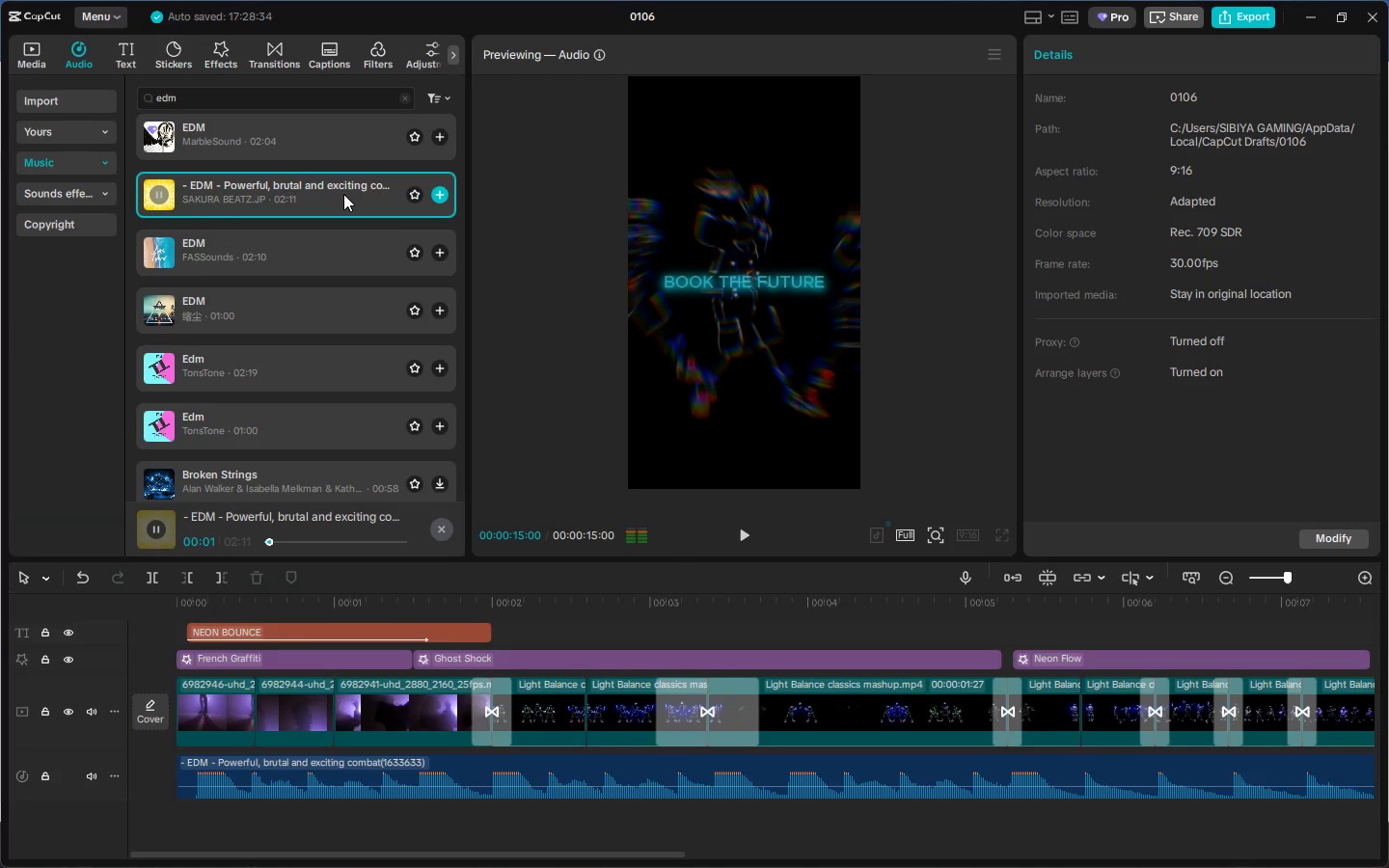 
left_click([343, 194])
 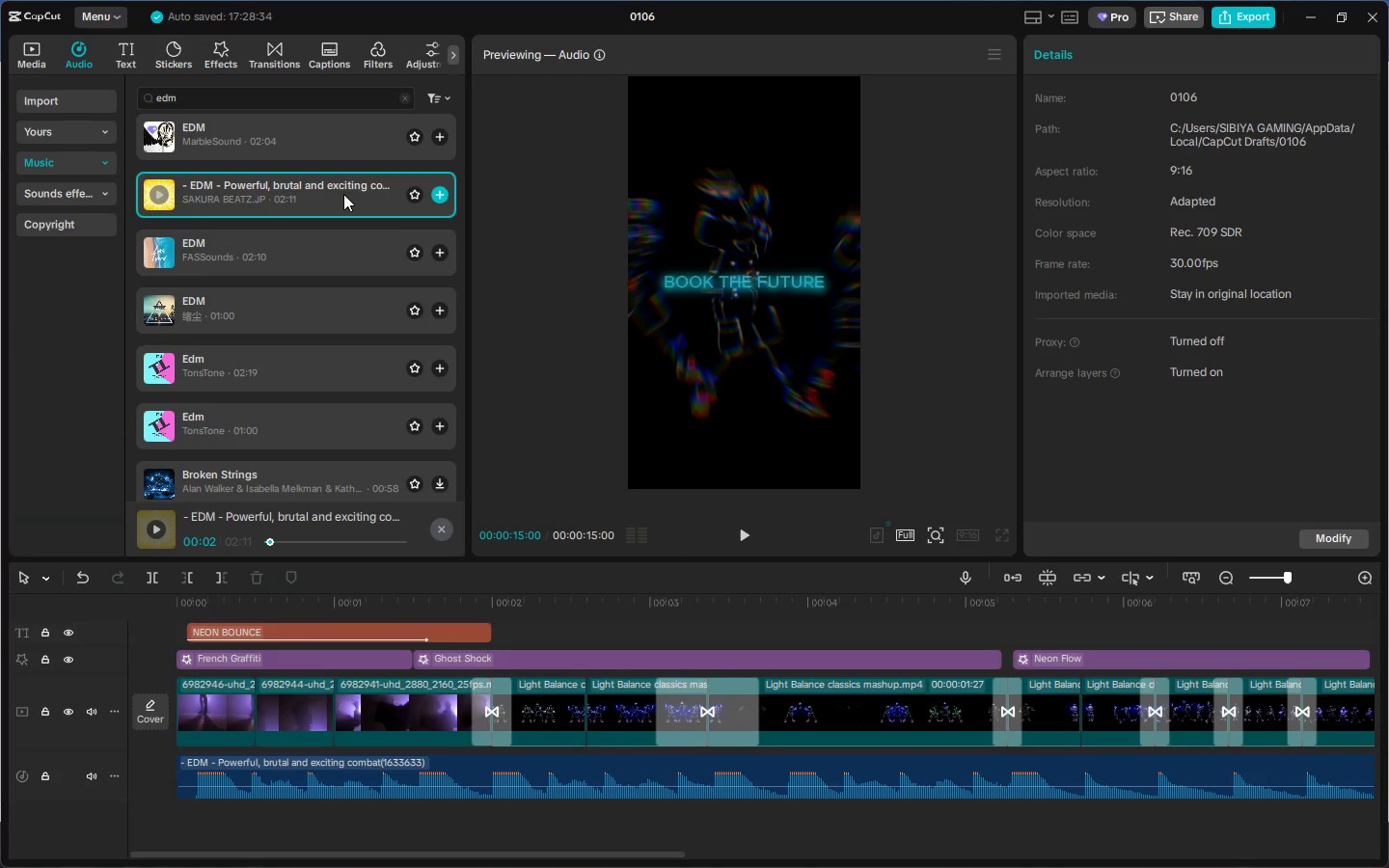 
right_click([236, 188])
 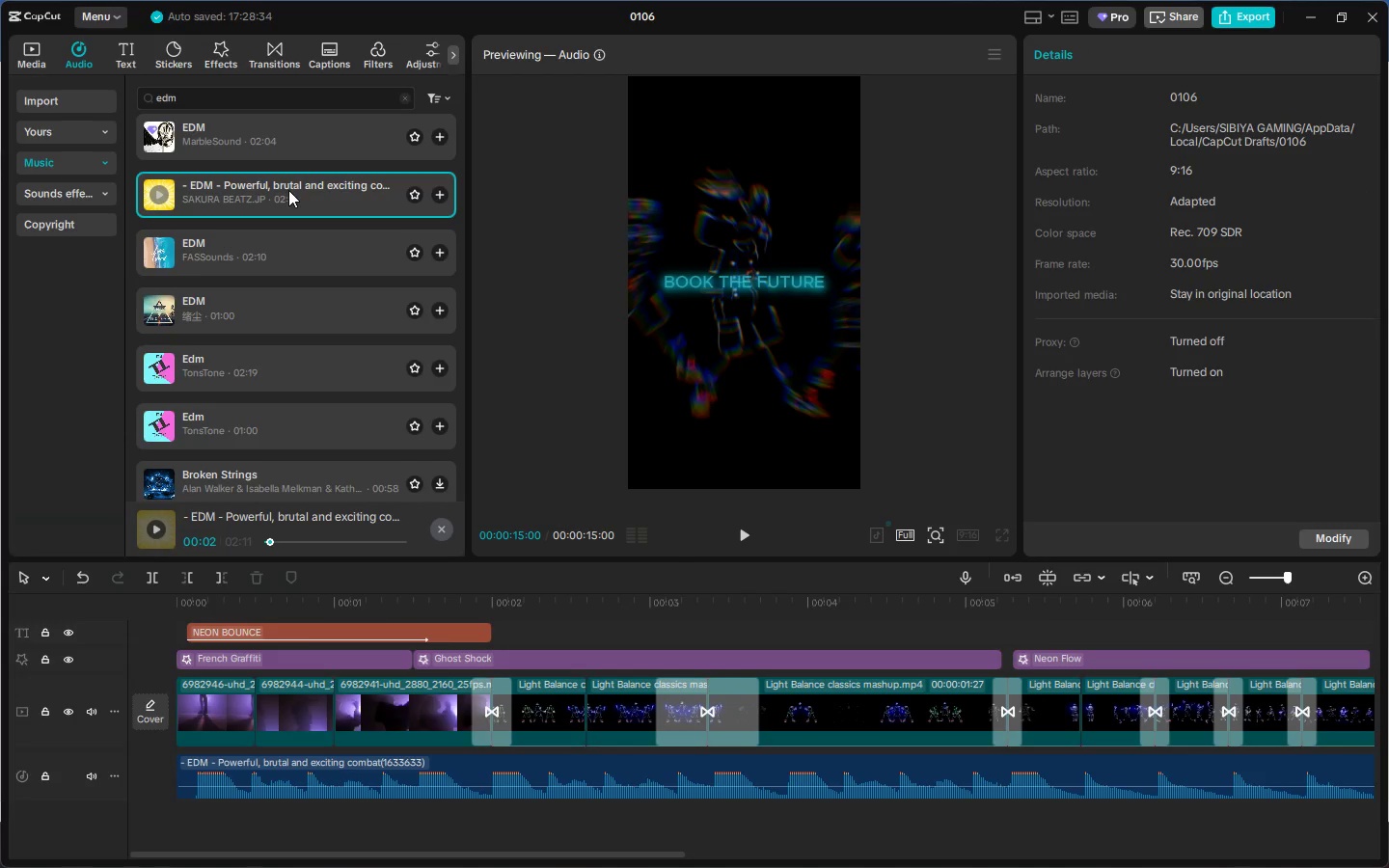 
right_click([232, 188])
 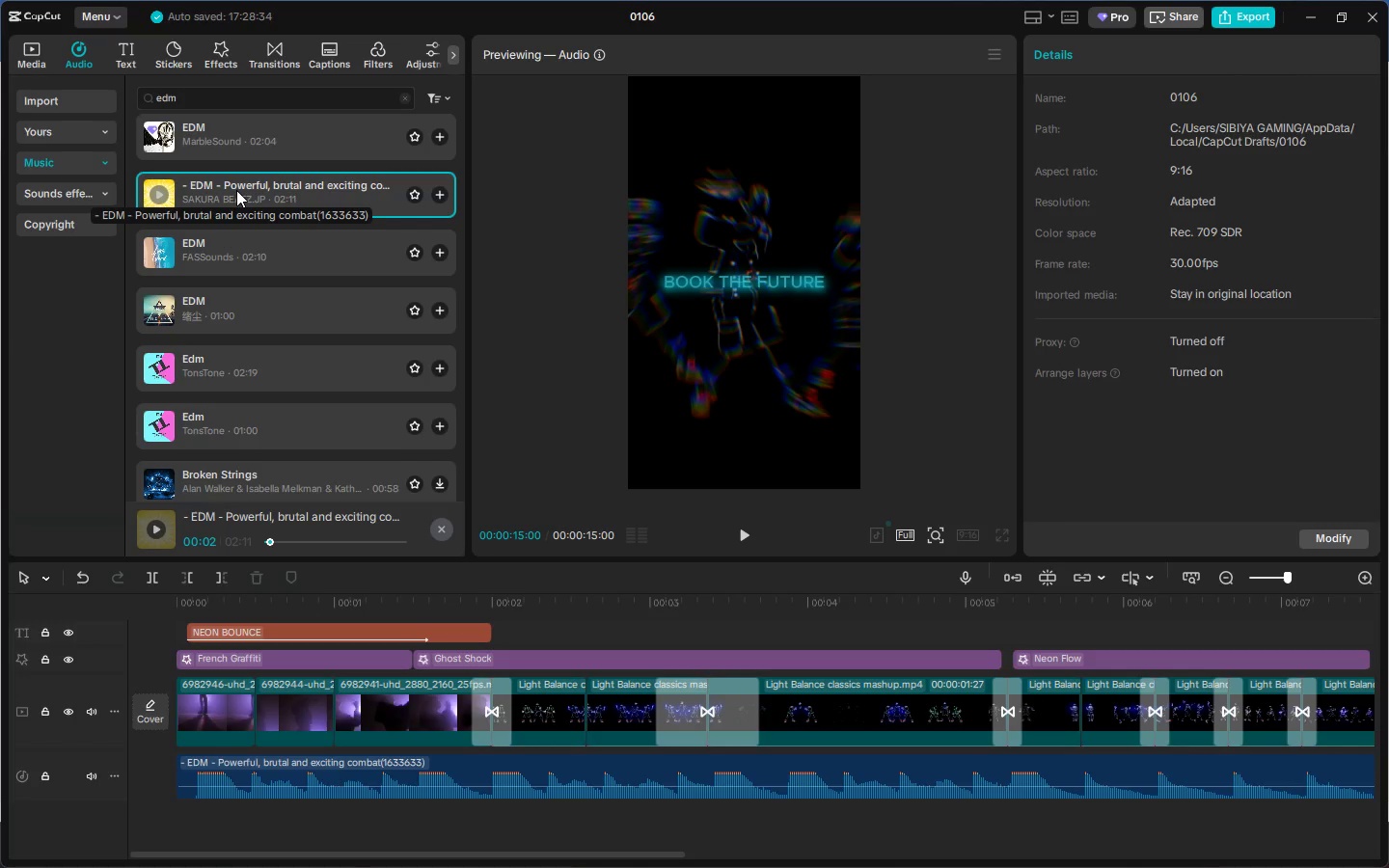 
key(Alt+AltLeft)
 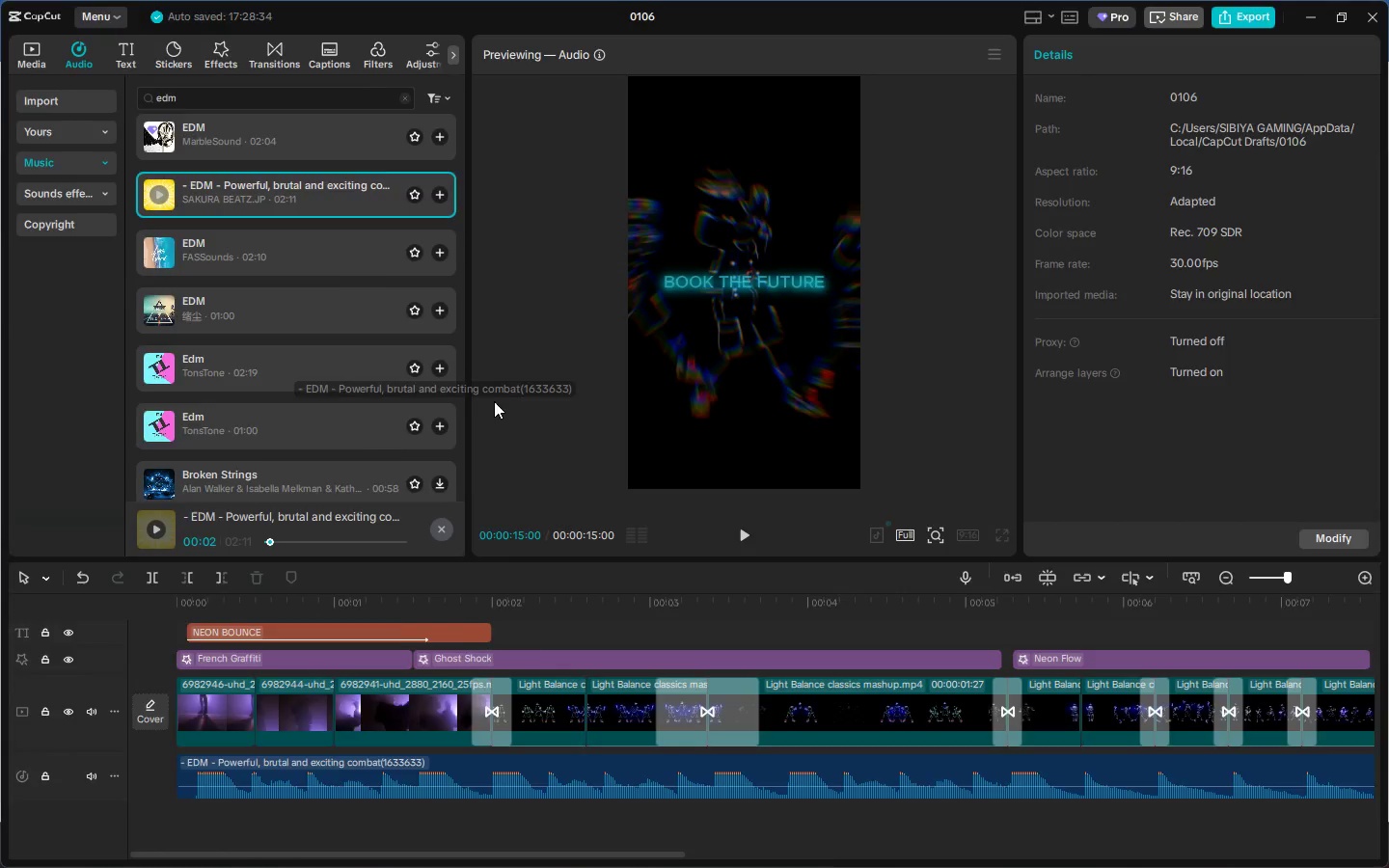 
key(Alt+Tab)
 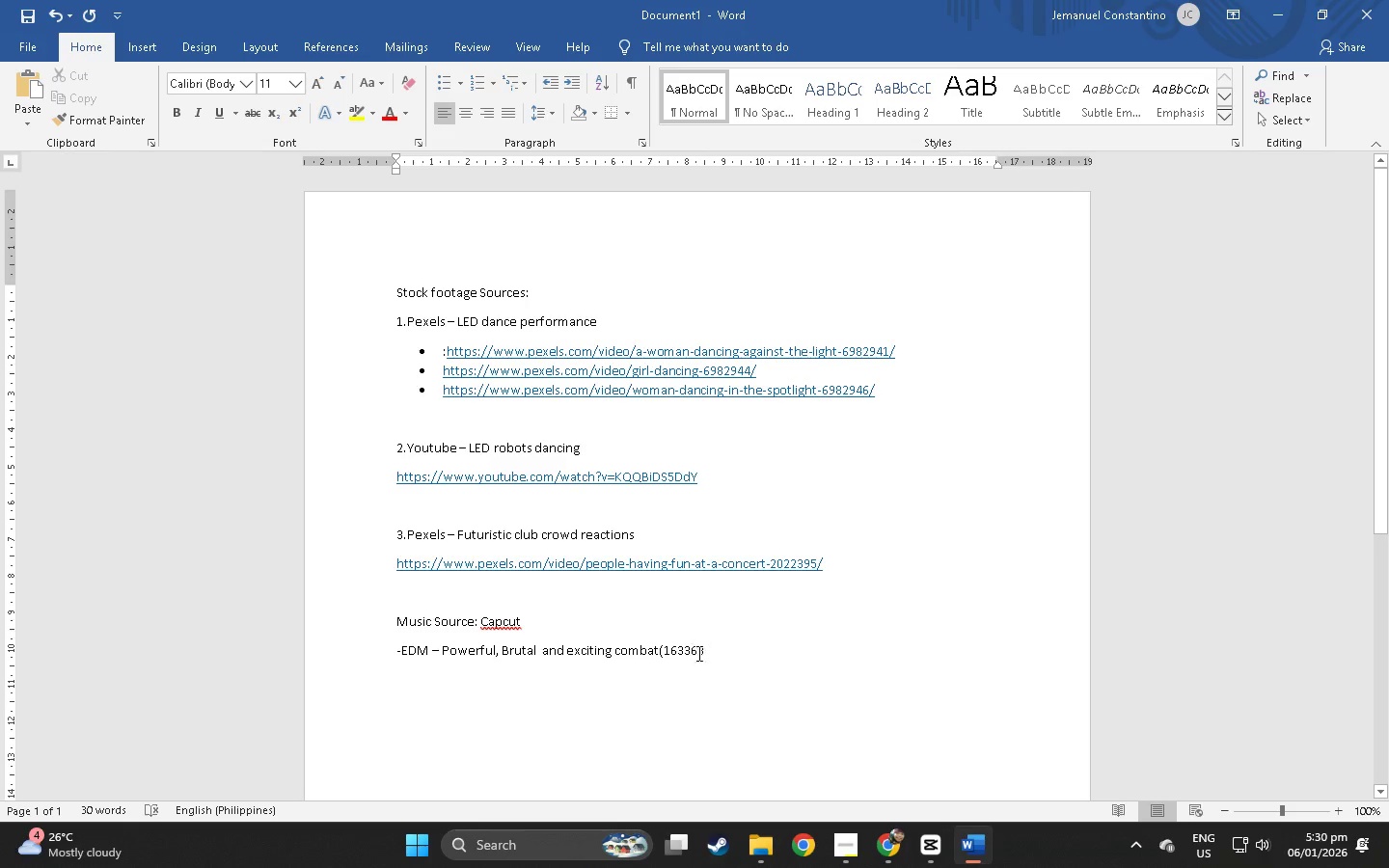 
left_click([716, 653])
 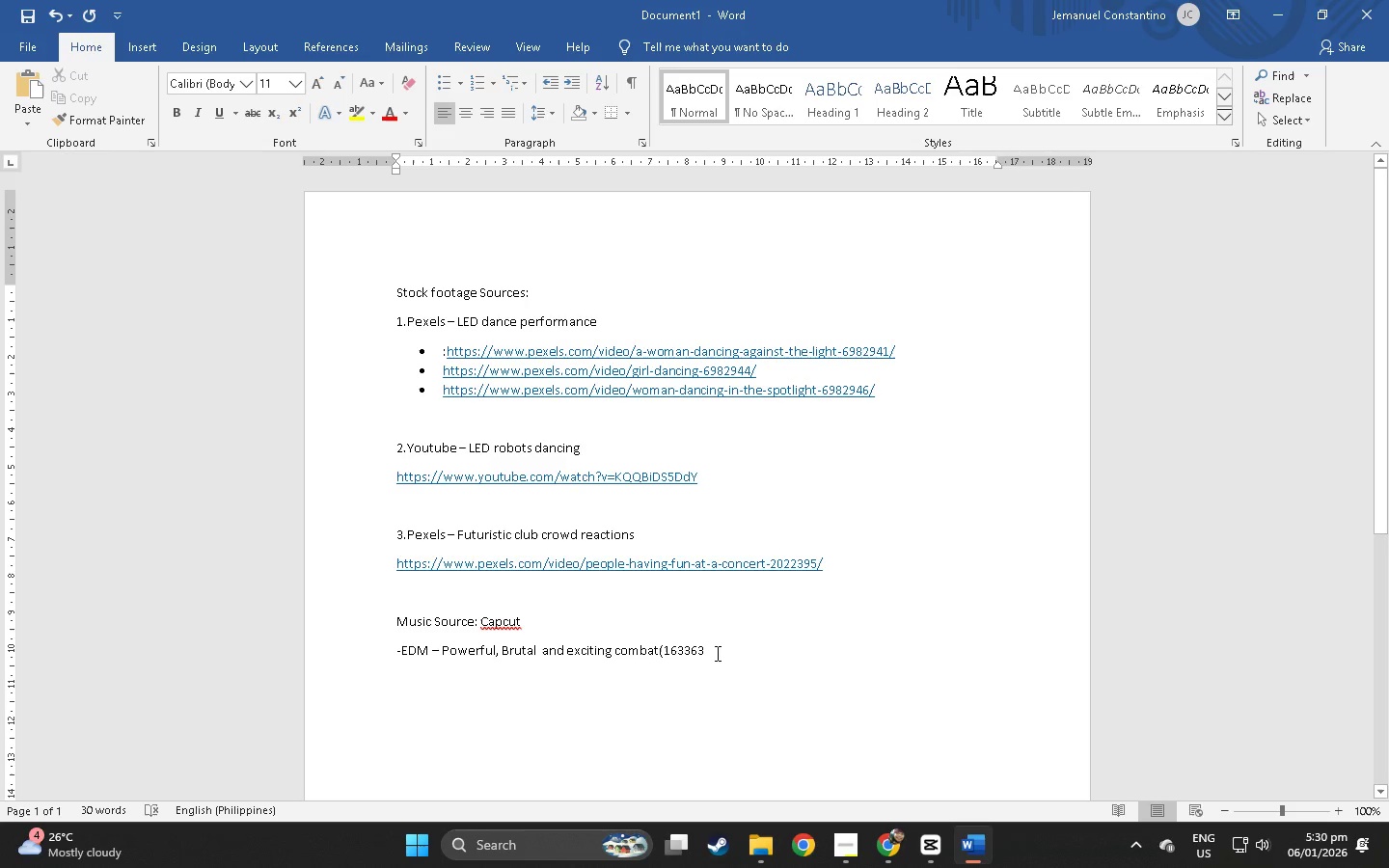 
type(3))
 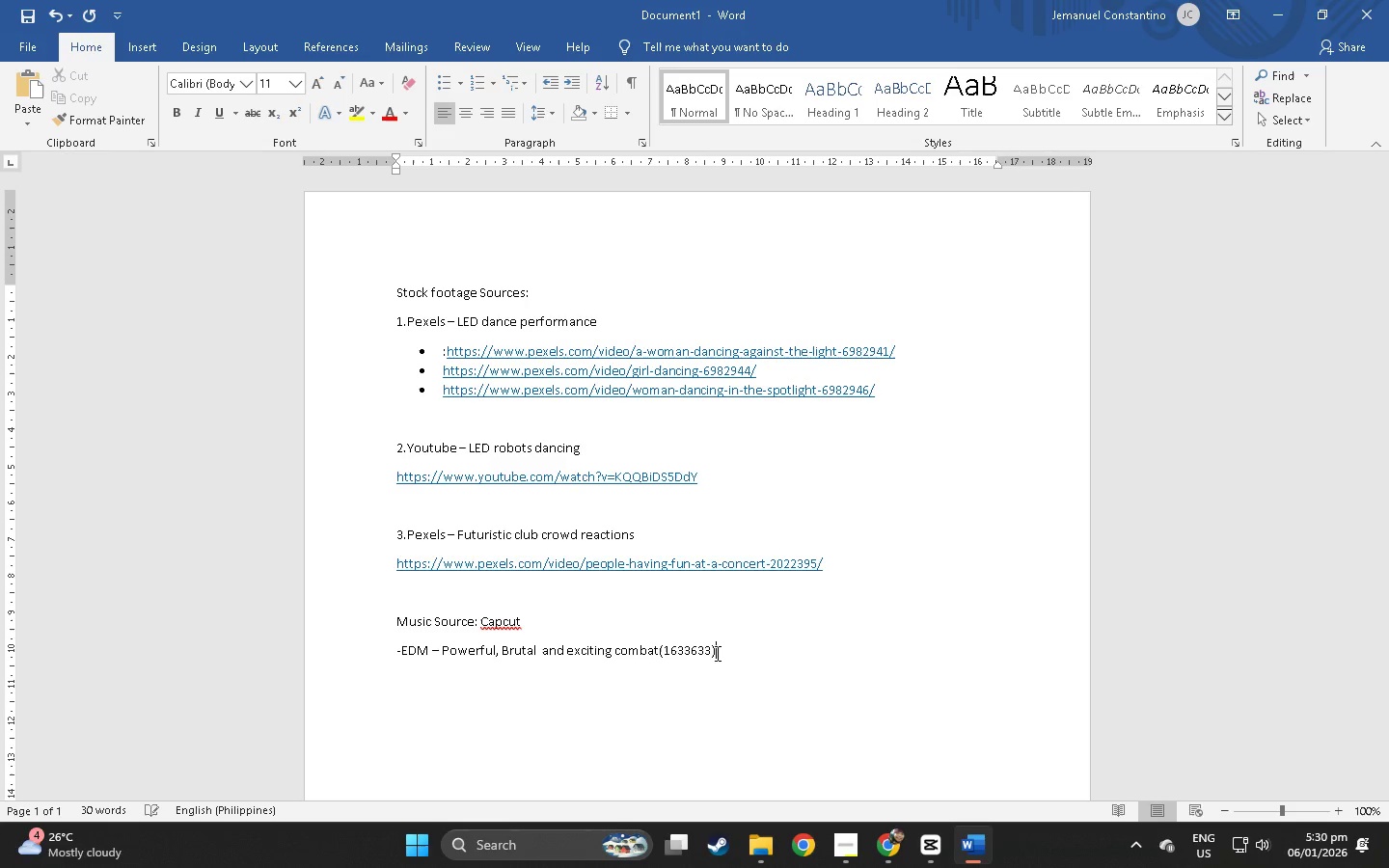 
wait(16.0)
 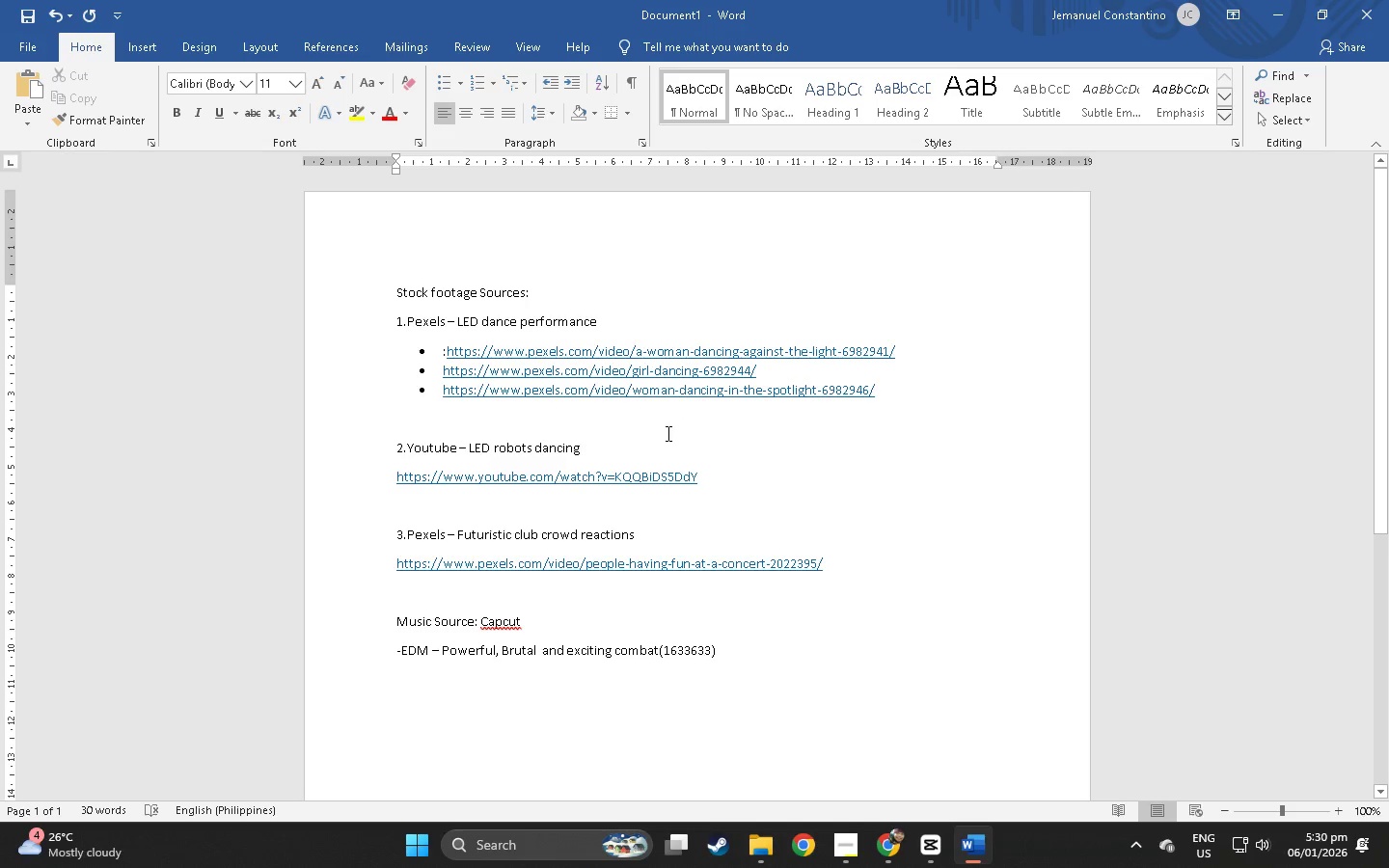 
key(Alt+AltLeft)
 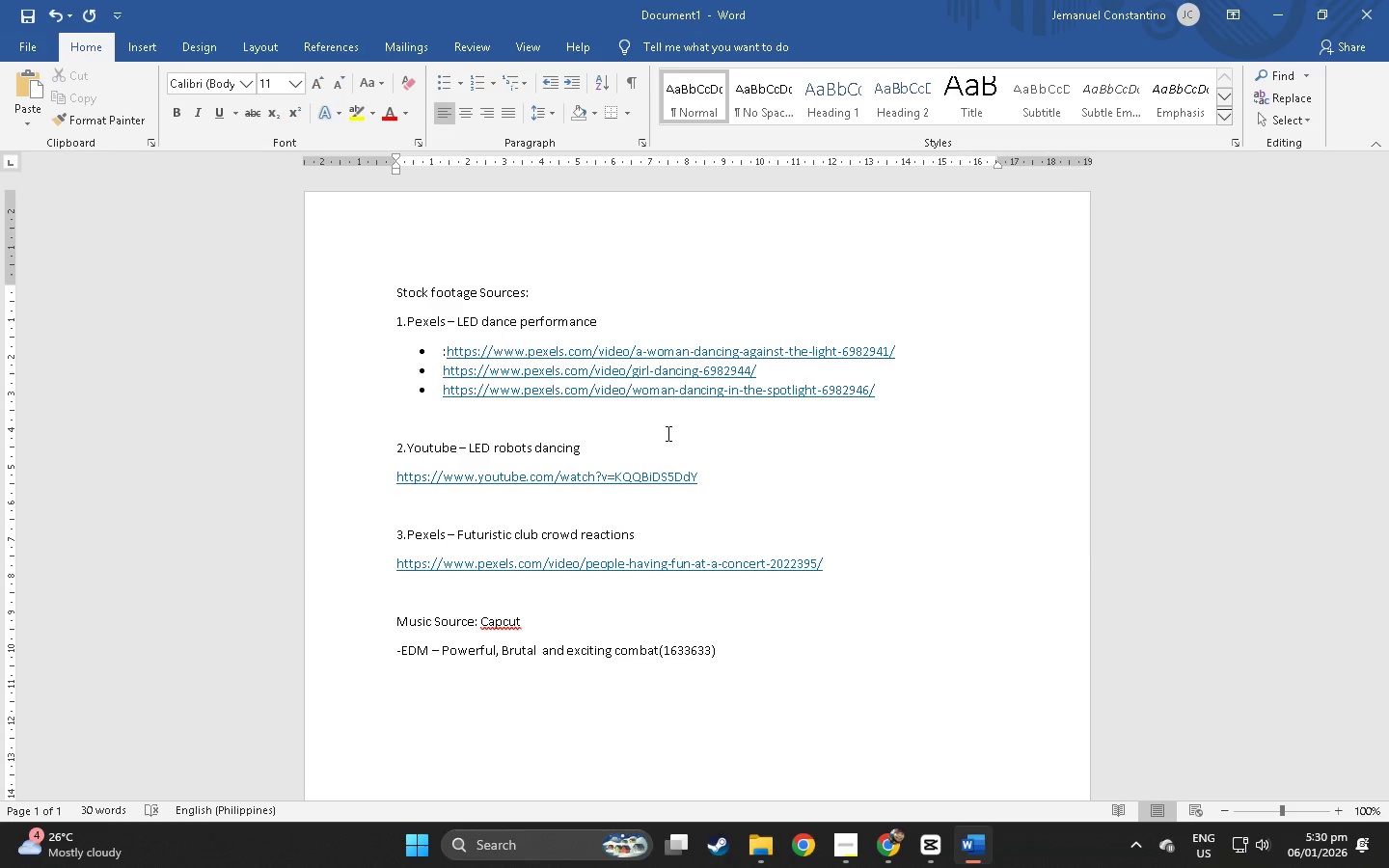 
key(Alt+Tab)
 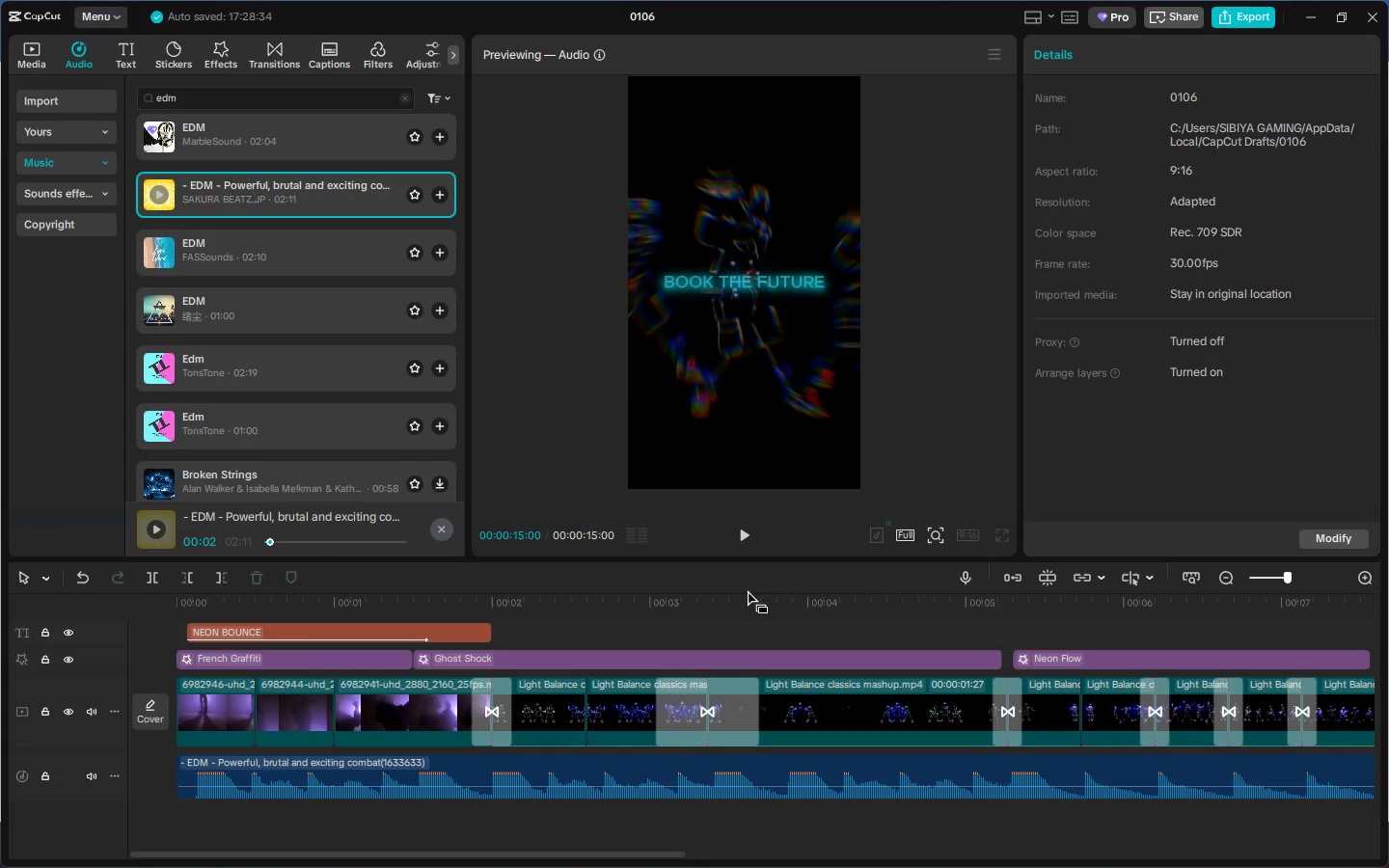 
left_click_drag(start_coordinate=[204, 605], to_coordinate=[134, 607])
 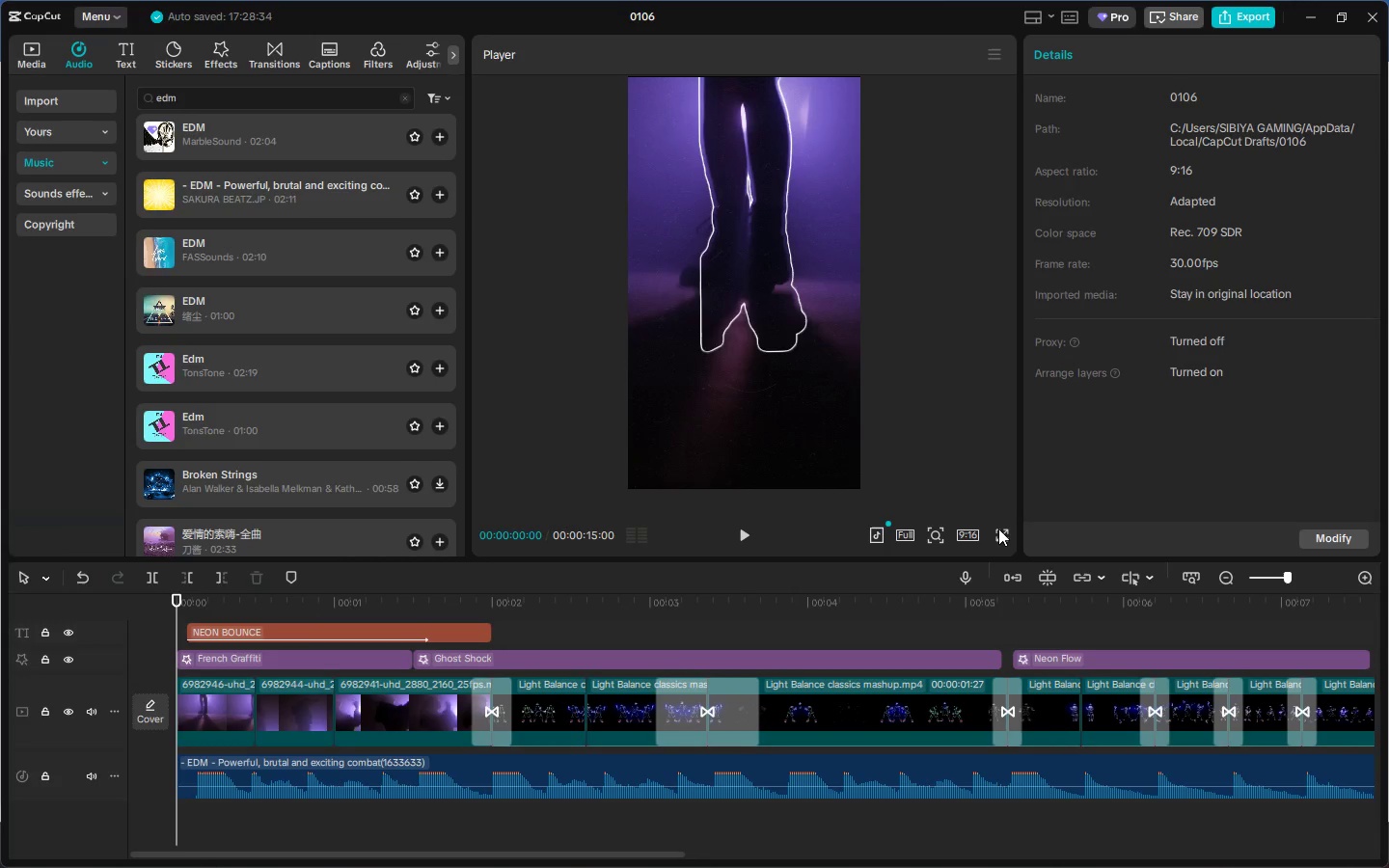 
left_click([998, 529])
 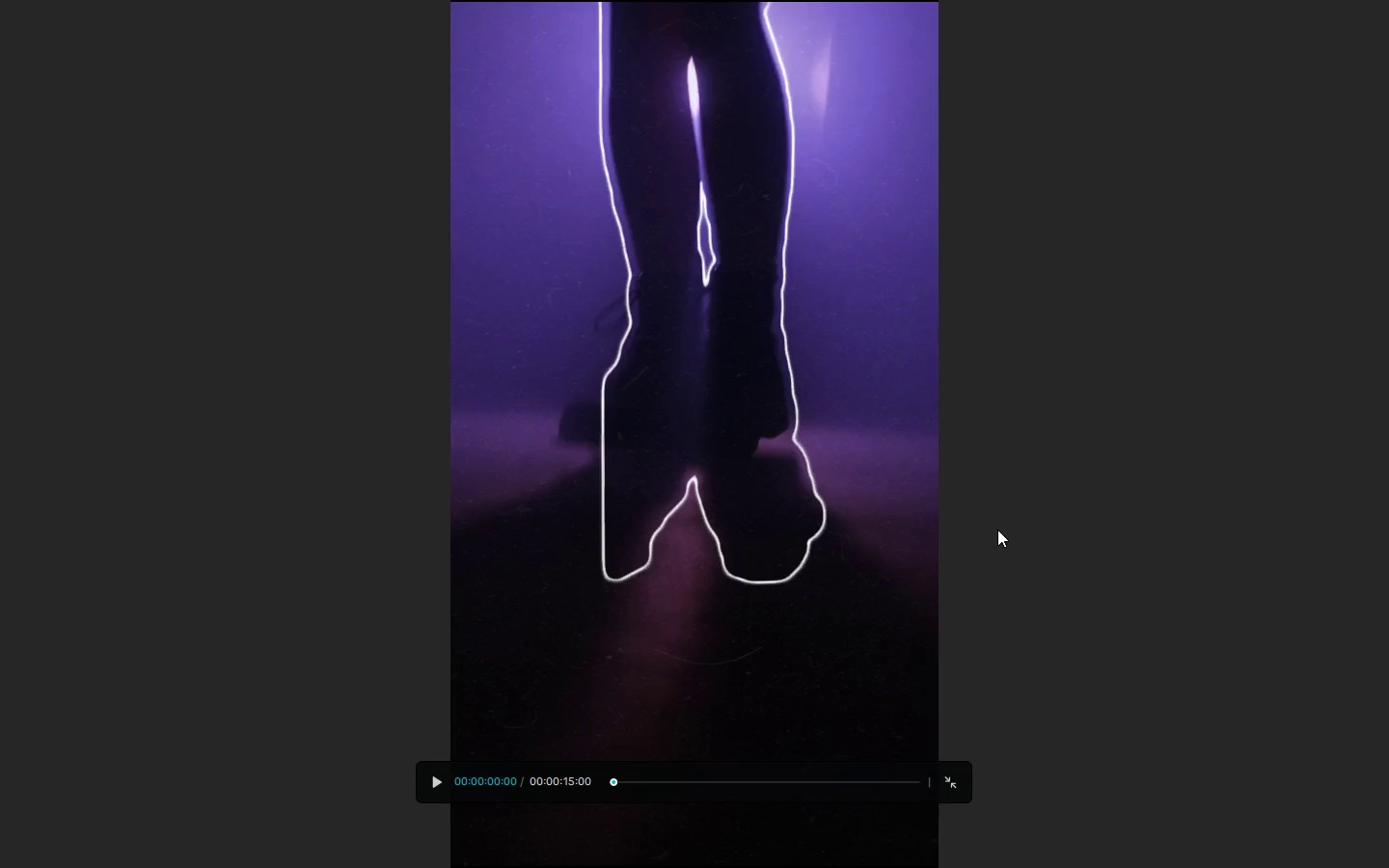 
key(Space)
 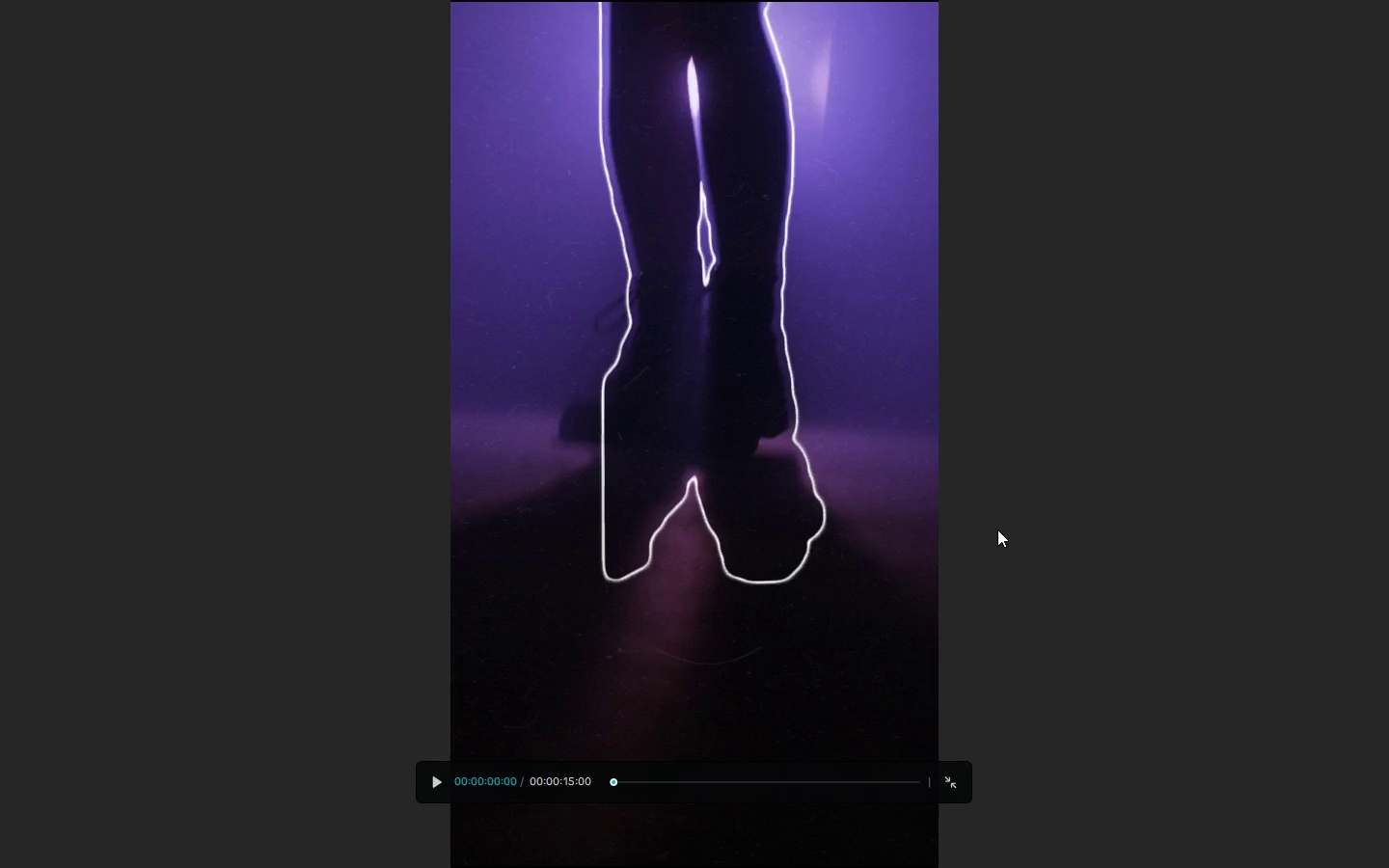 
key(Space)
 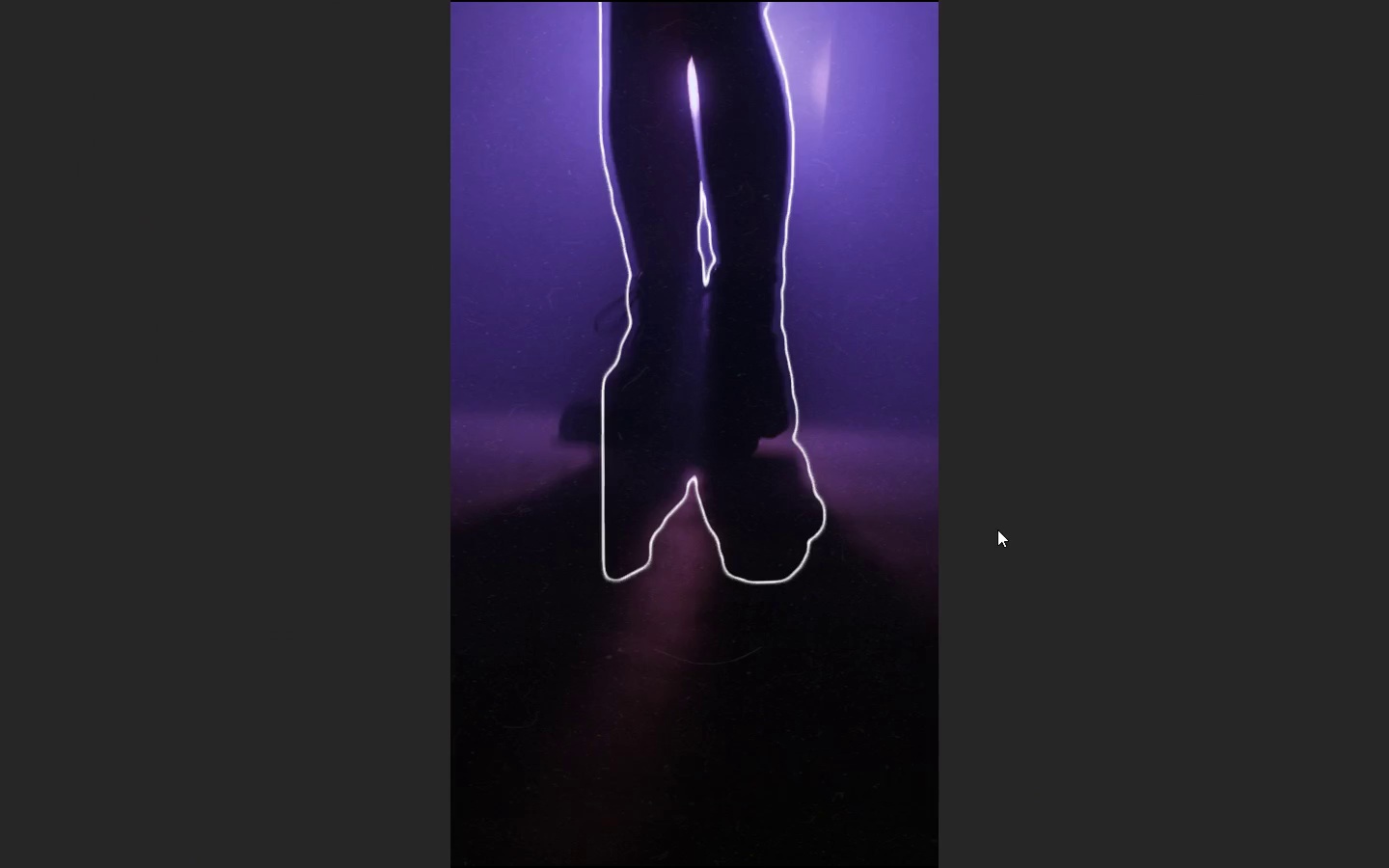 
key(Space)
 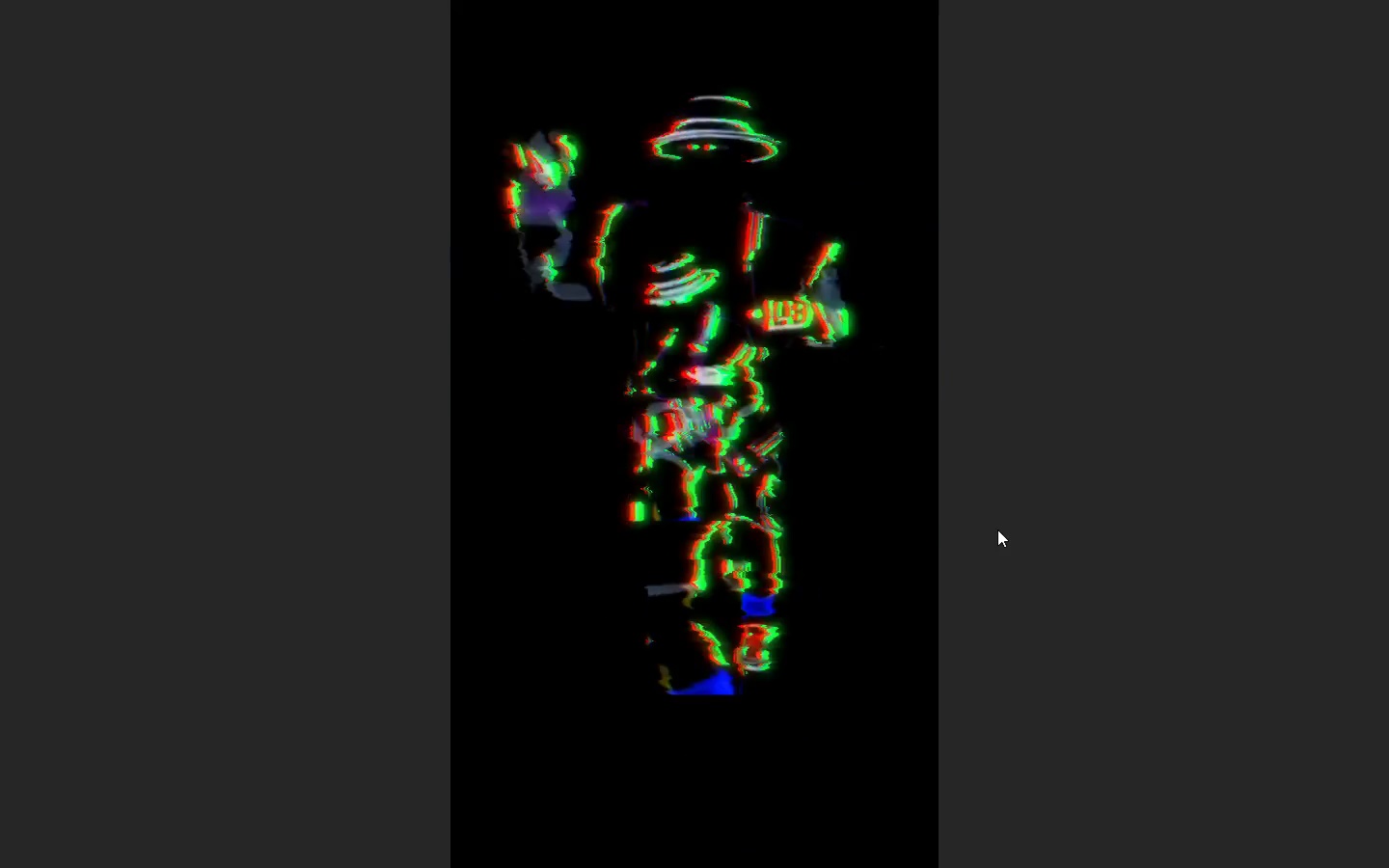 
wait(16.48)
 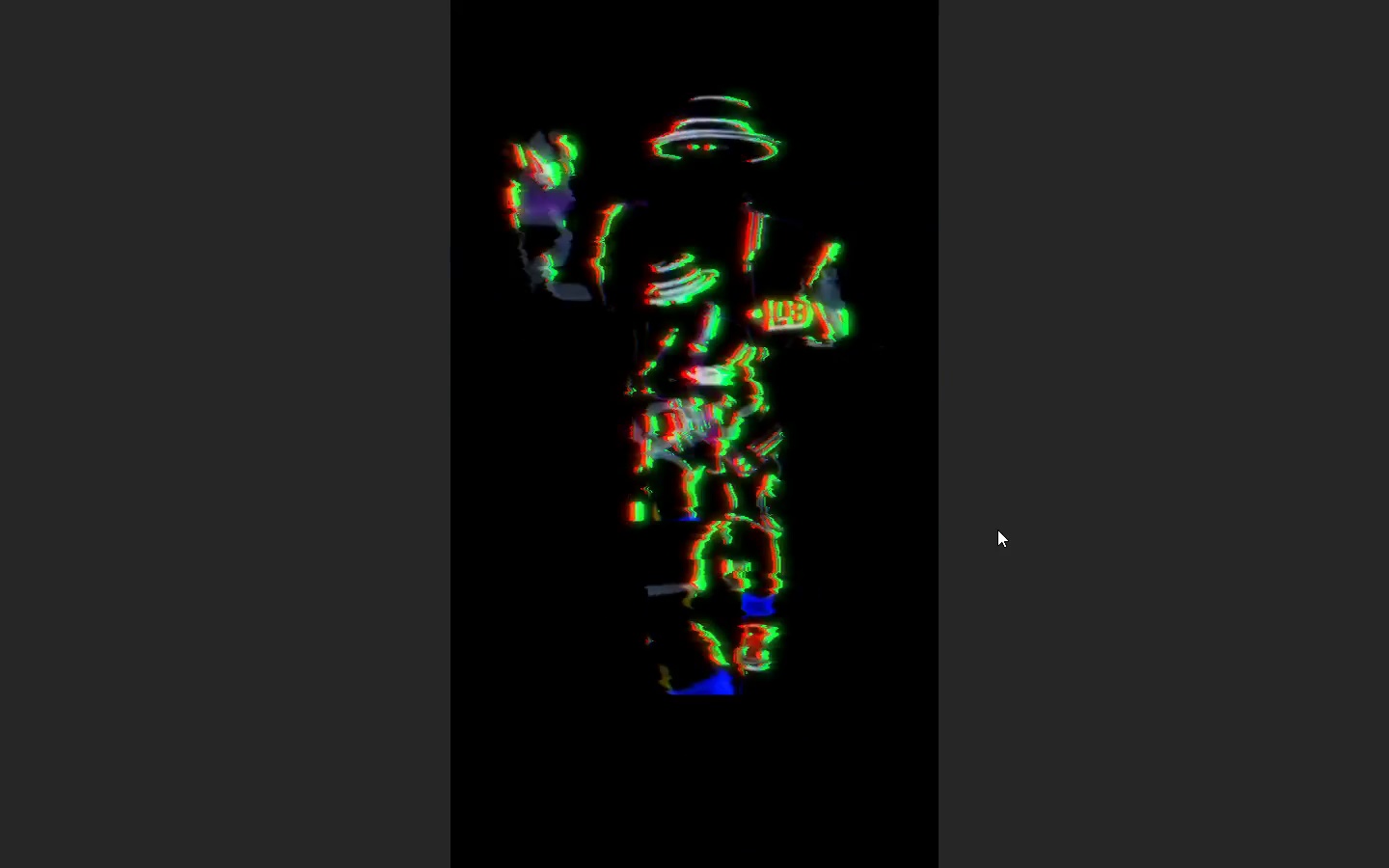 
key(Escape)
 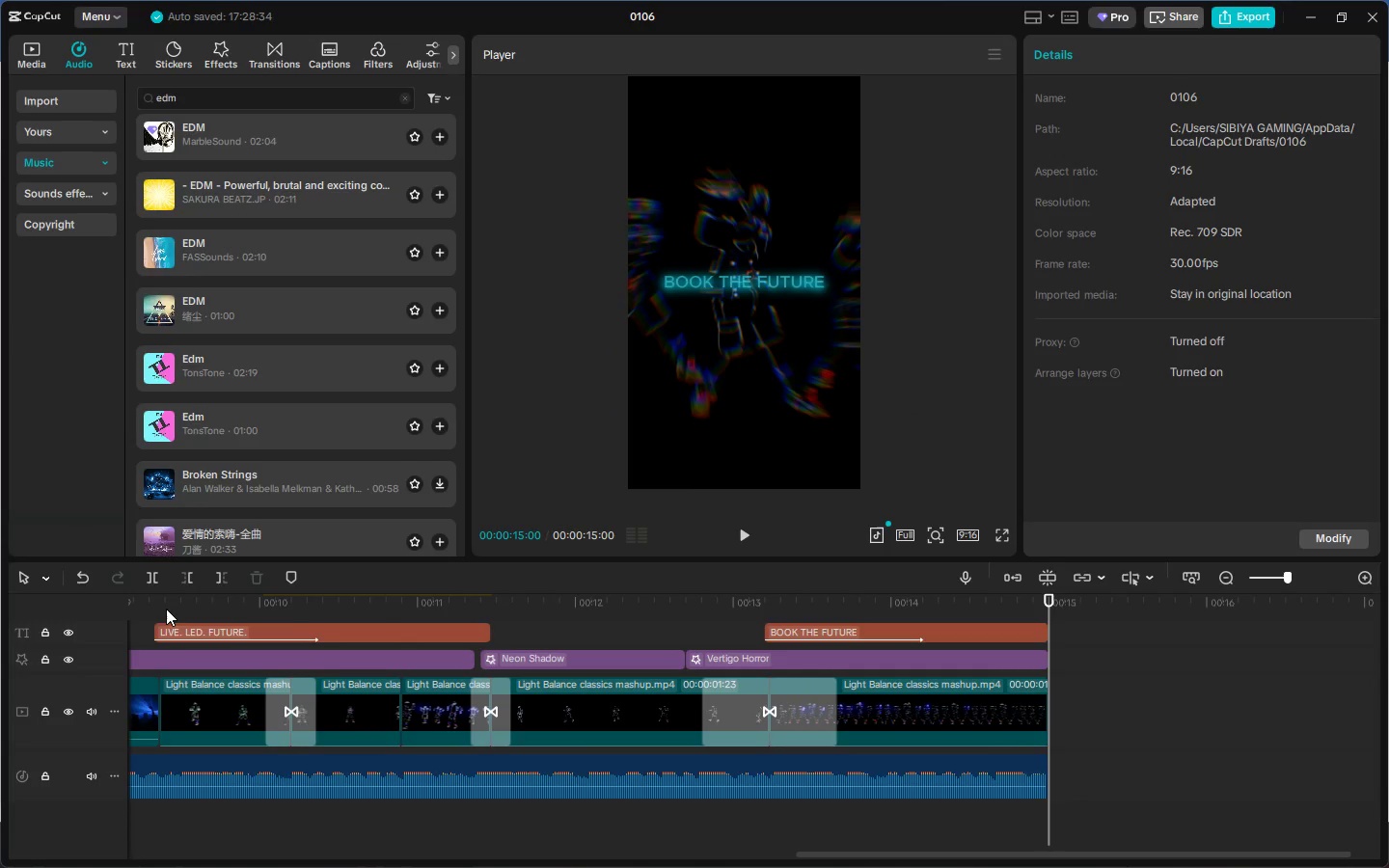 
left_click_drag(start_coordinate=[166, 609], to_coordinate=[0, 613])
 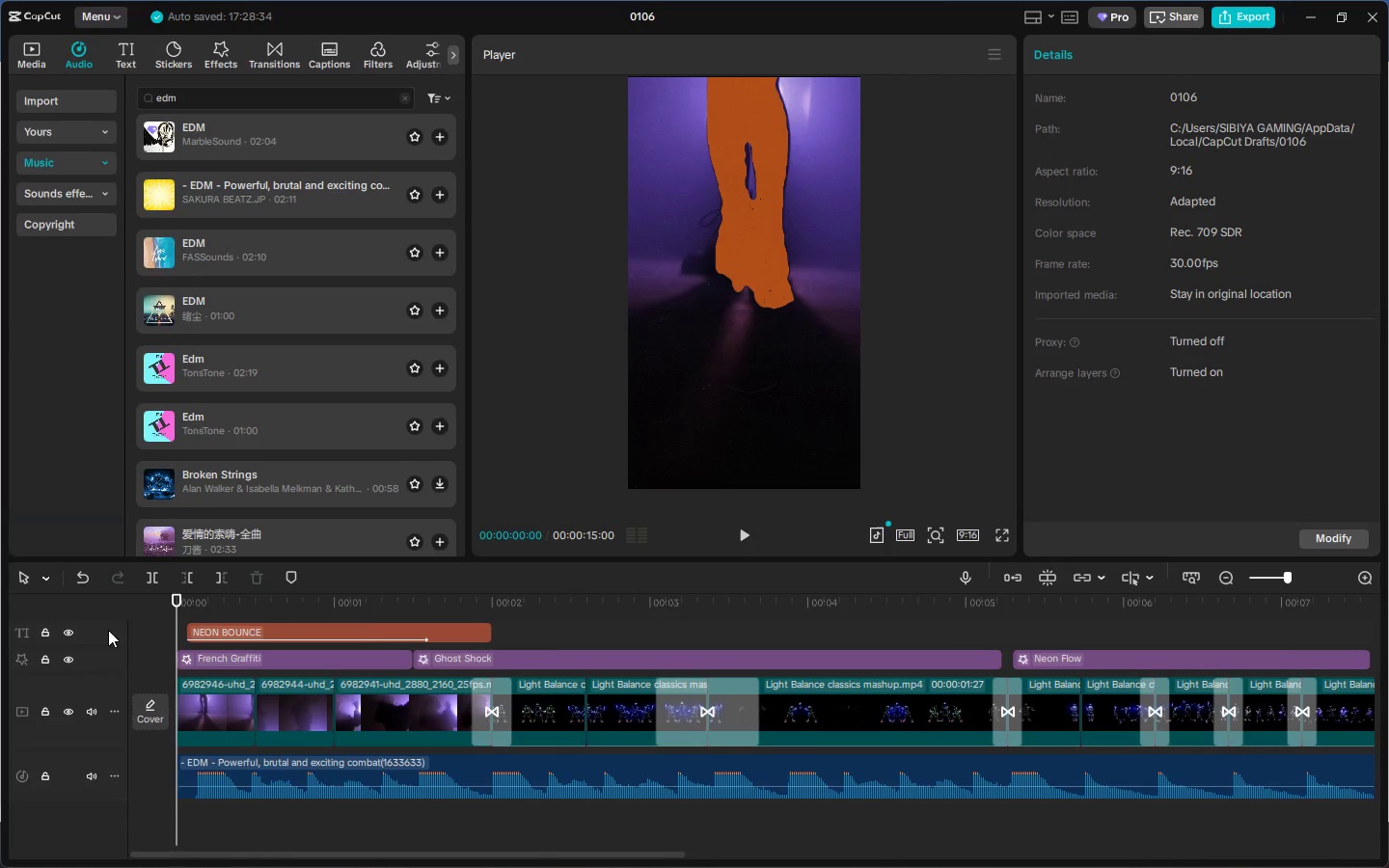 
key(Space)
 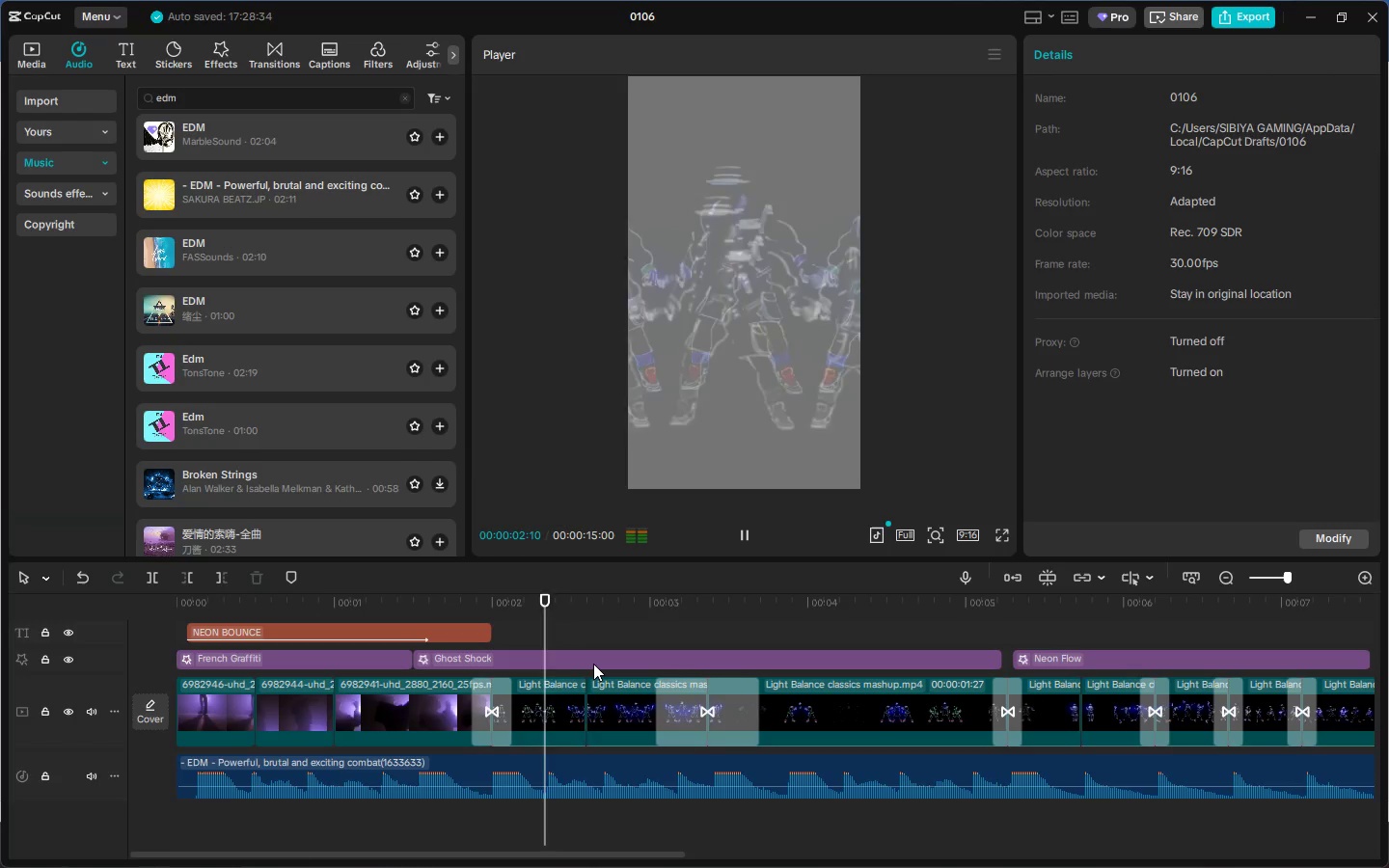 
key(Space)
 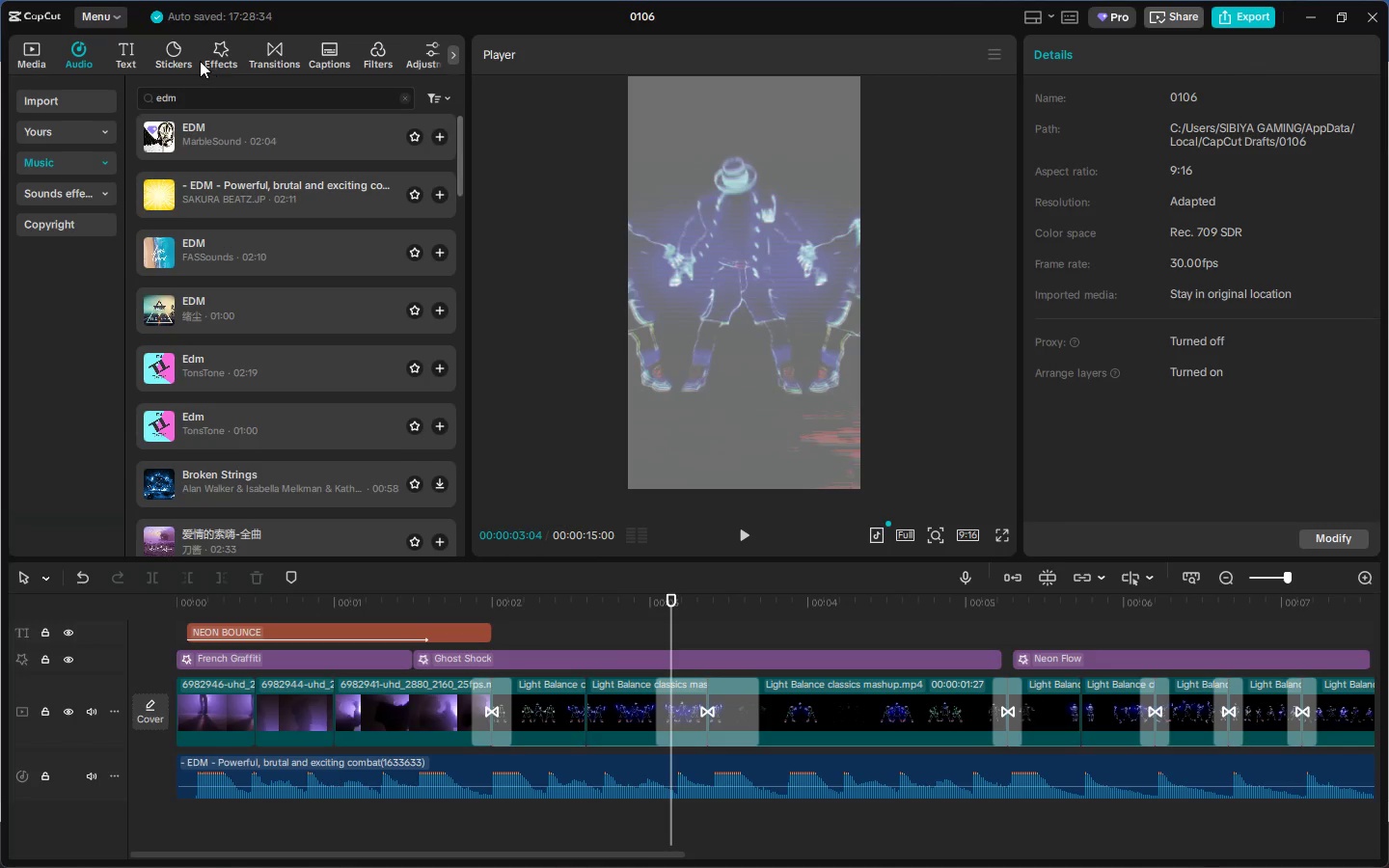 
left_click([234, 55])
 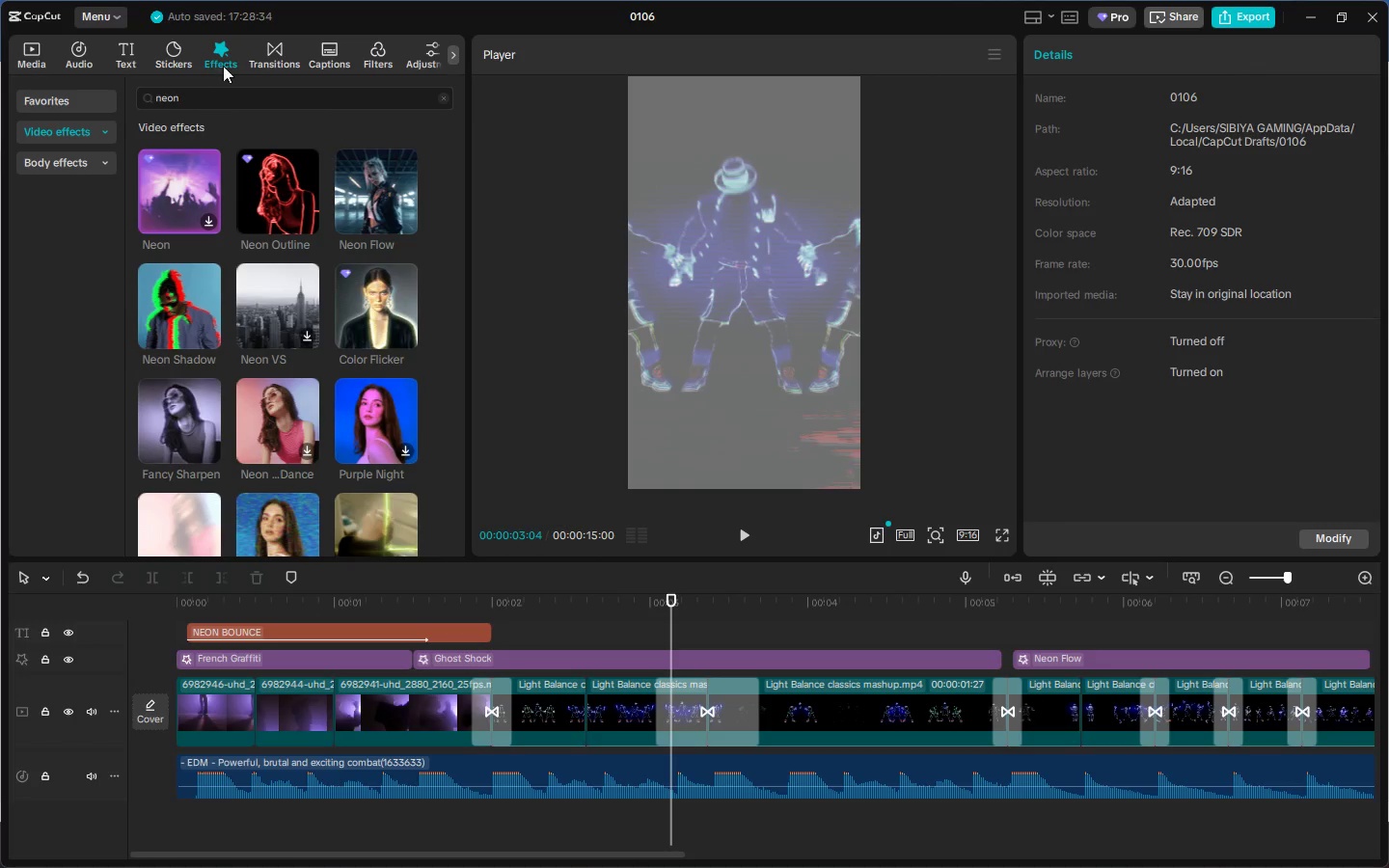 
left_click([274, 61])
 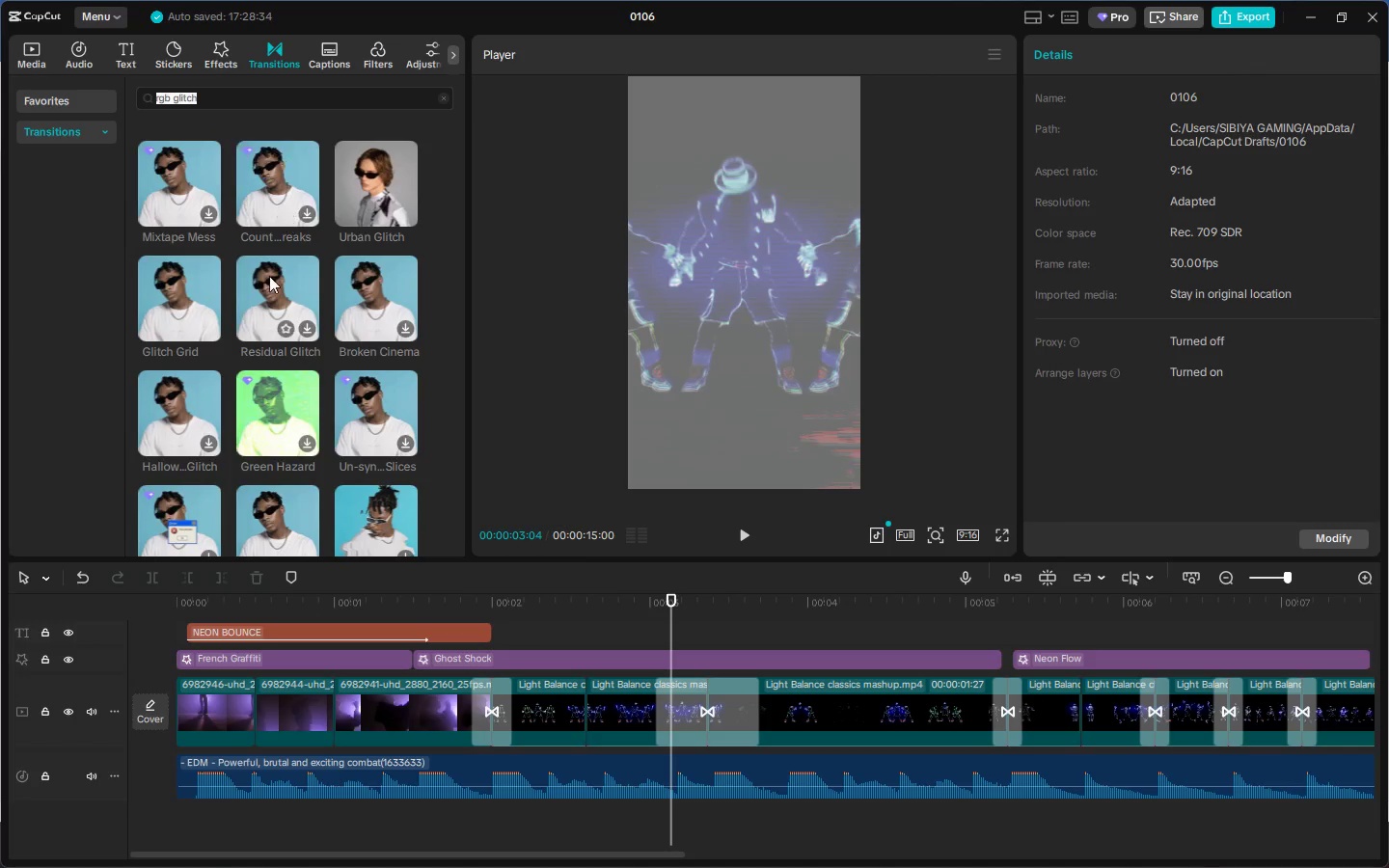 
scroll: coordinate [308, 439], scroll_direction: down, amount: 9.0
 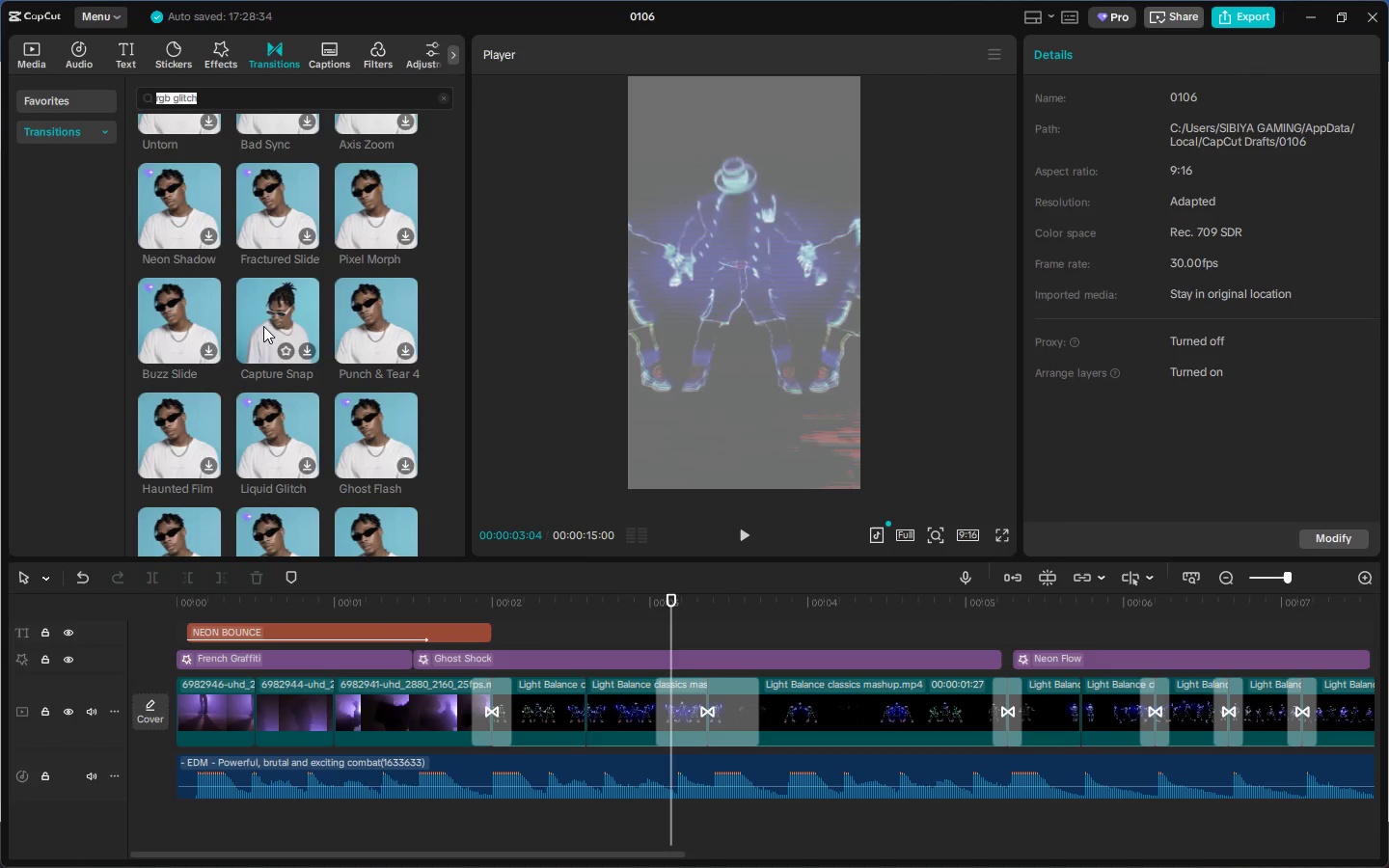 
left_click_drag(start_coordinate=[263, 326], to_coordinate=[559, 717])
 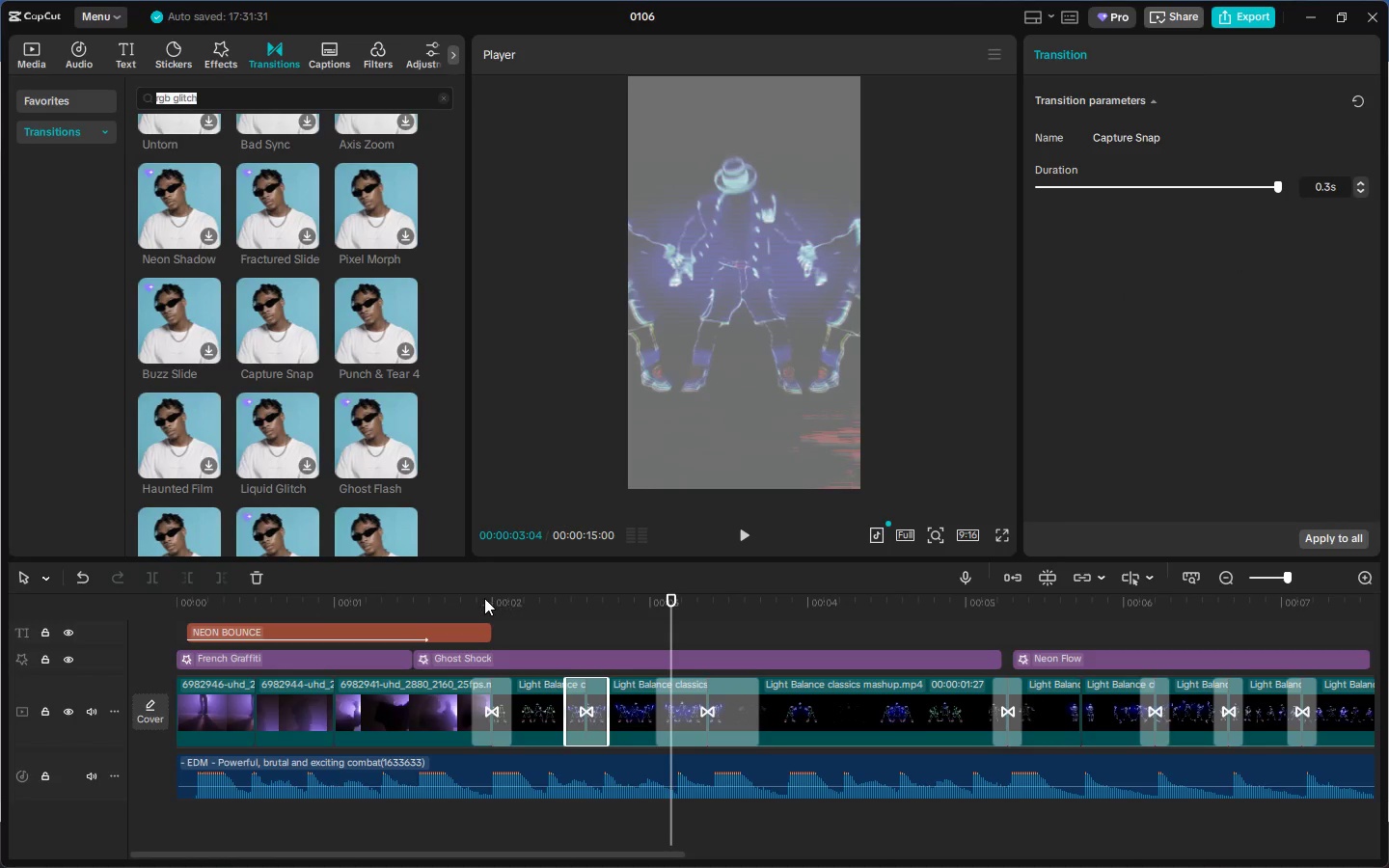 
key(Space)
 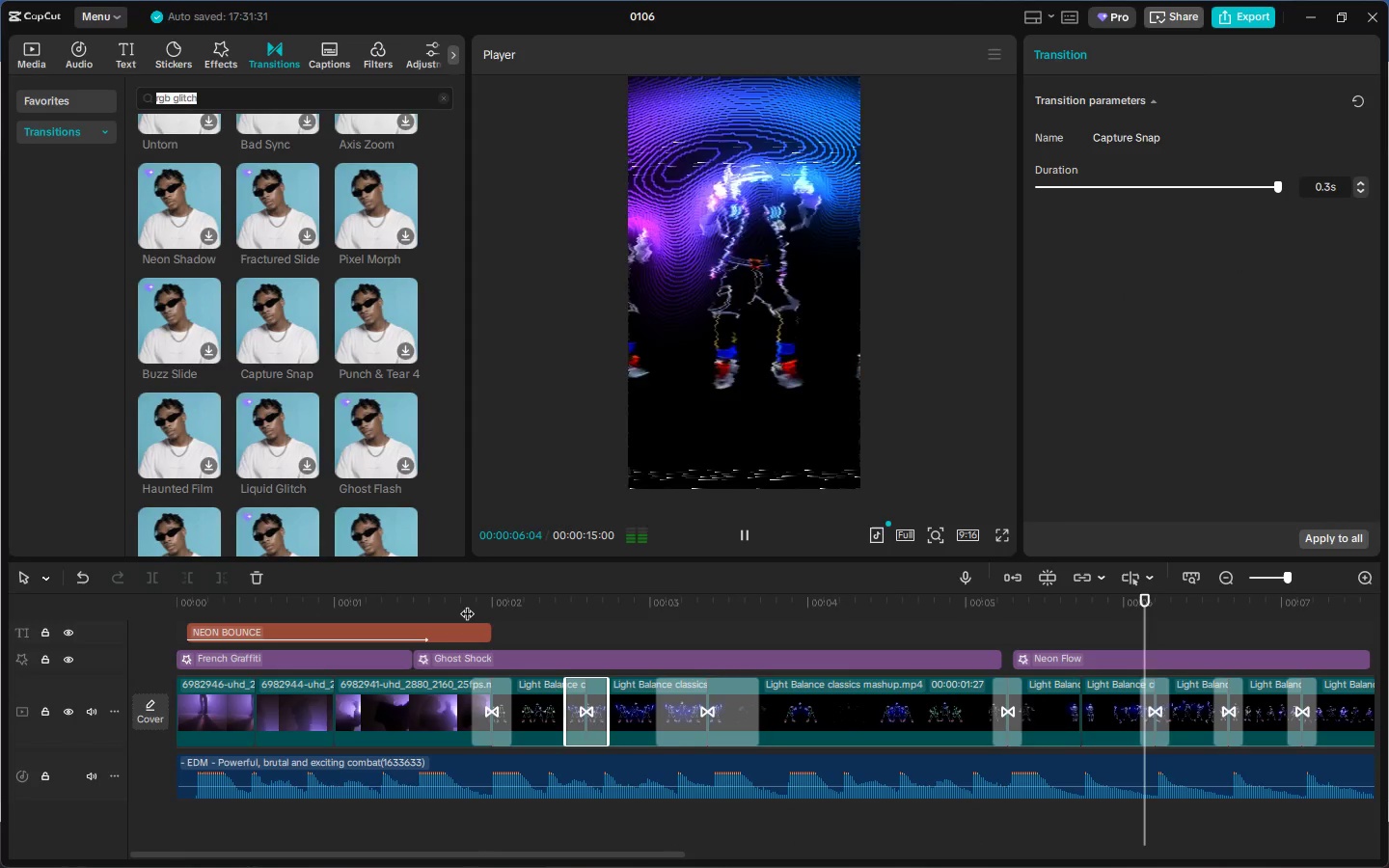 
wait(5.8)
 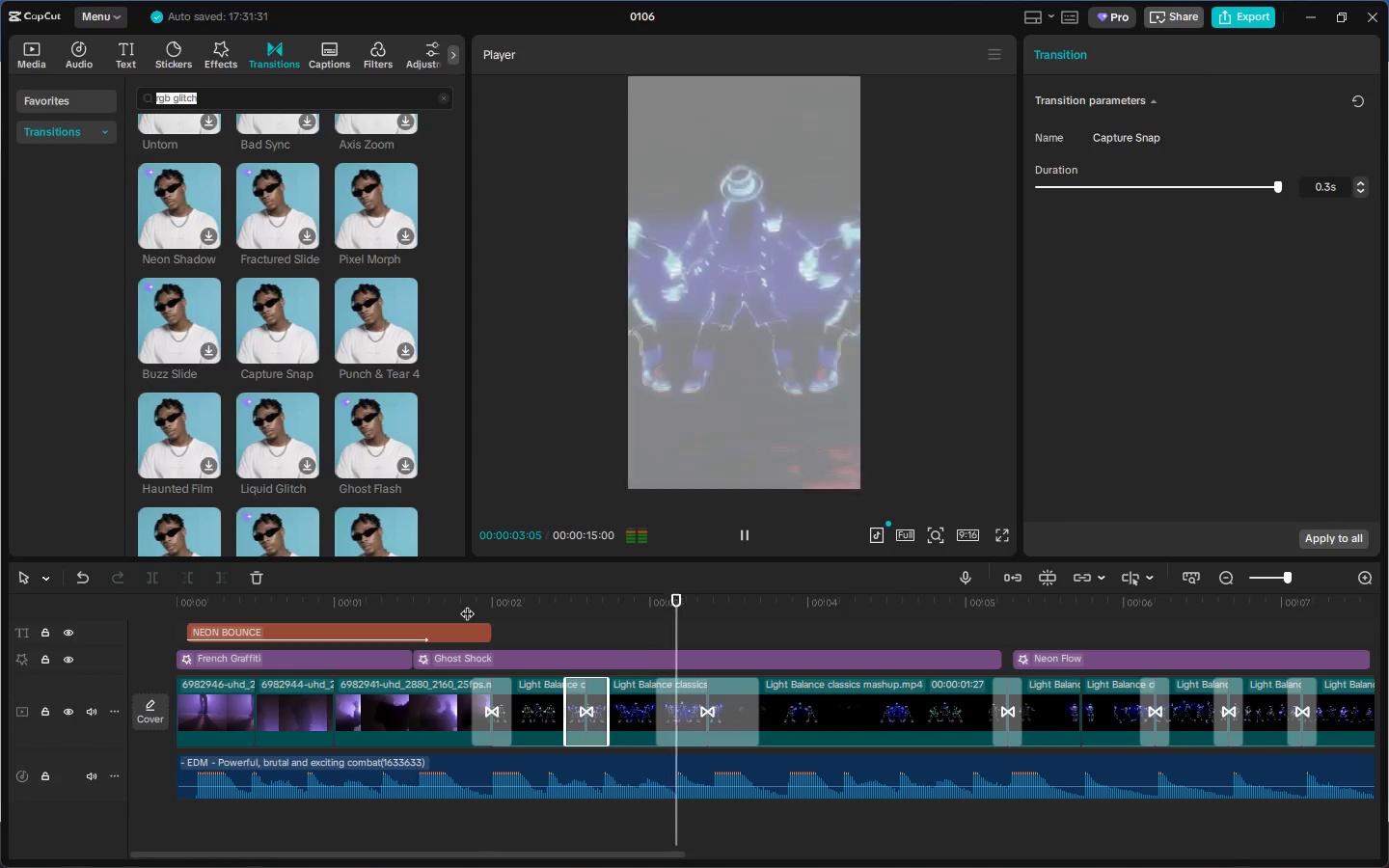 
left_click([753, 612])
 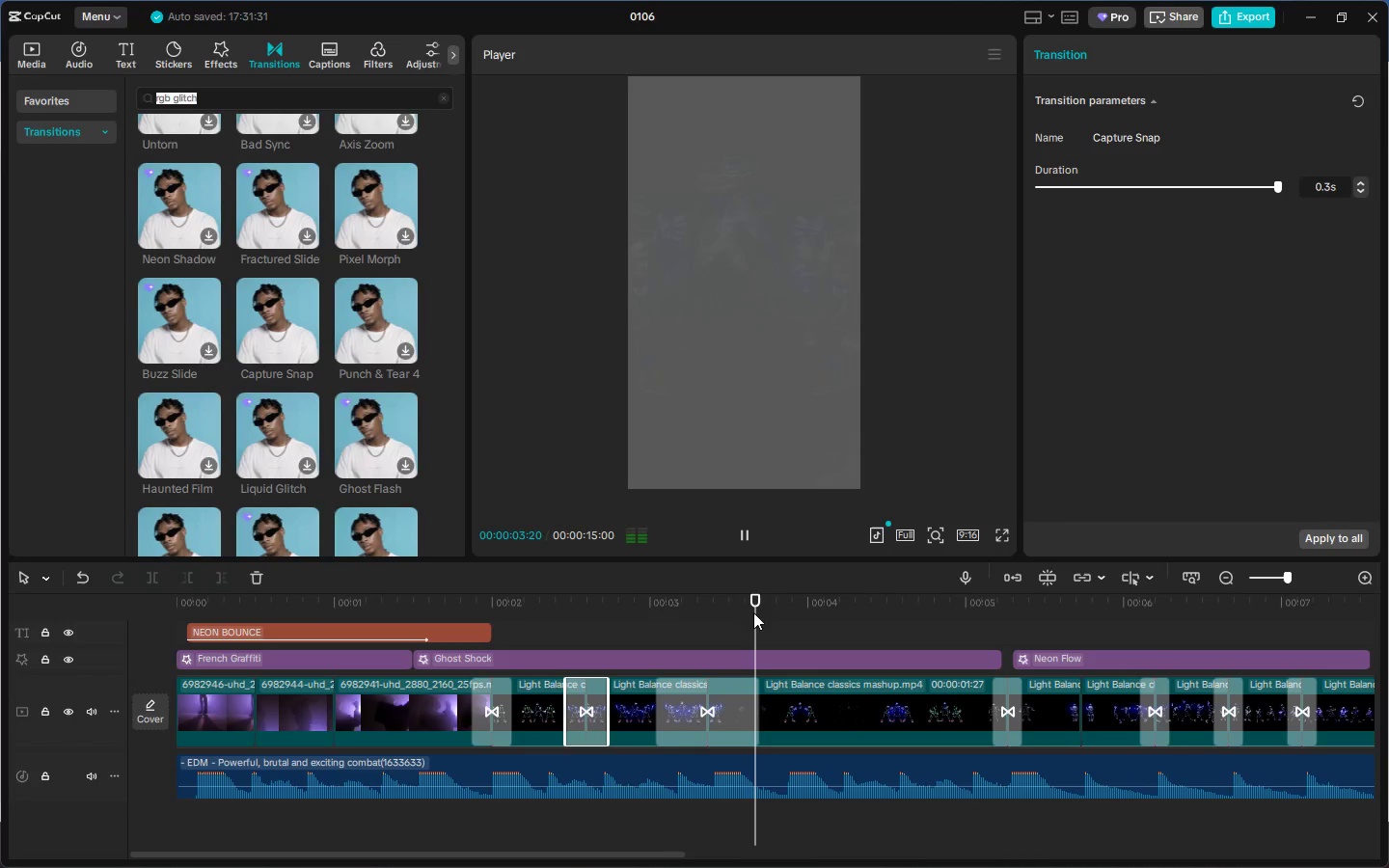 
key(Space)
 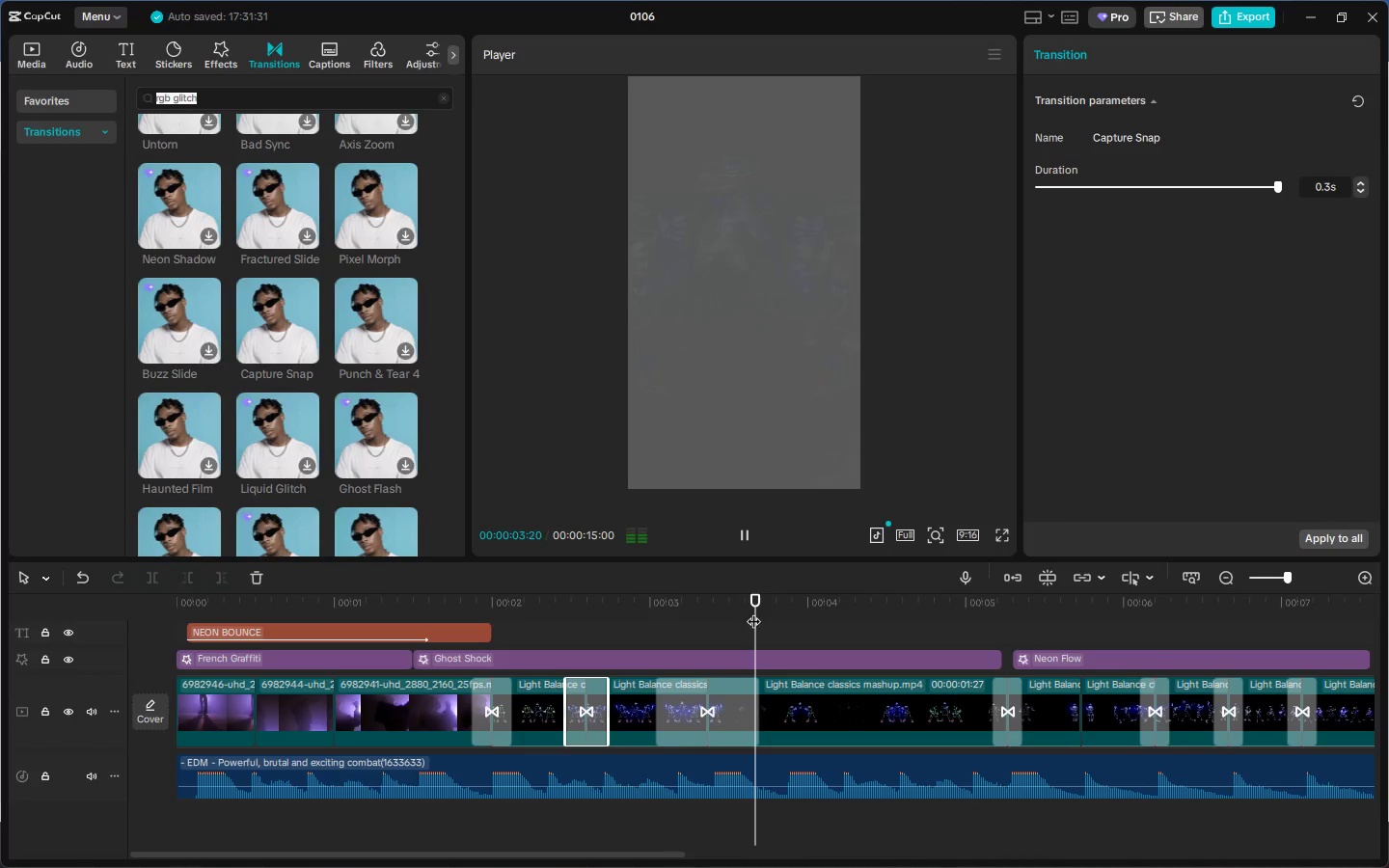 
key(Space)
 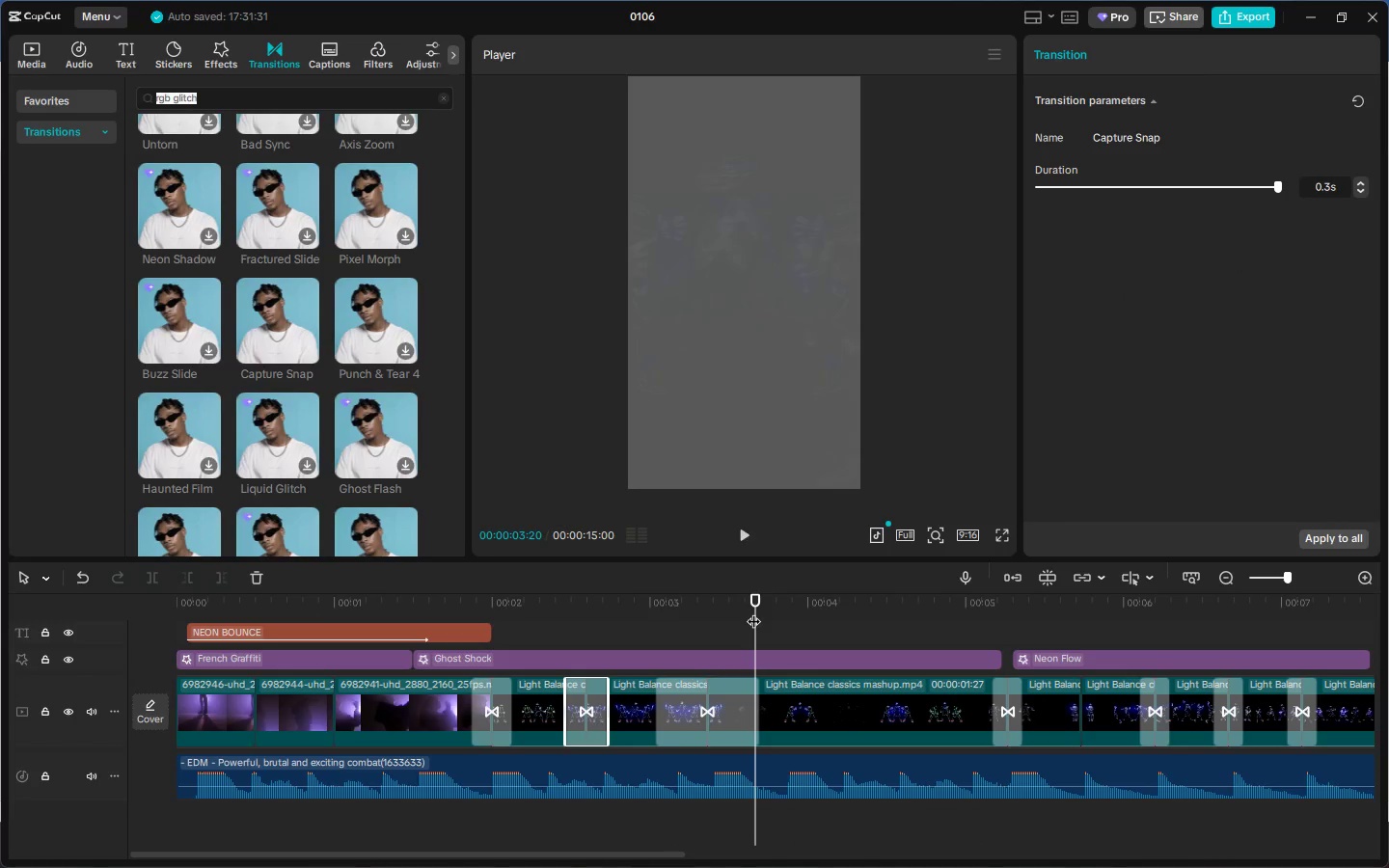 
key(Space)
 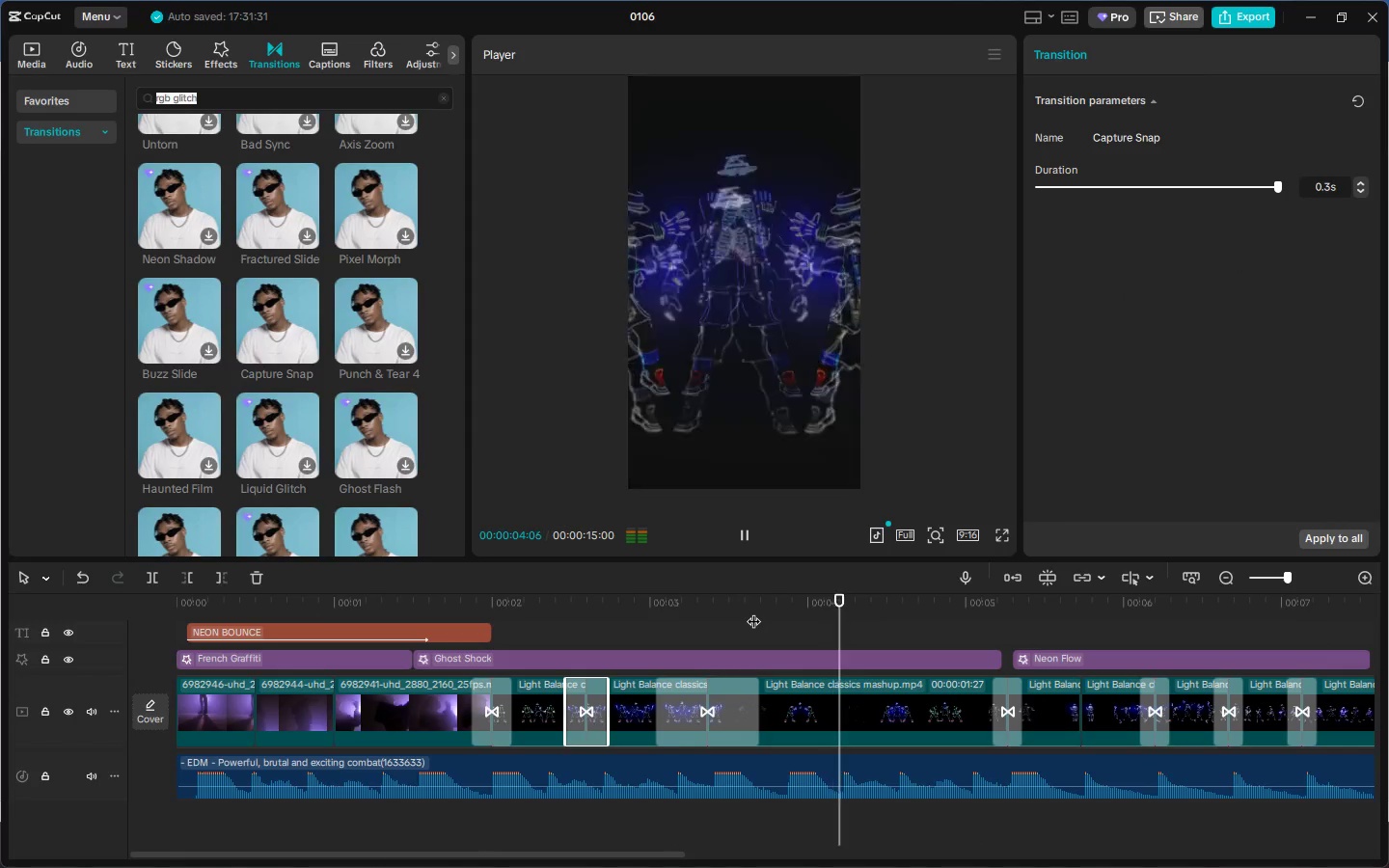 
left_click([753, 611])
 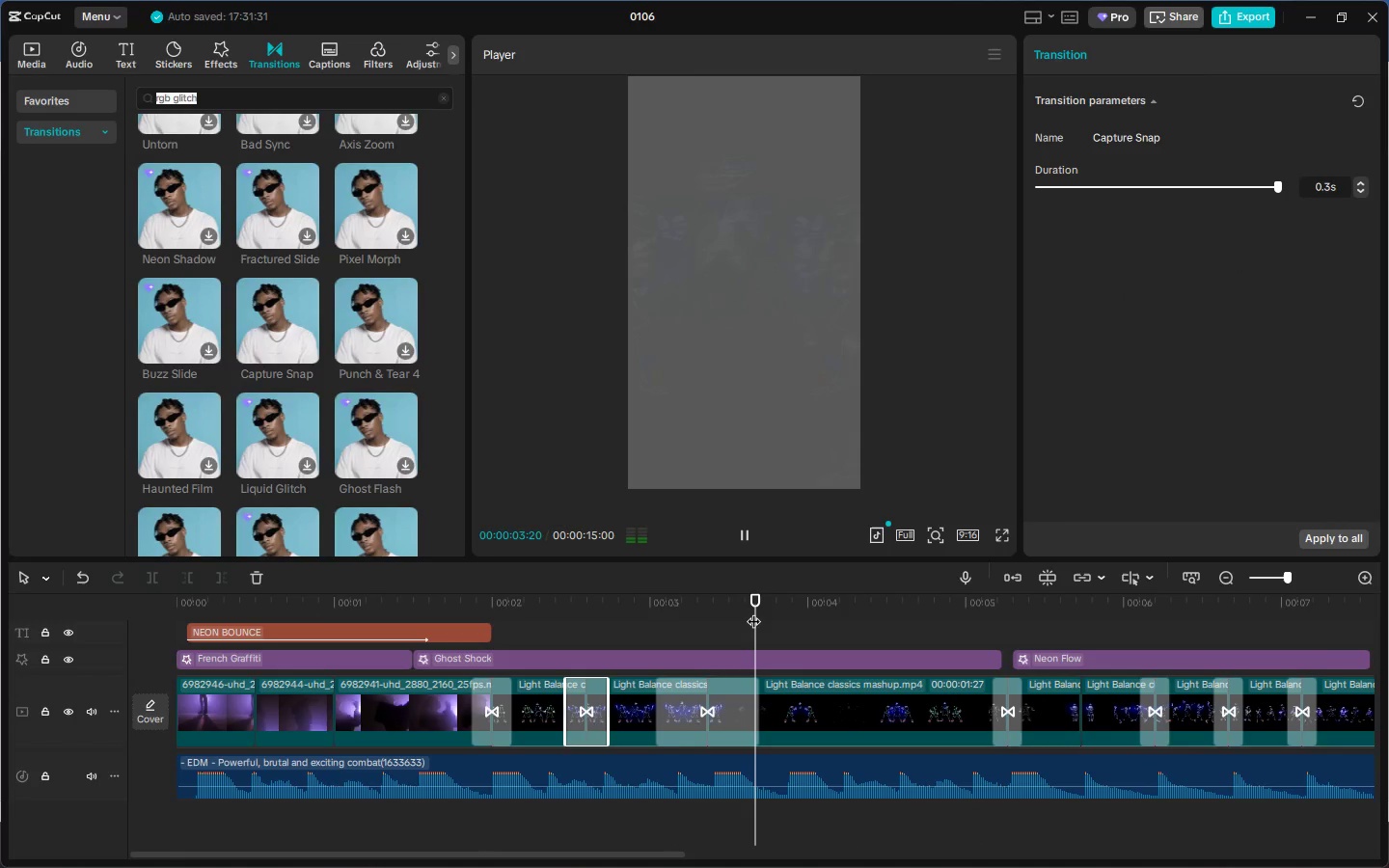 
key(Space)
 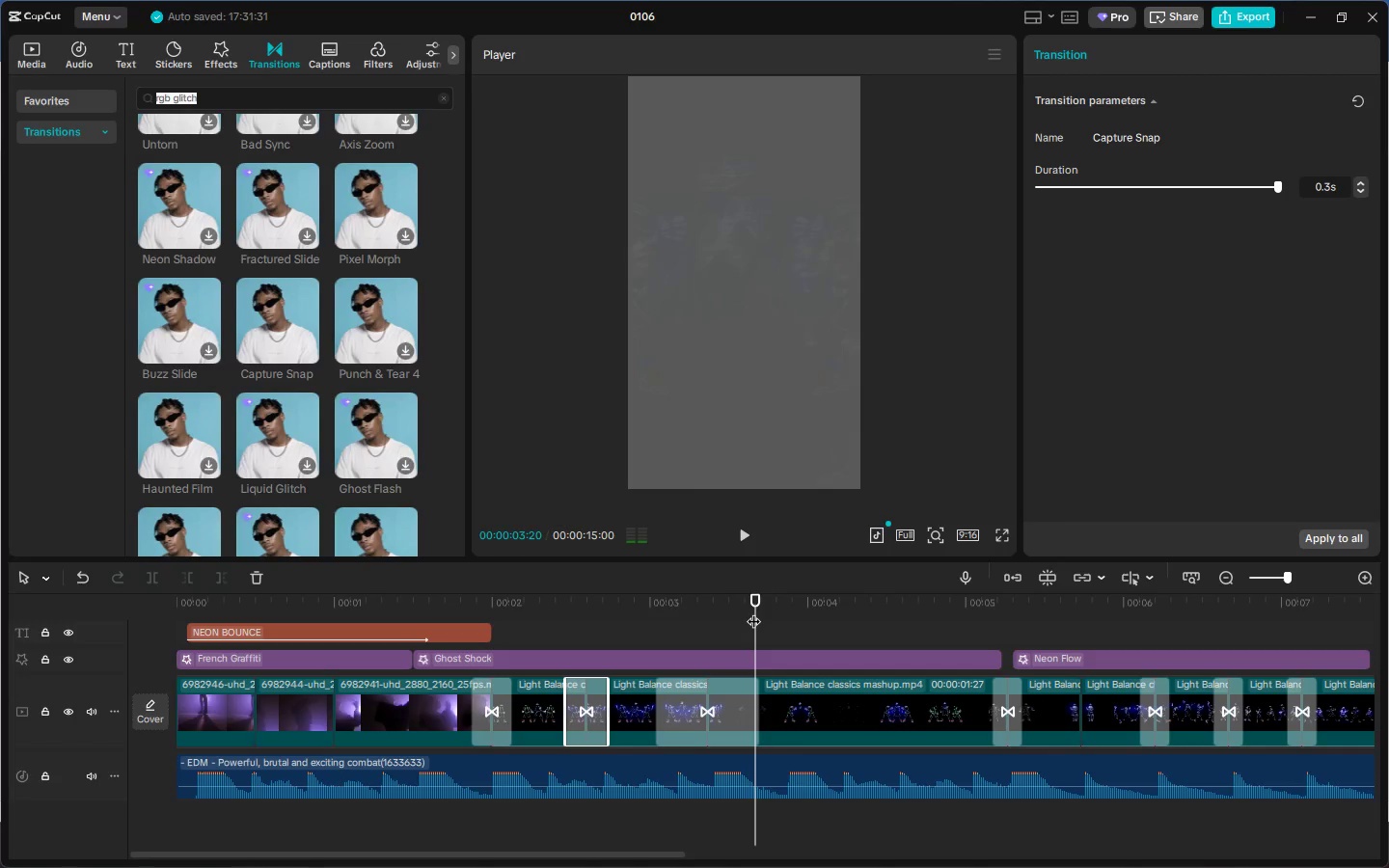 
key(Space)
 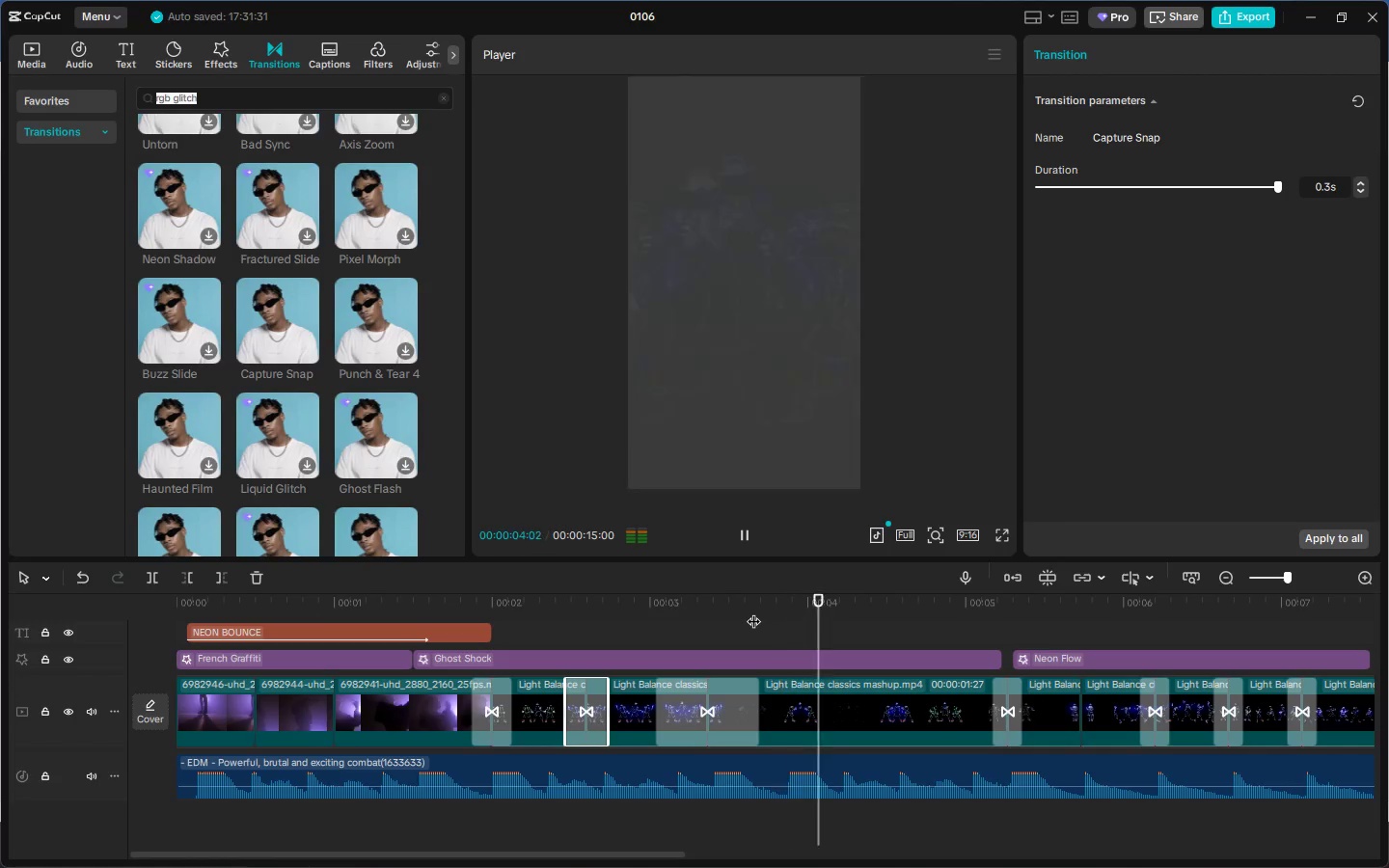 
key(Space)
 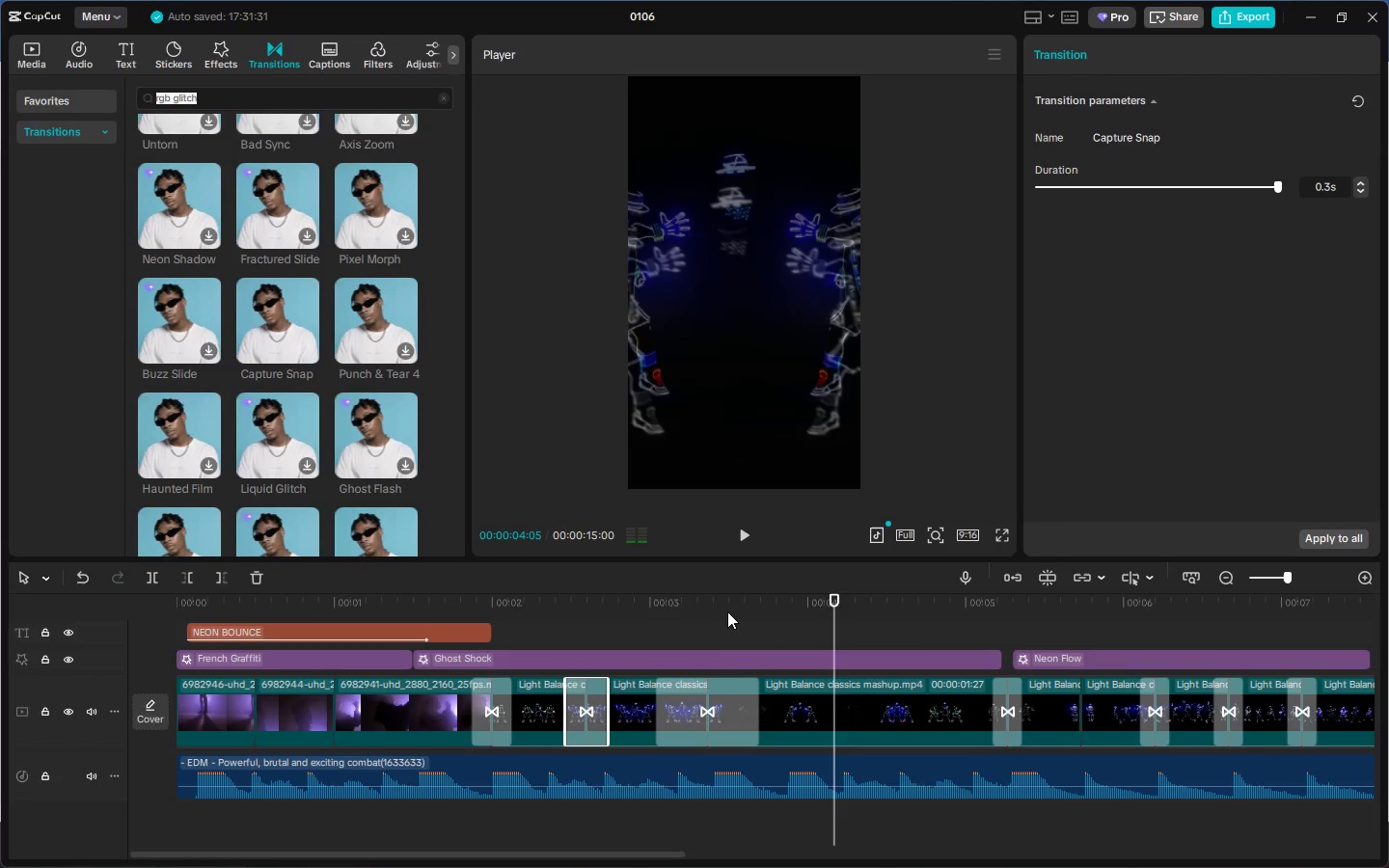 
left_click_drag(start_coordinate=[722, 611], to_coordinate=[715, 611])
 